 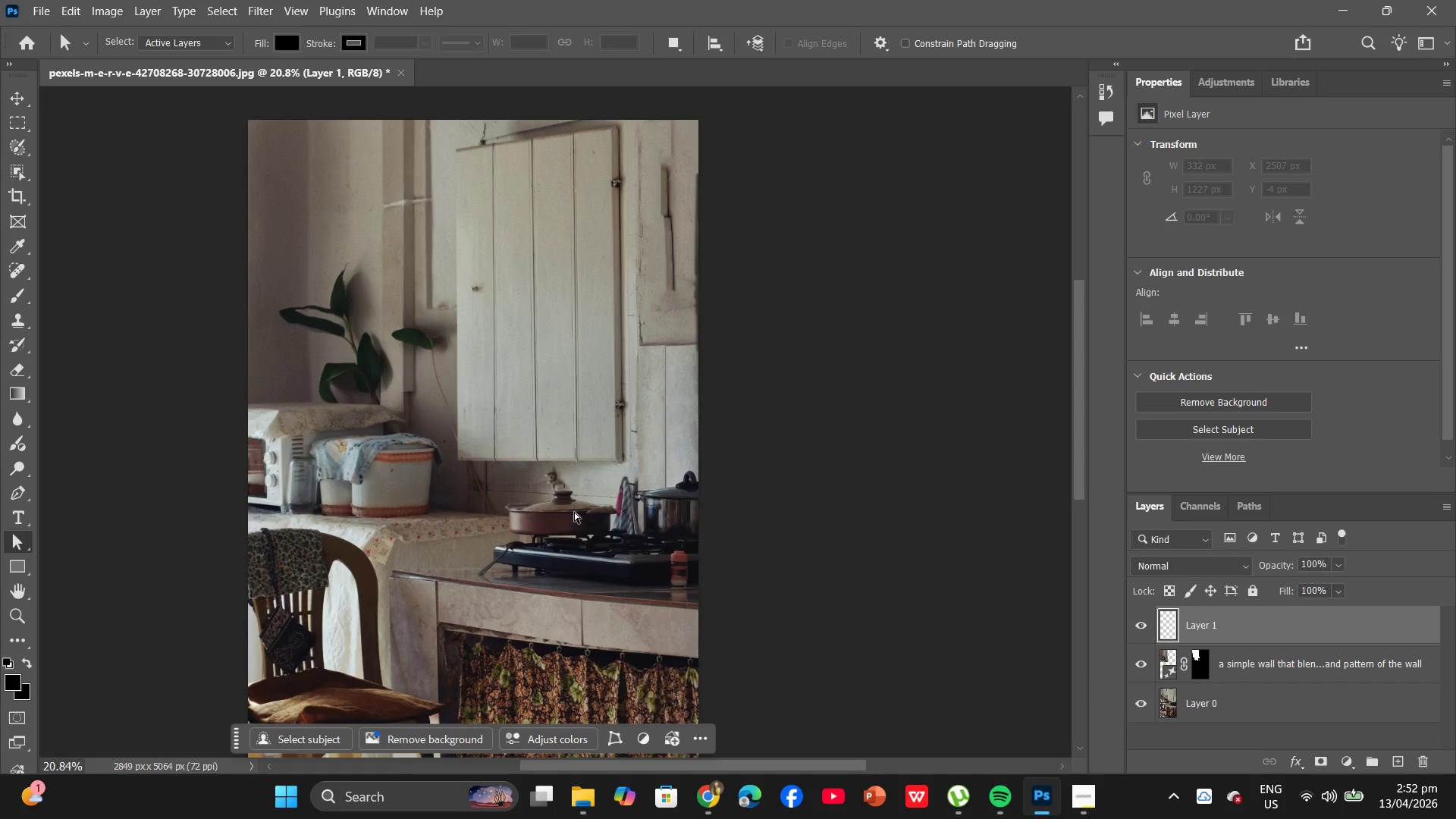 
scroll: coordinate [482, 232], scroll_direction: up, amount: 3.0
 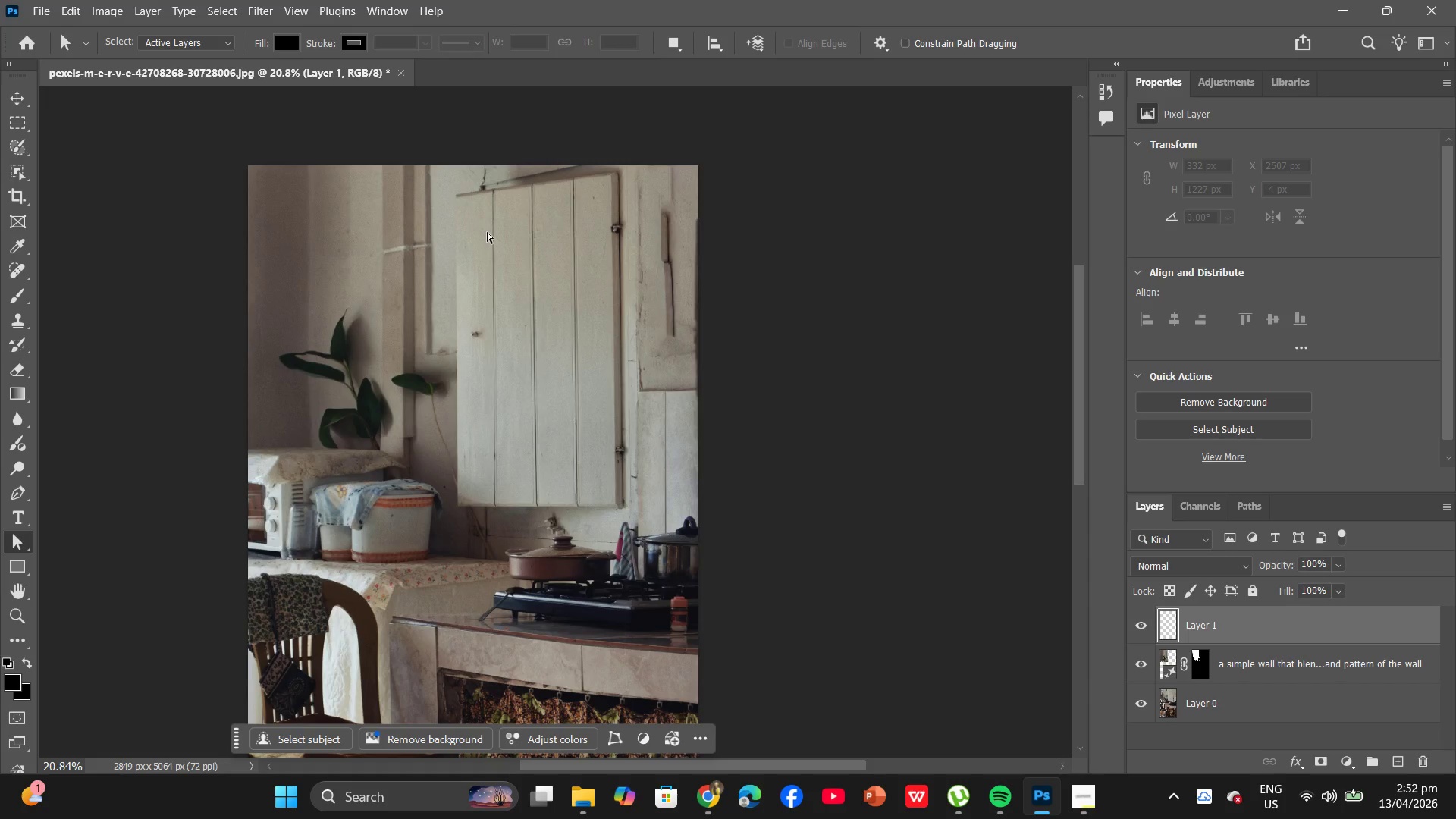 
hold_key(key=AltLeft, duration=0.75)
hold_key(key=AltLeft, duration=0.34)
scroll: coordinate [486, 228], scroll_direction: up, amount: 11.0
 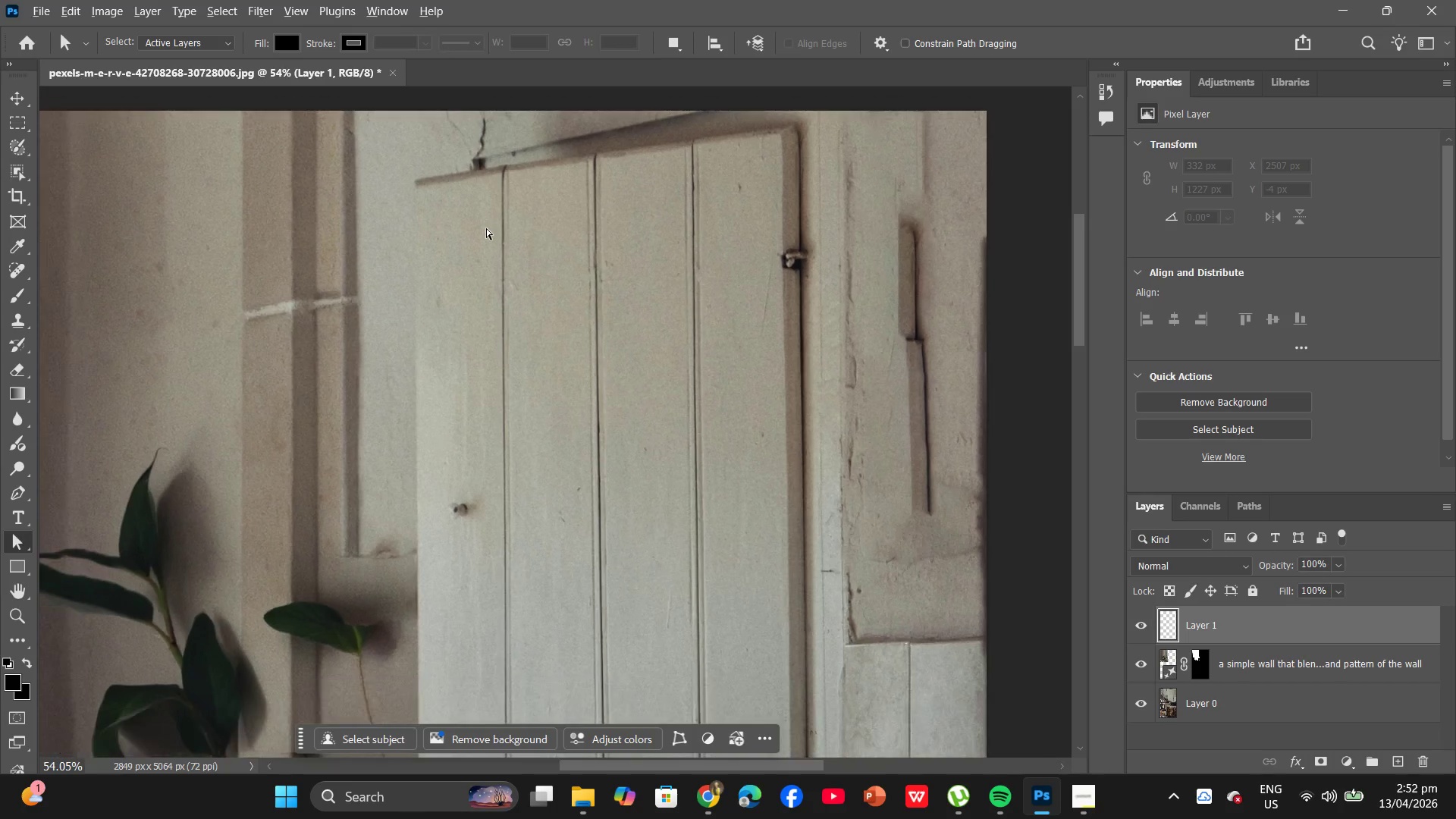 
hold_key(key=AltLeft, duration=0.75)
scroll: coordinate [486, 228], scroll_direction: down, amount: 7.0
 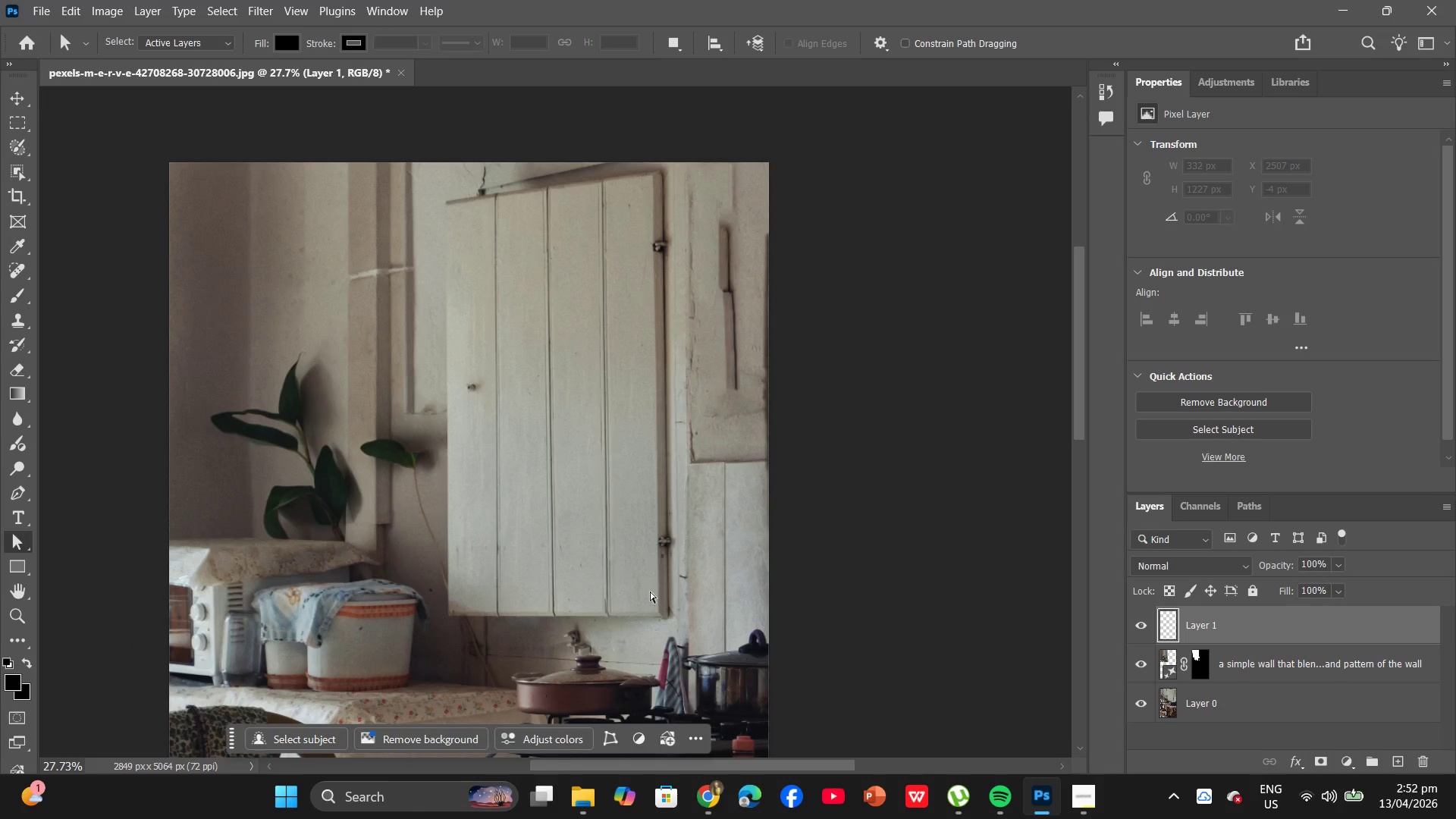 
hold_key(key=AltLeft, duration=1.75)
scroll: coordinate [662, 595], scroll_direction: up, amount: 4.0
 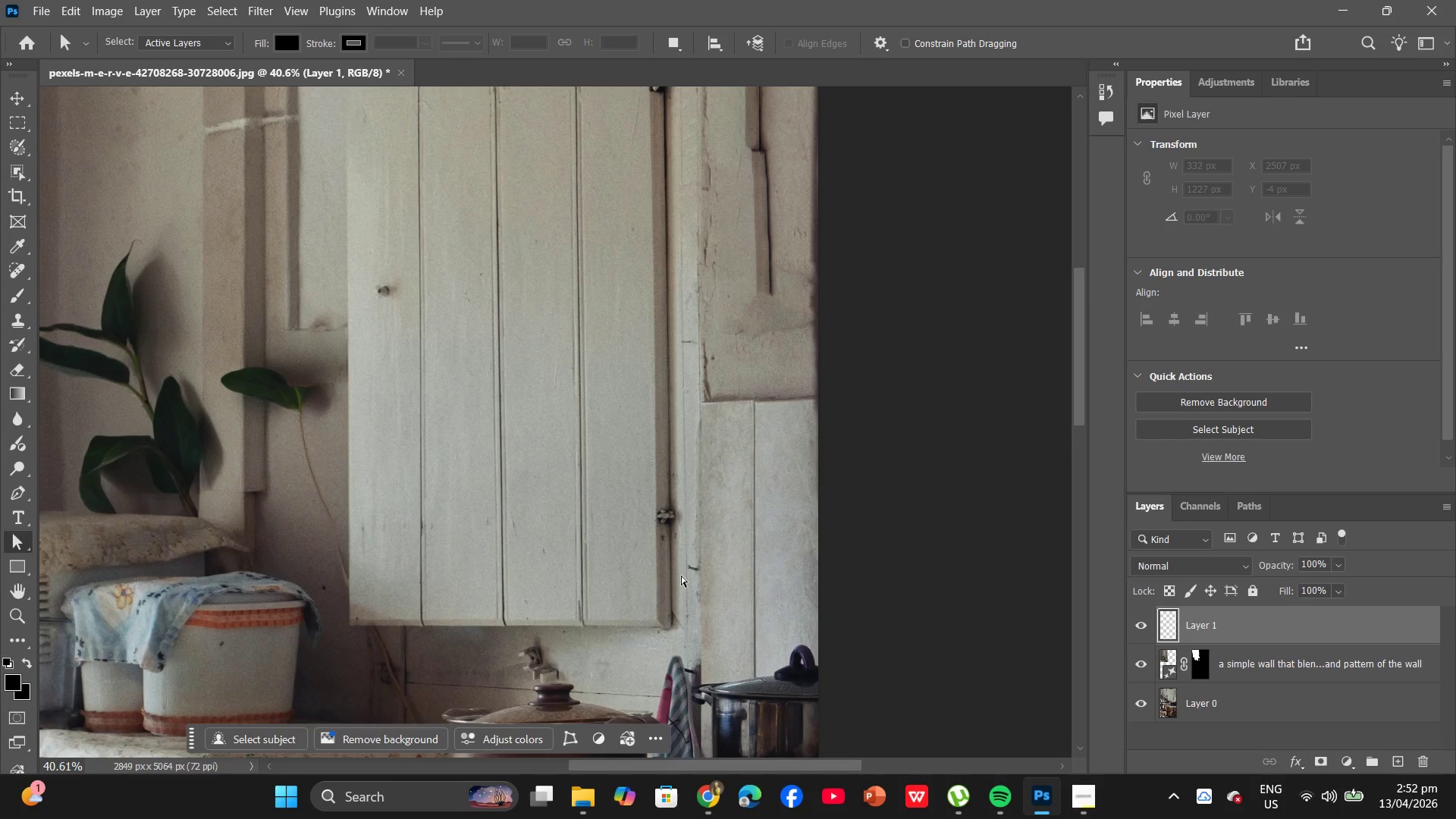 
hold_key(key=AltLeft, duration=0.75)
scroll: coordinate [699, 586], scroll_direction: up, amount: 3.0
 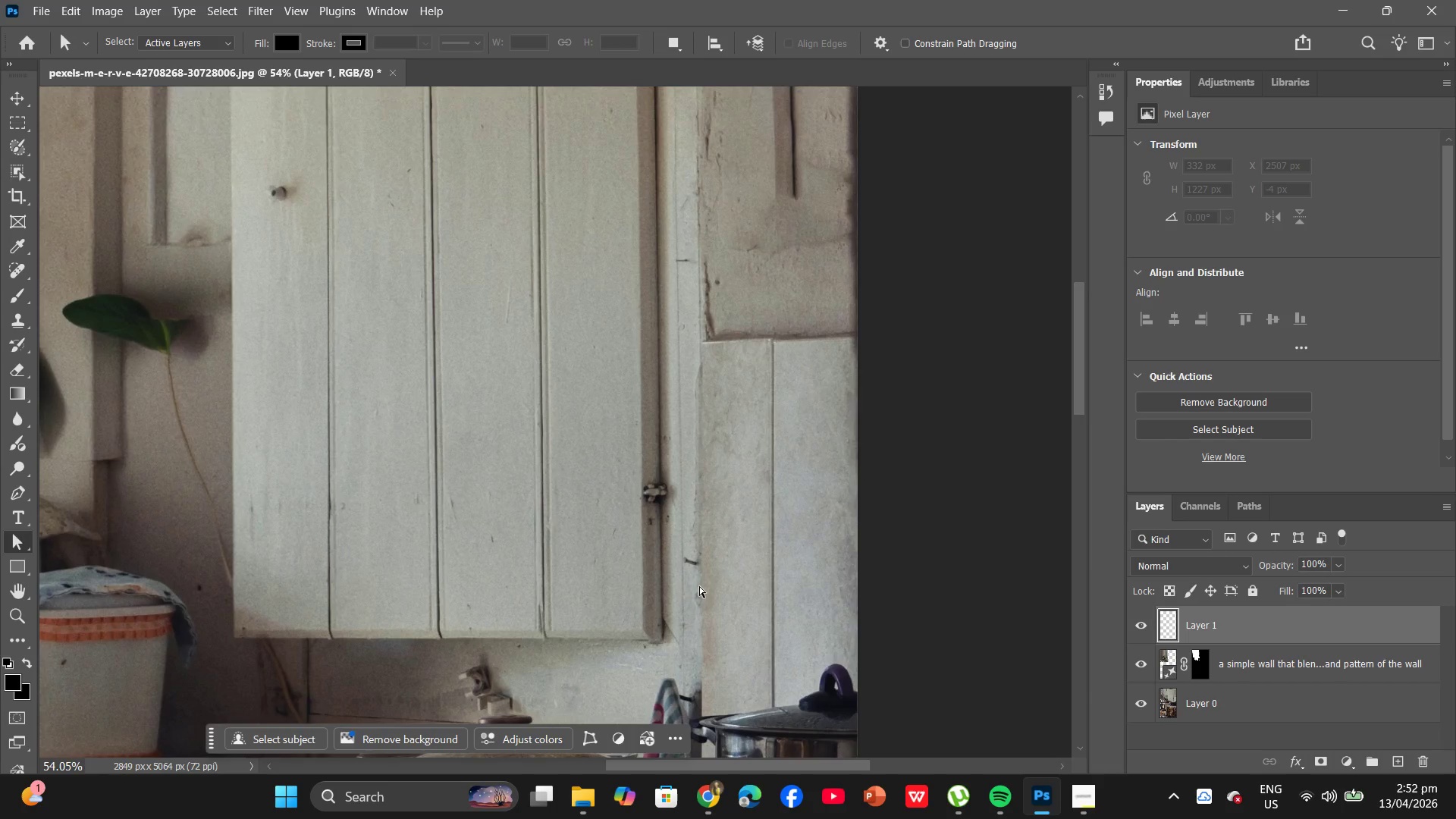 
scroll: coordinate [579, 614], scroll_direction: down, amount: 5.0
 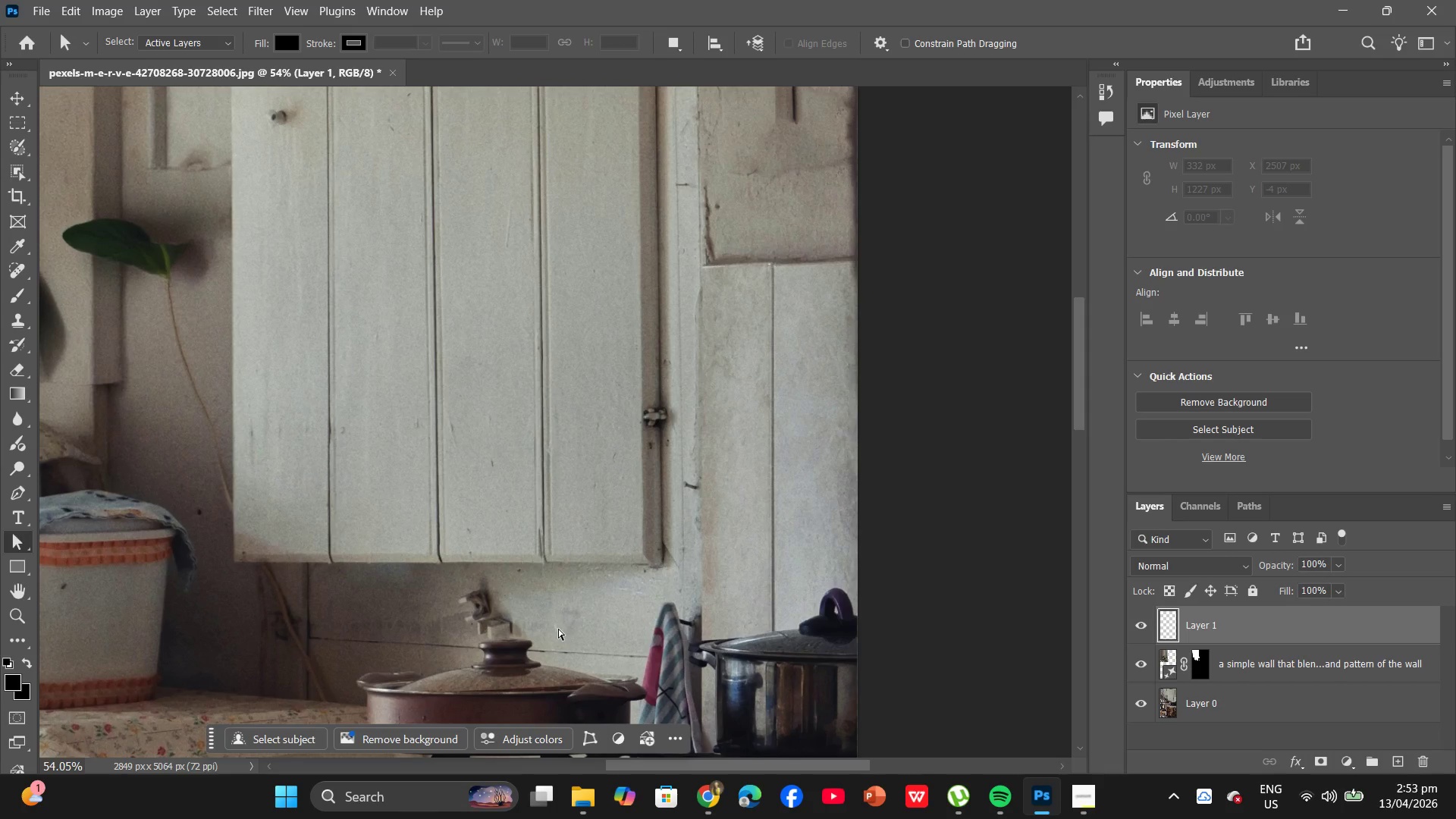 
wait(21.7)
 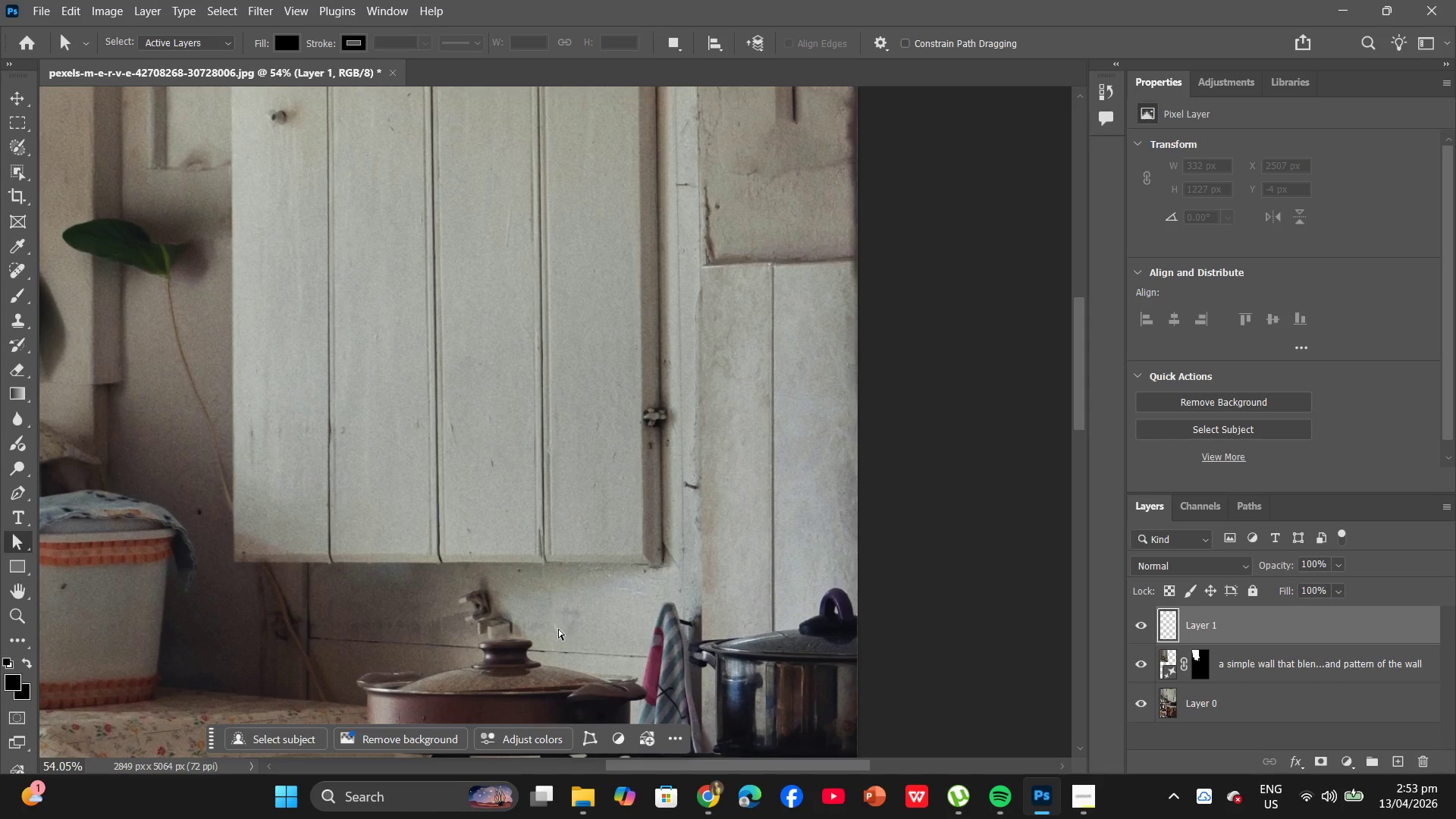 
scroll: coordinate [726, 420], scroll_direction: down, amount: 10.0
 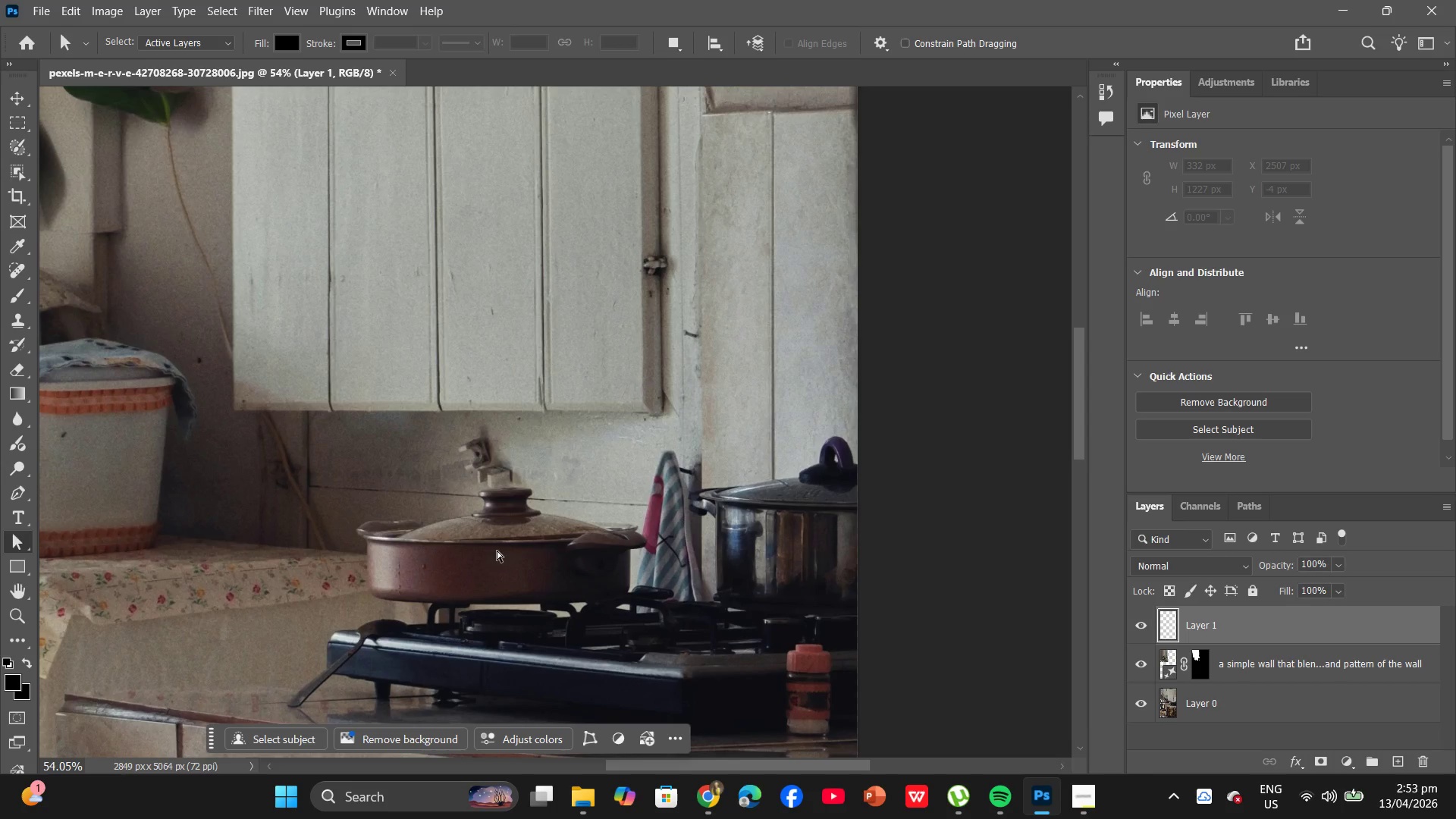 
hold_key(key=AltLeft, duration=0.92)
scroll: coordinate [326, 681], scroll_direction: up, amount: 6.0
 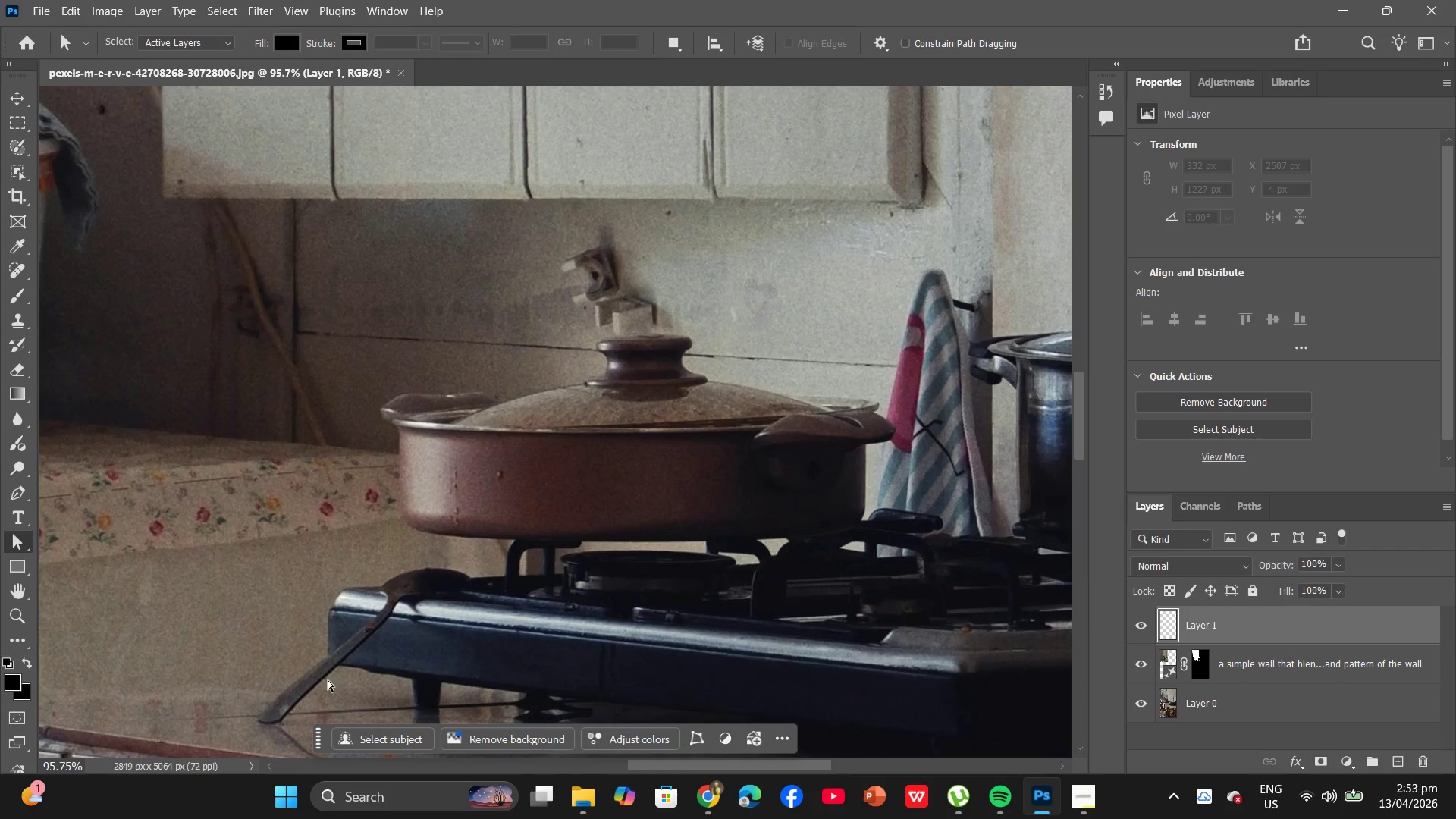 
hold_key(key=AltLeft, duration=0.36)
scroll: coordinate [330, 676], scroll_direction: up, amount: 3.0
 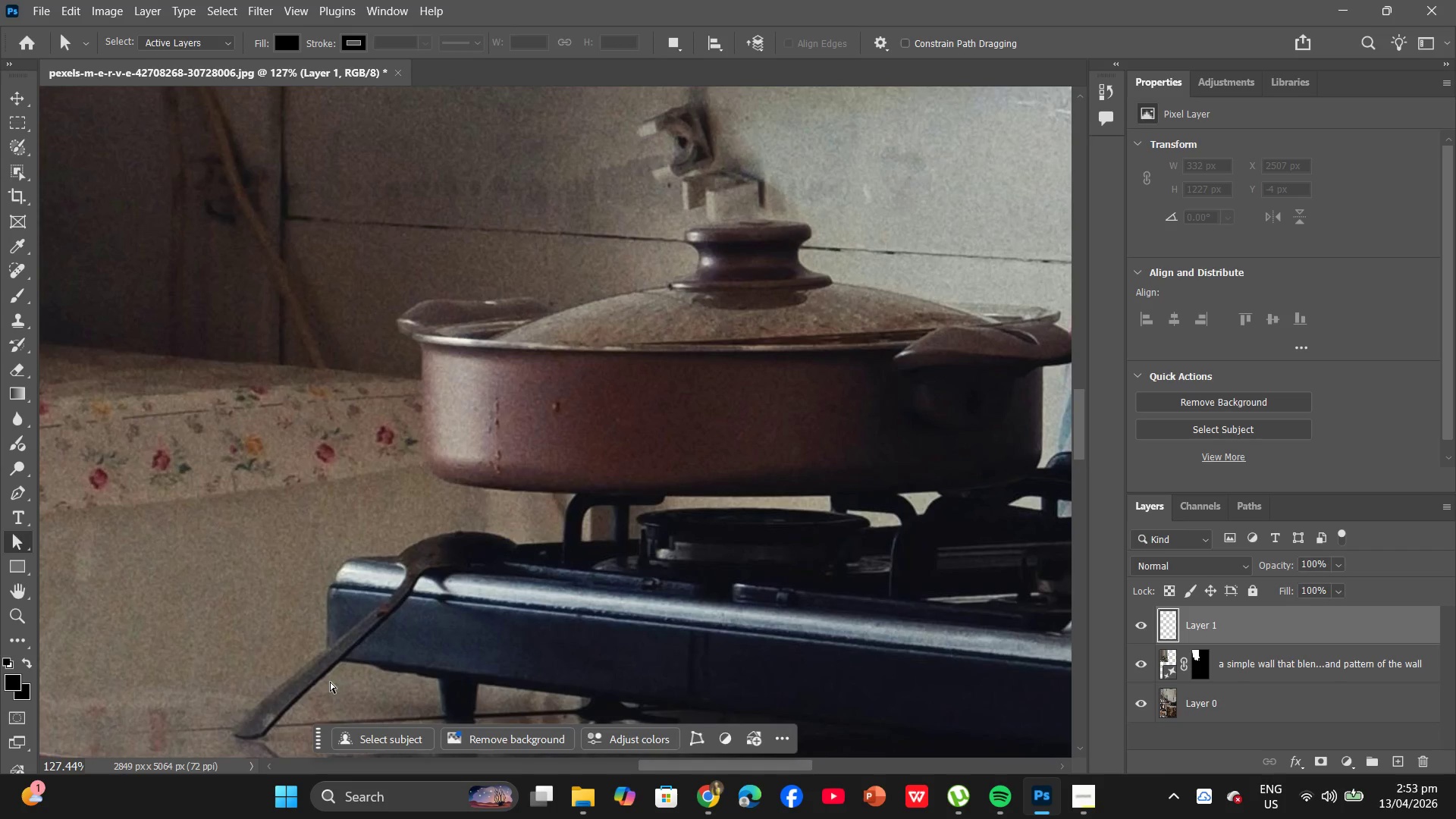 
key(P)
 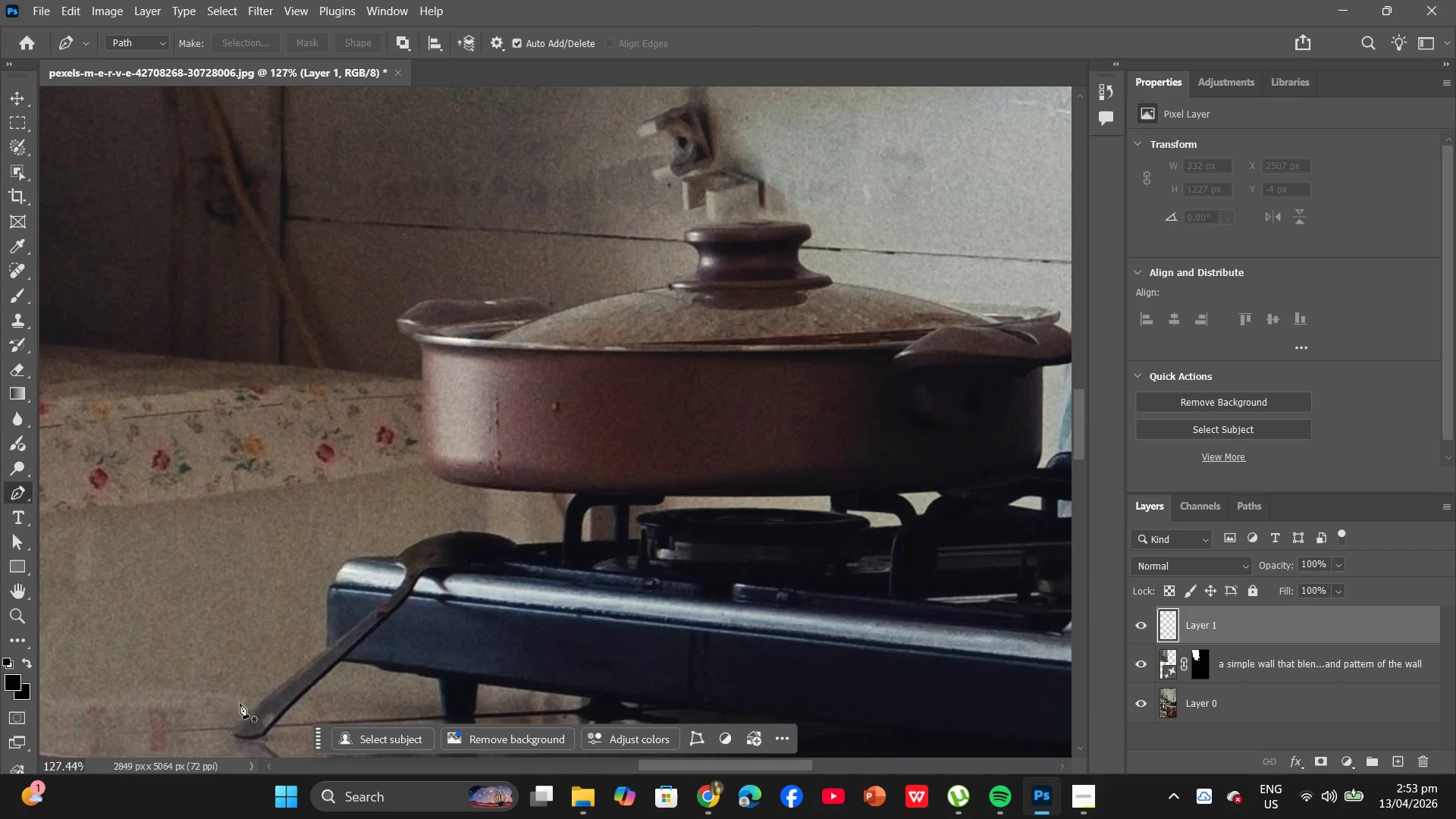 
scroll: coordinate [228, 708], scroll_direction: down, amount: 2.0
 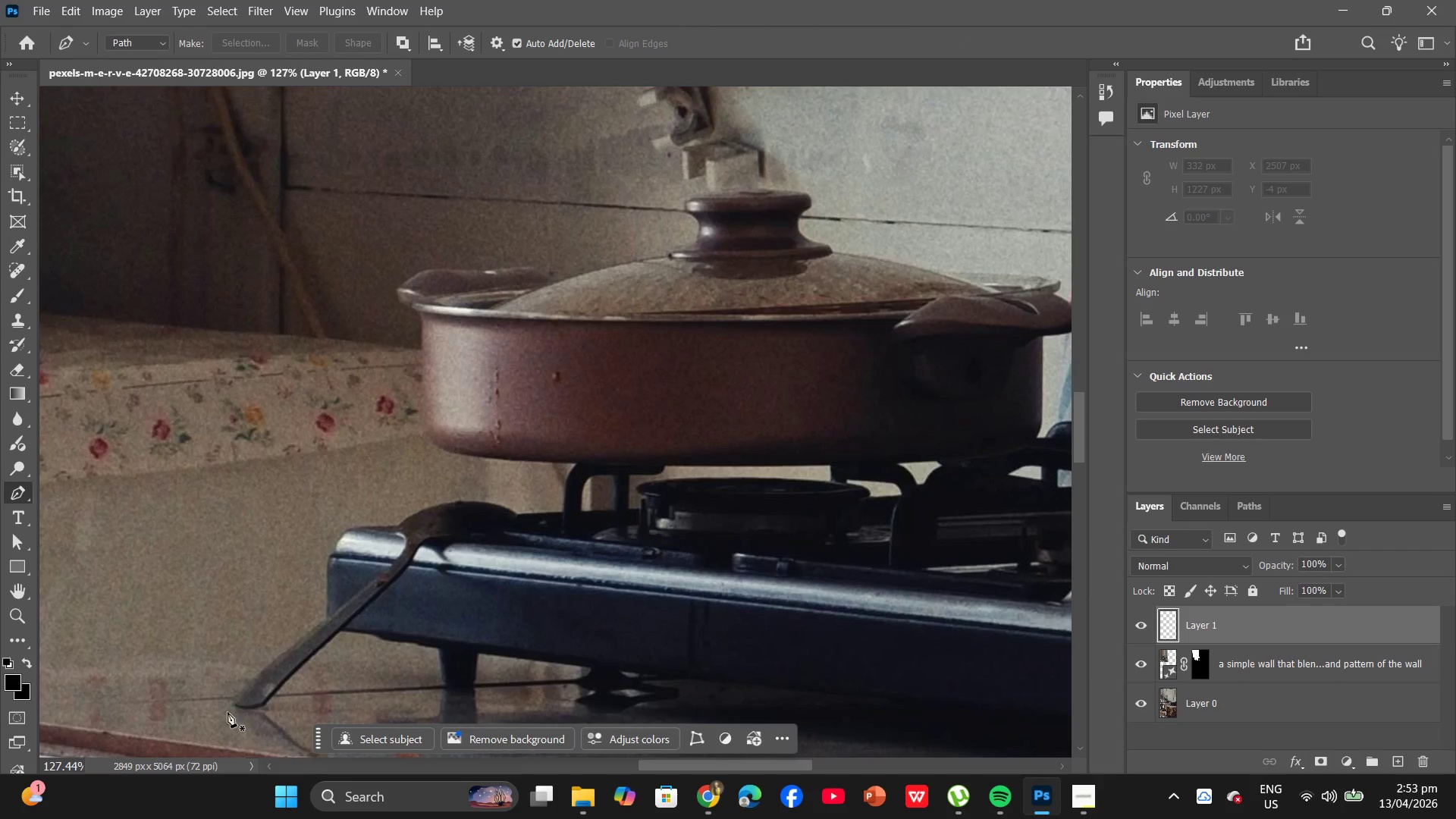 
hold_key(key=AltLeft, duration=0.98)
scroll: coordinate [227, 706], scroll_direction: up, amount: 7.0
 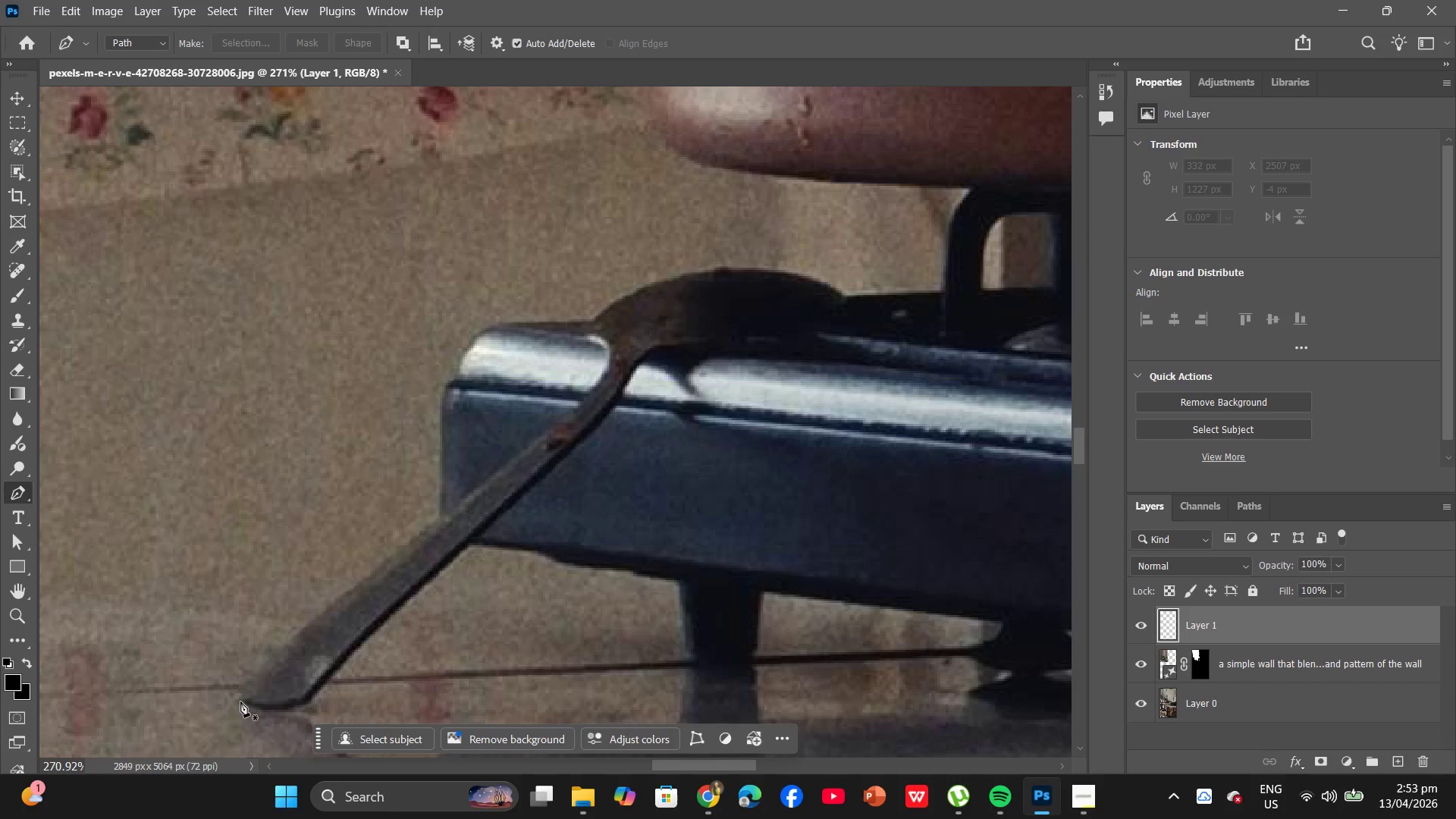 
left_click([240, 700])
 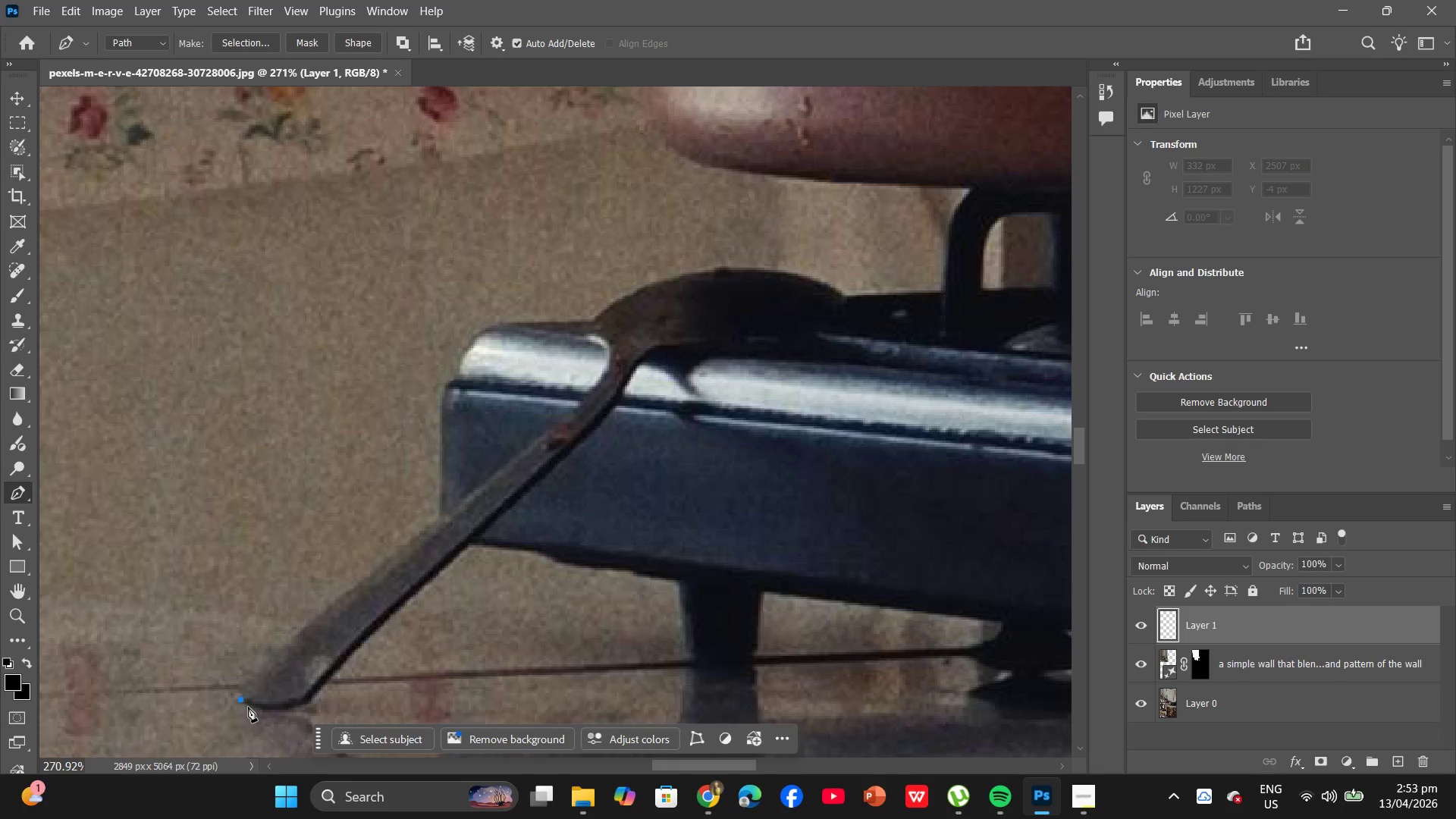 
left_click([250, 707])
 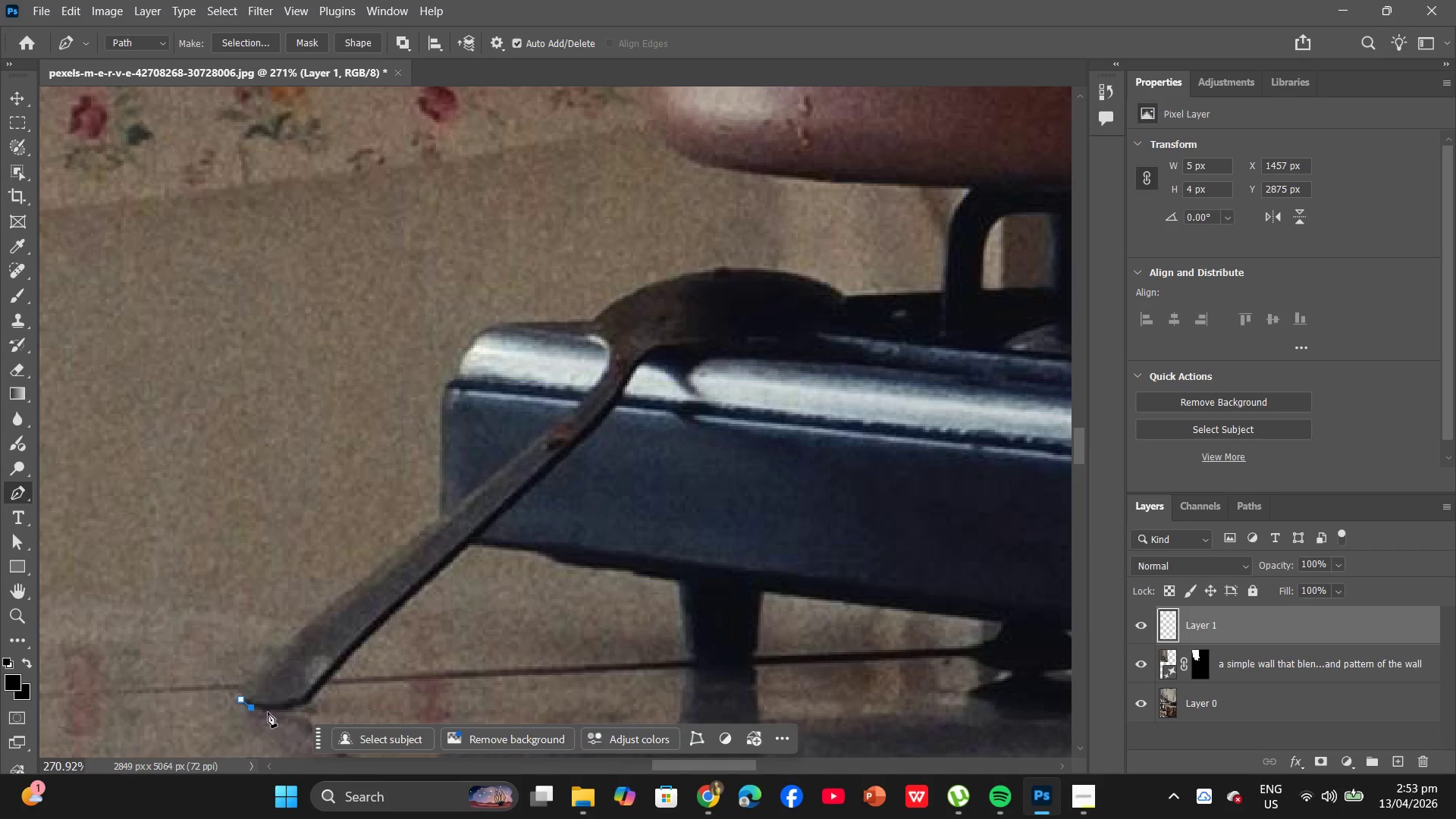 
left_click([268, 712])
 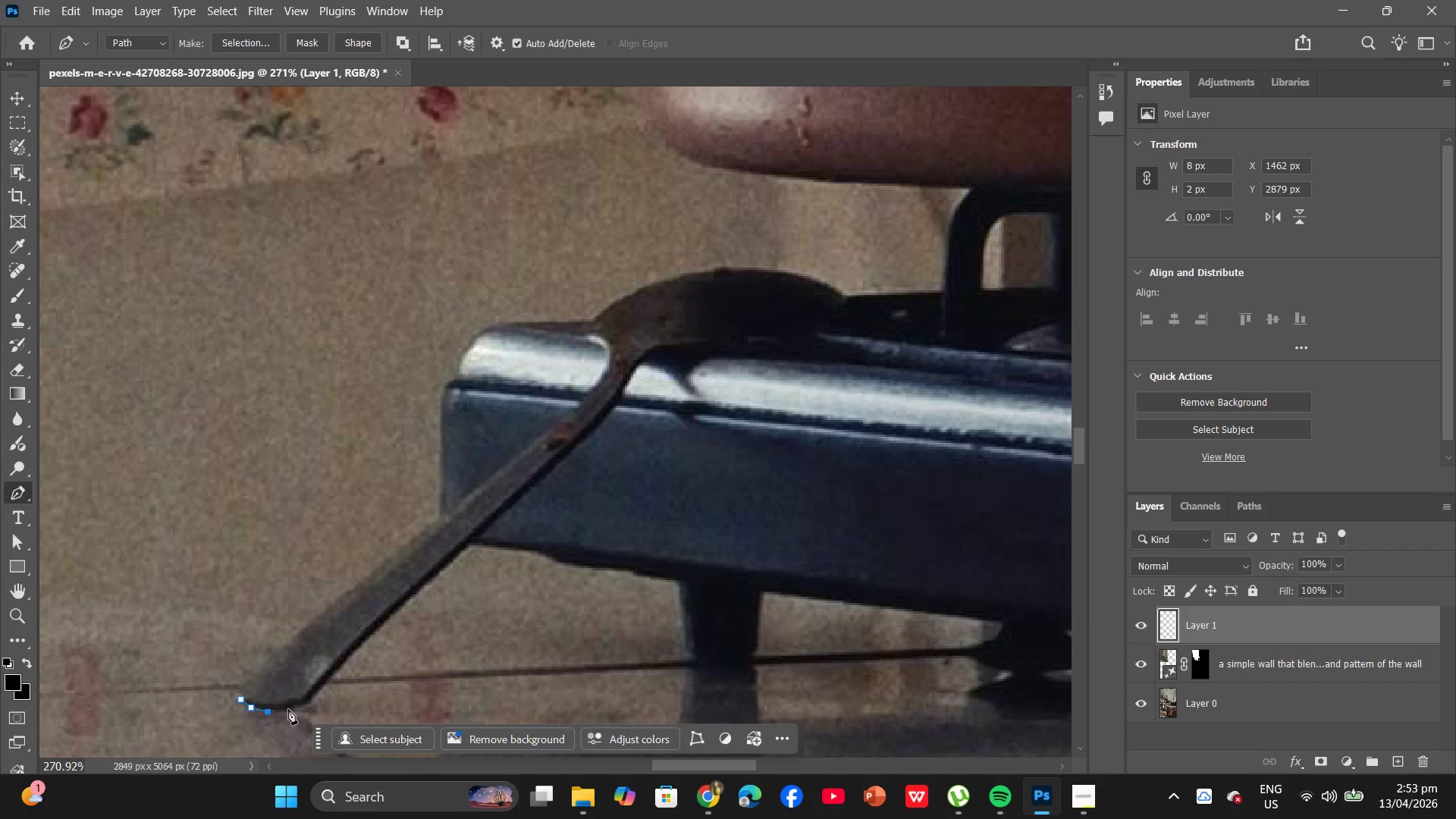 
left_click([288, 709])
 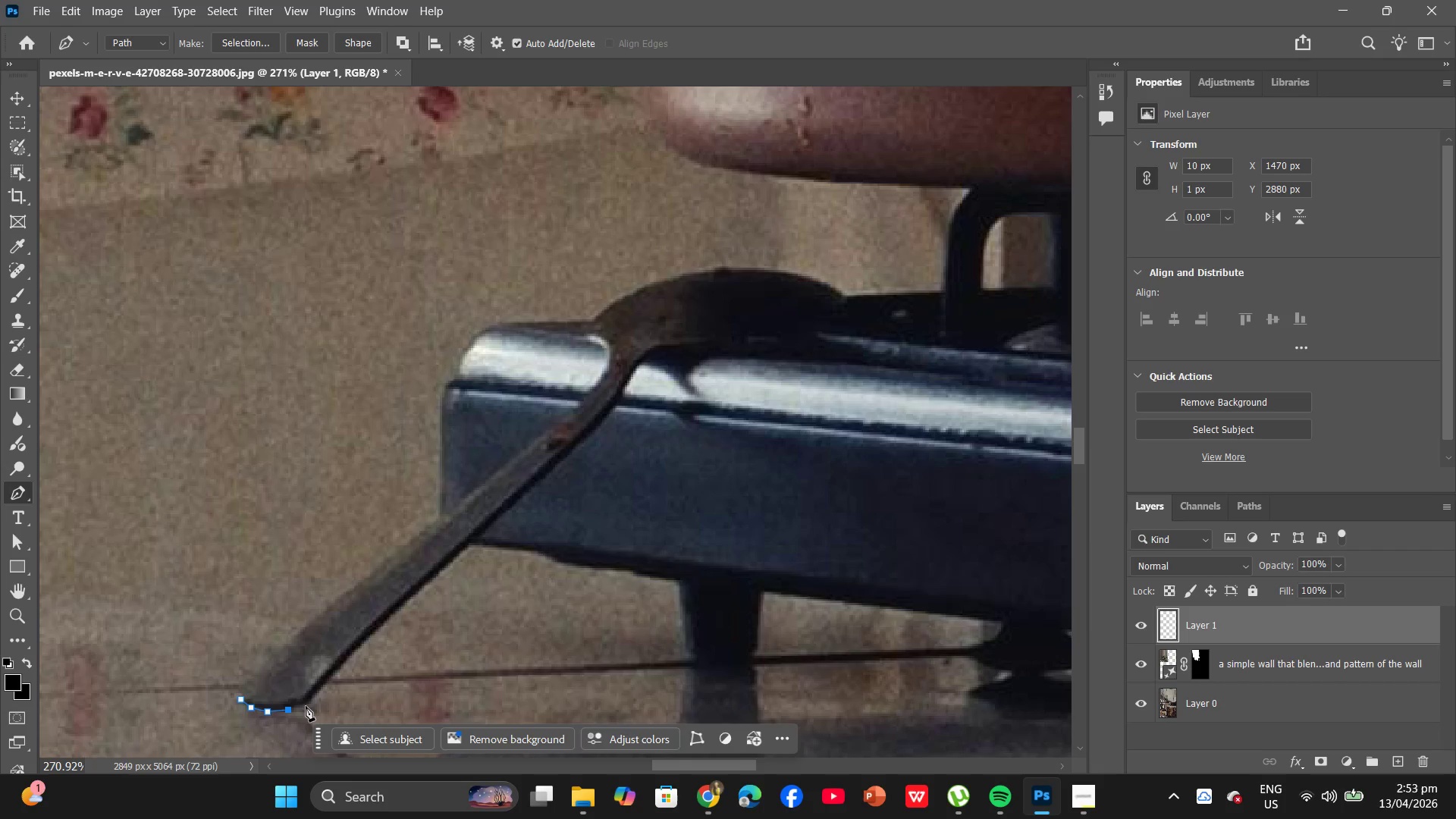 
left_click([306, 706])
 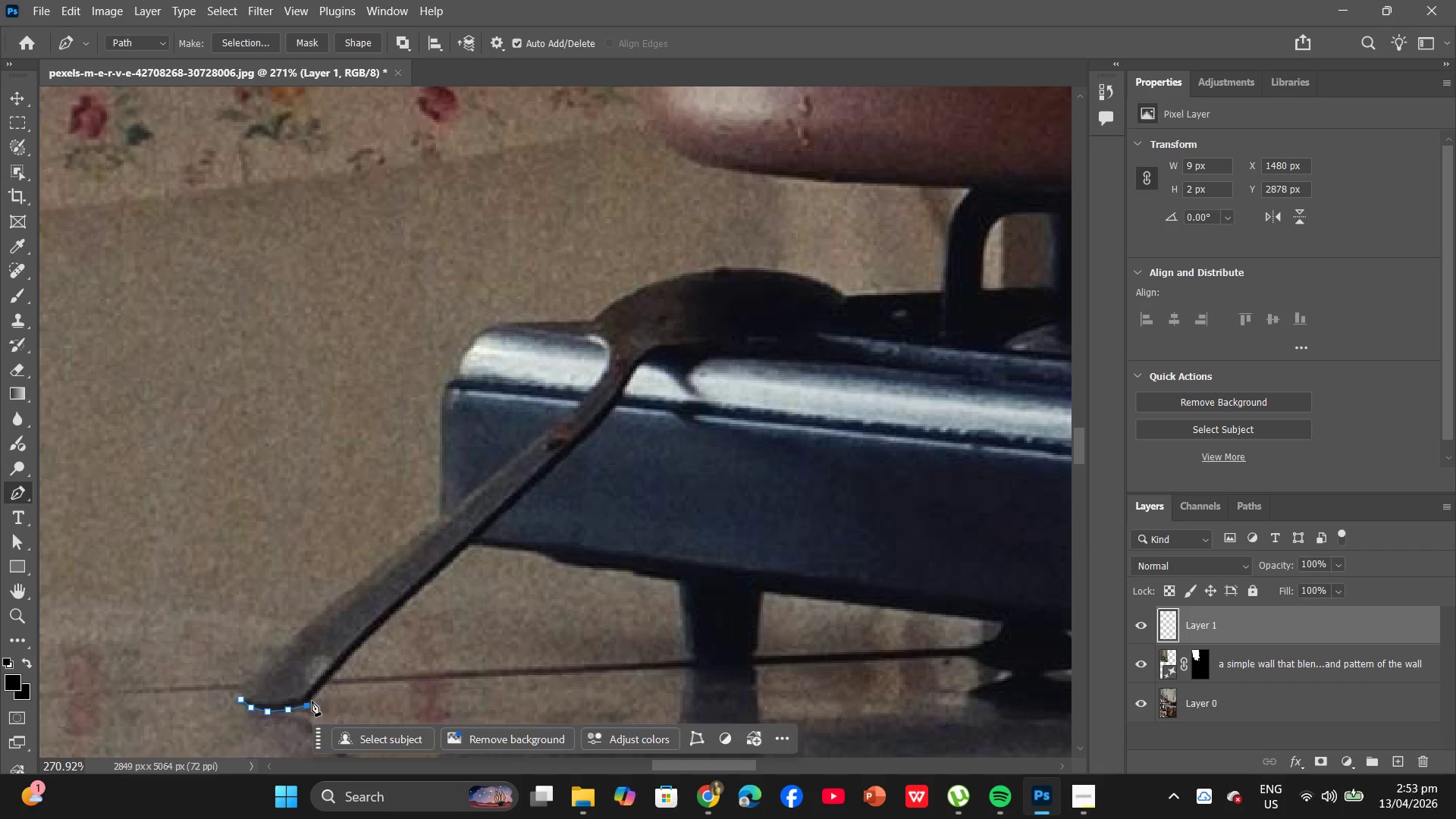 
left_click([312, 701])
 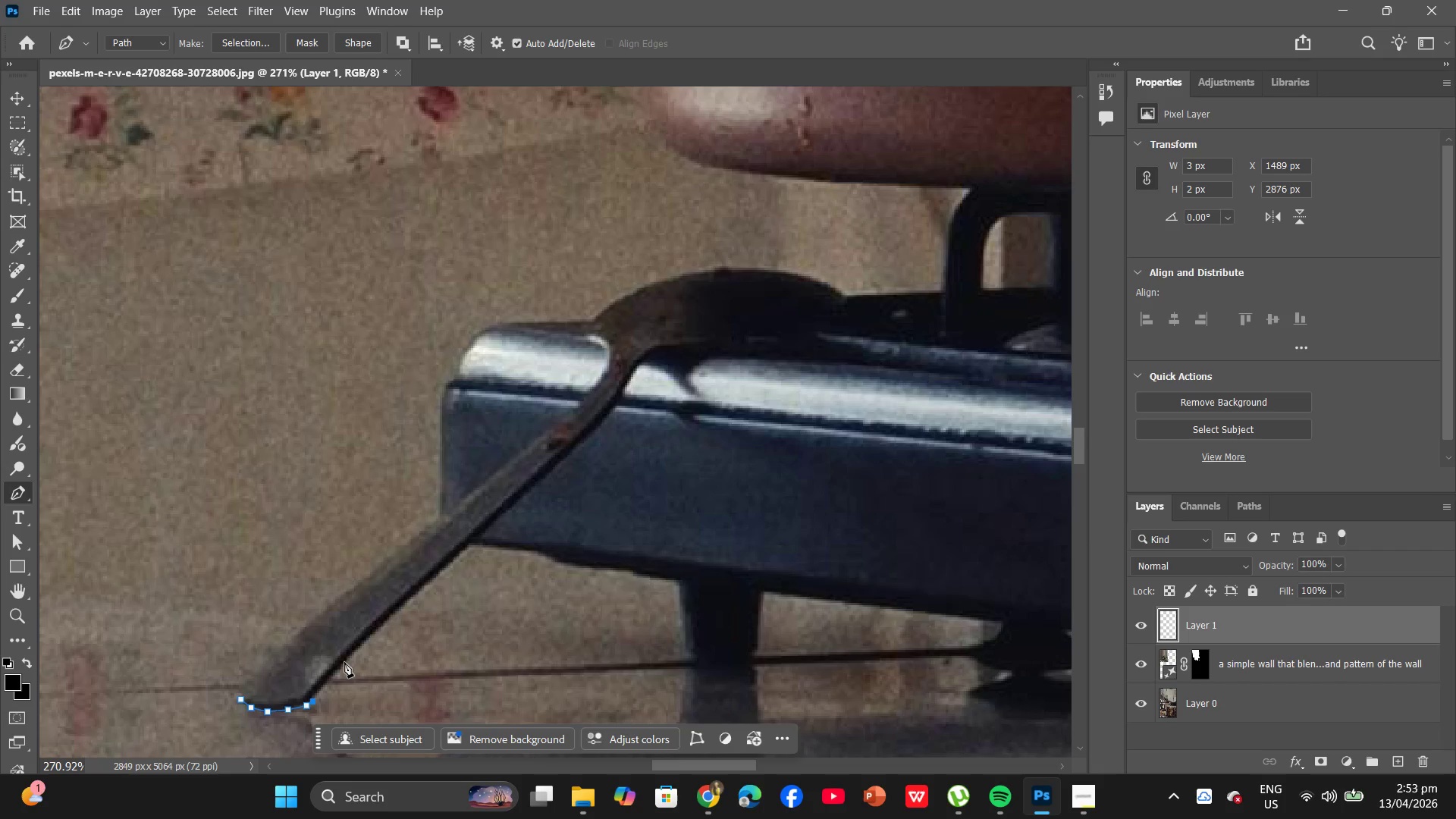 
left_click([347, 663])
 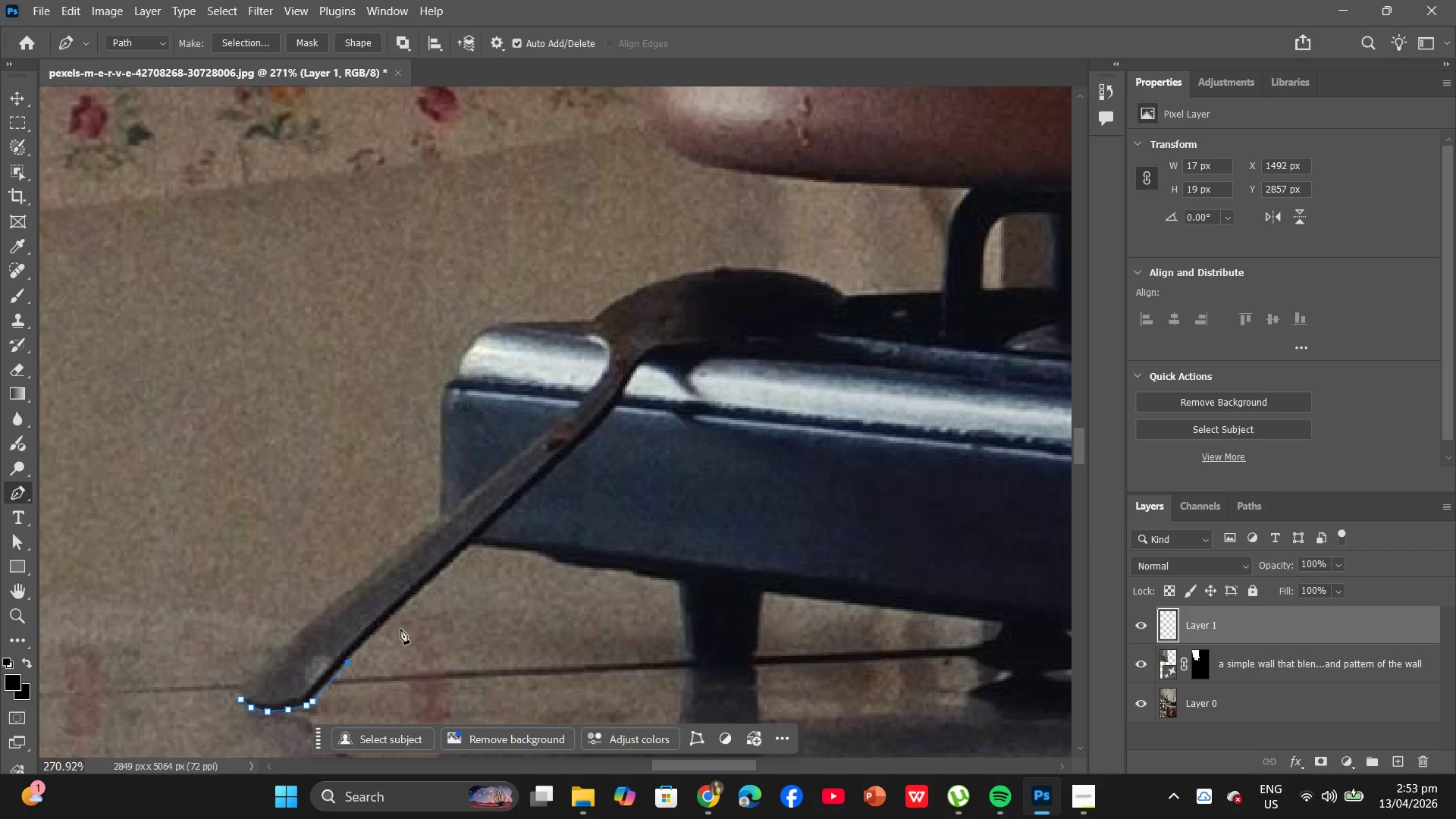 
key(Control+Z)
 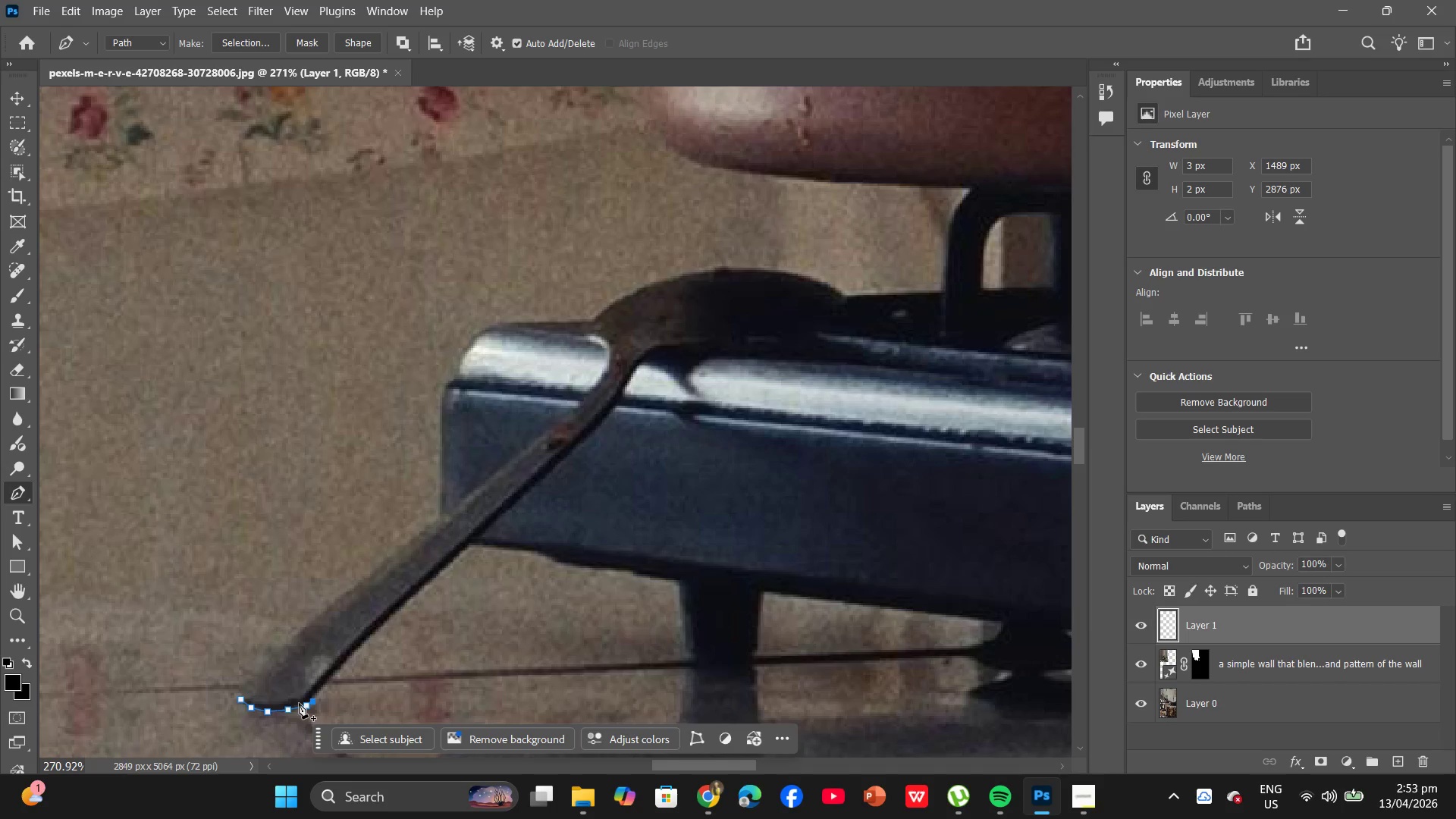 
hold_key(key=AltLeft, duration=0.75)
scroll: coordinate [303, 692], scroll_direction: up, amount: 5.0
 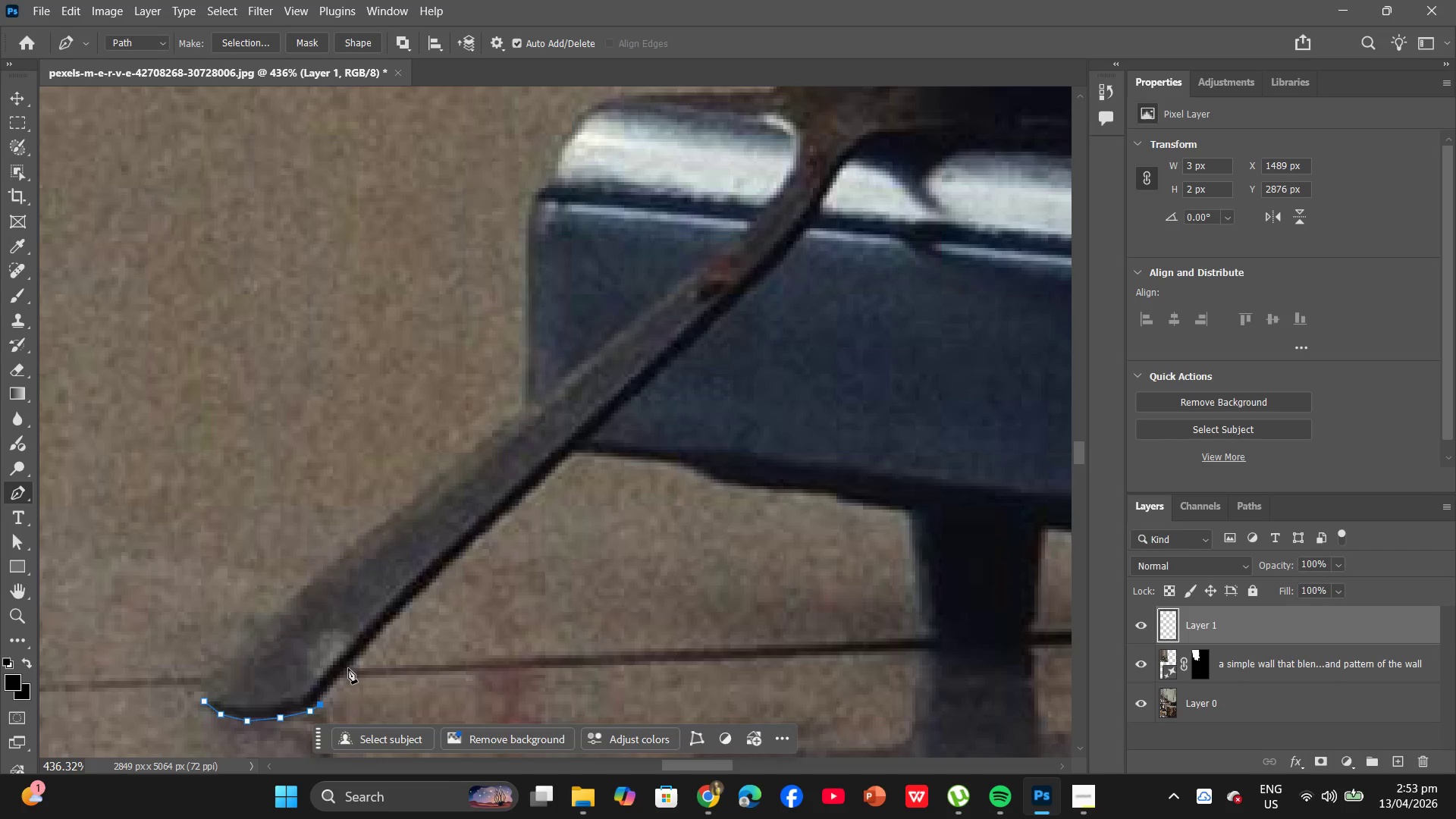 
left_click([348, 668])
 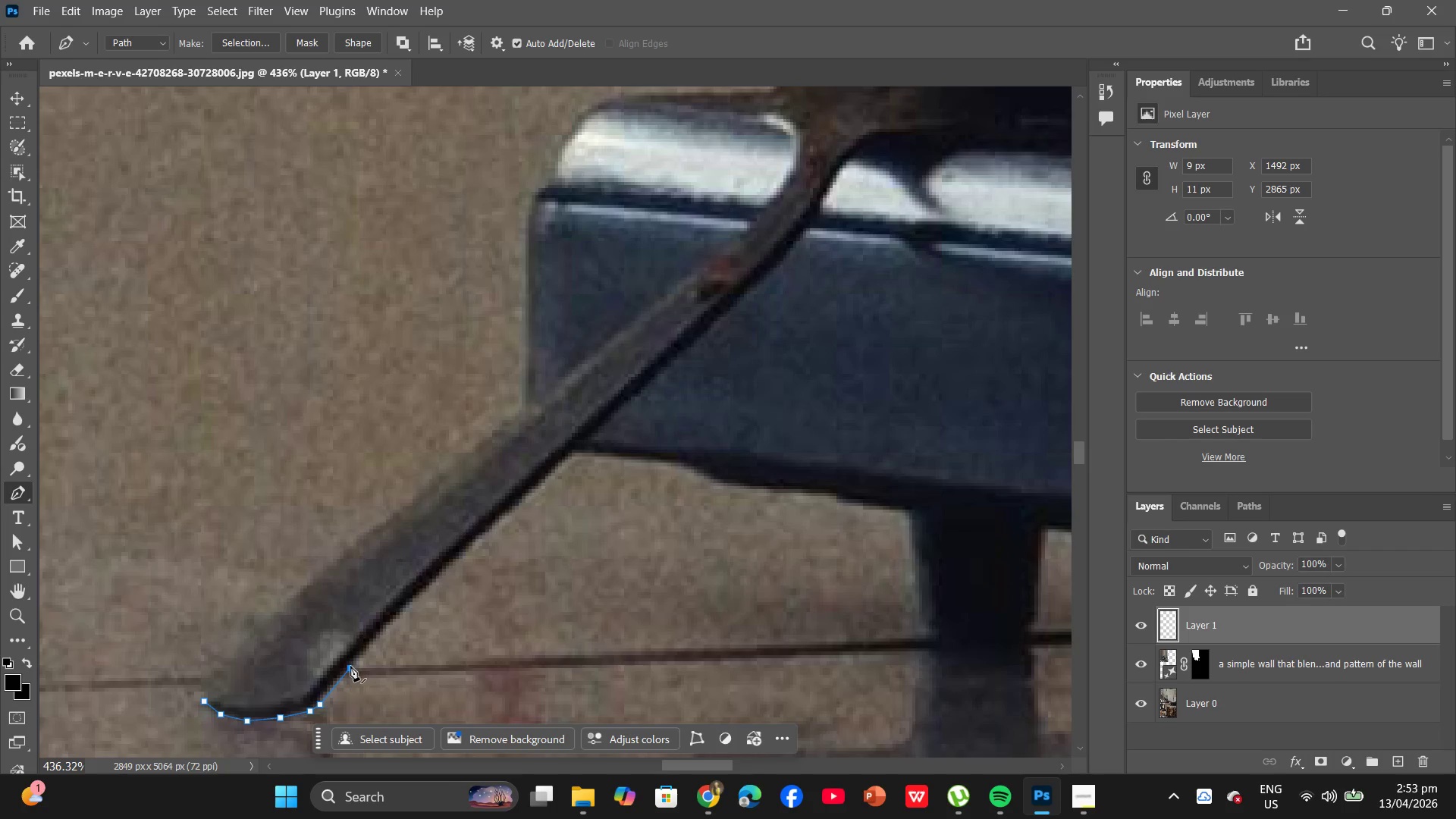 
key(Control+ControlLeft)
 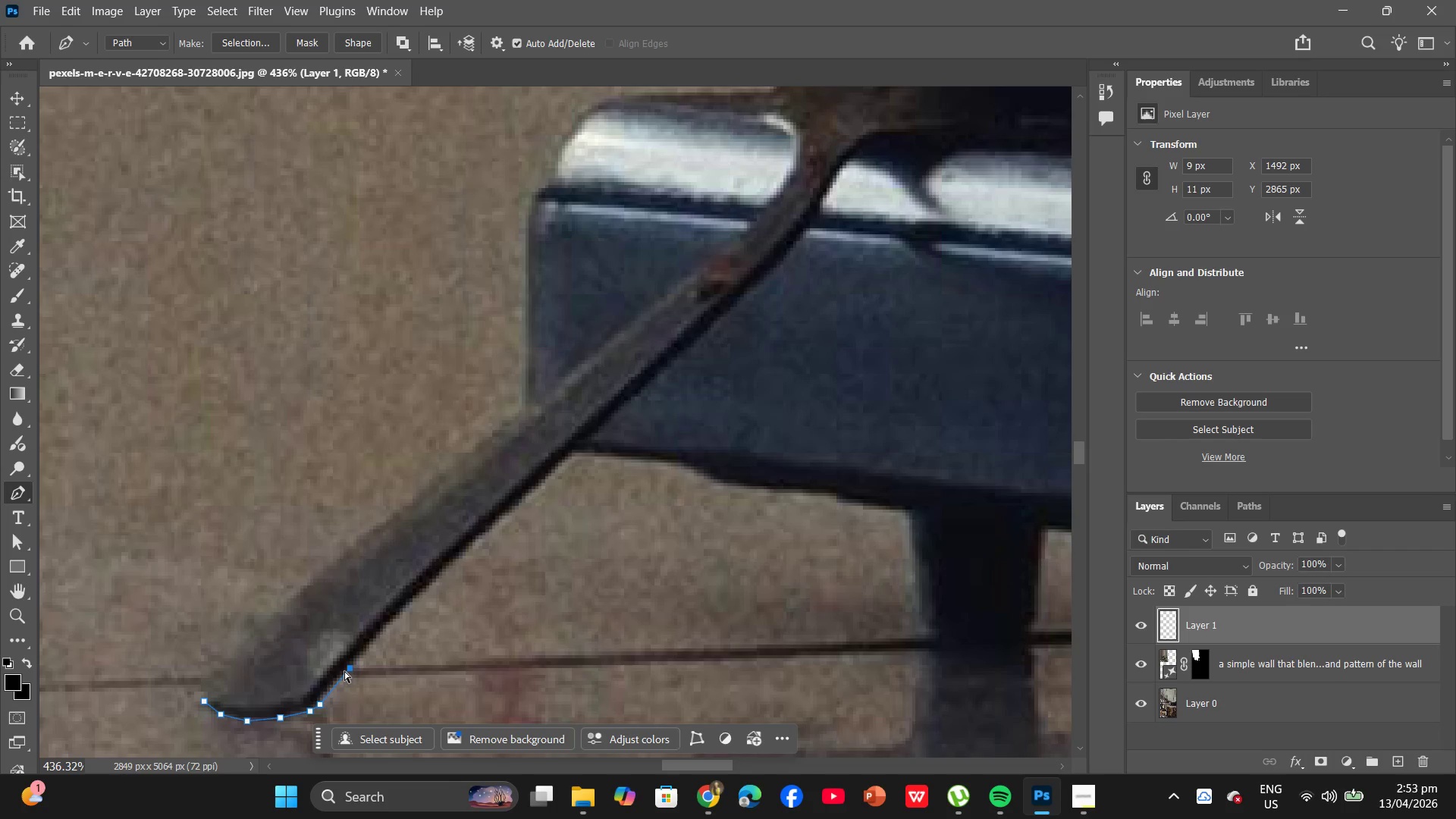 
key(Control+Z)
 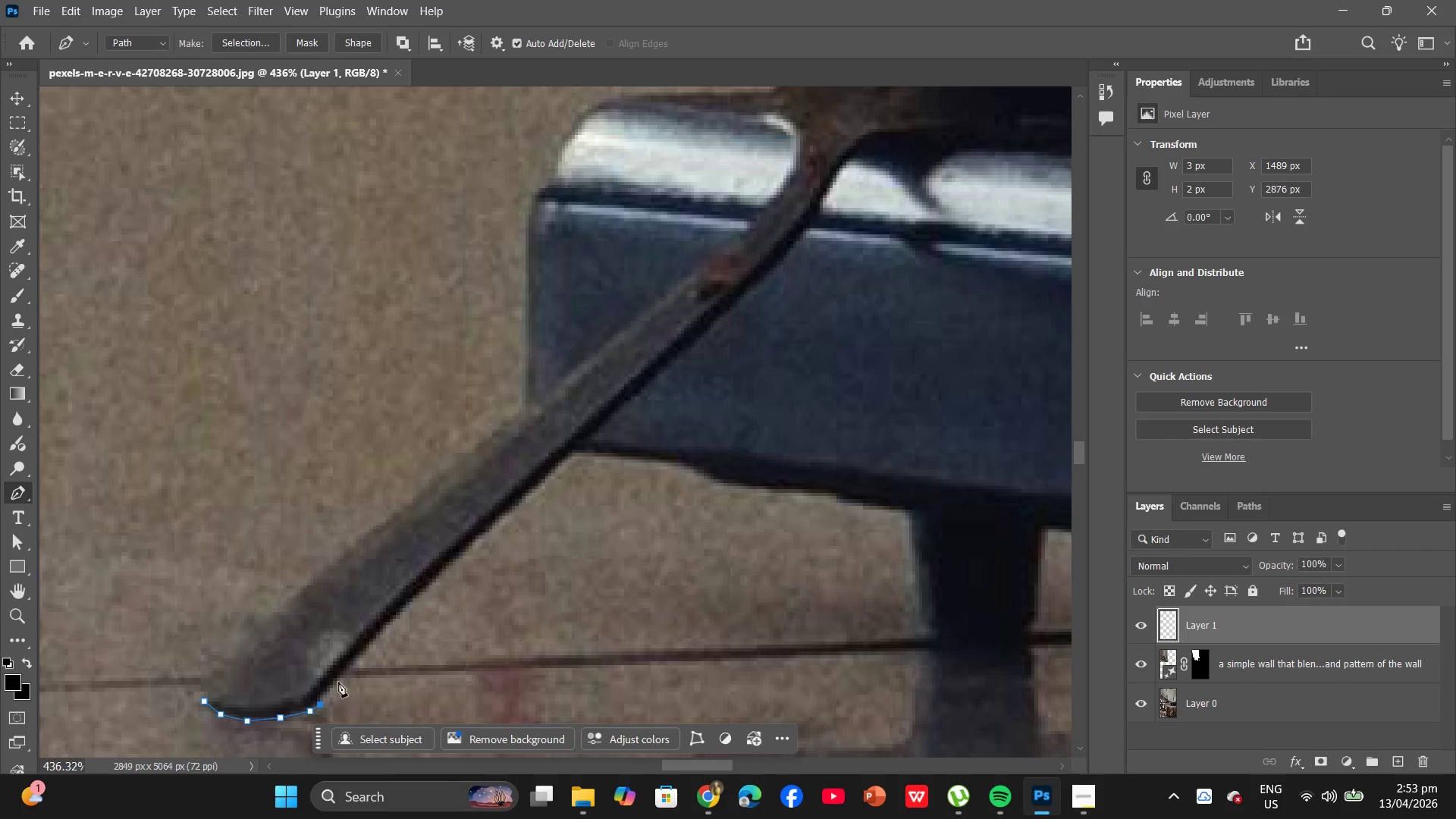 
key(Control+ControlLeft)
 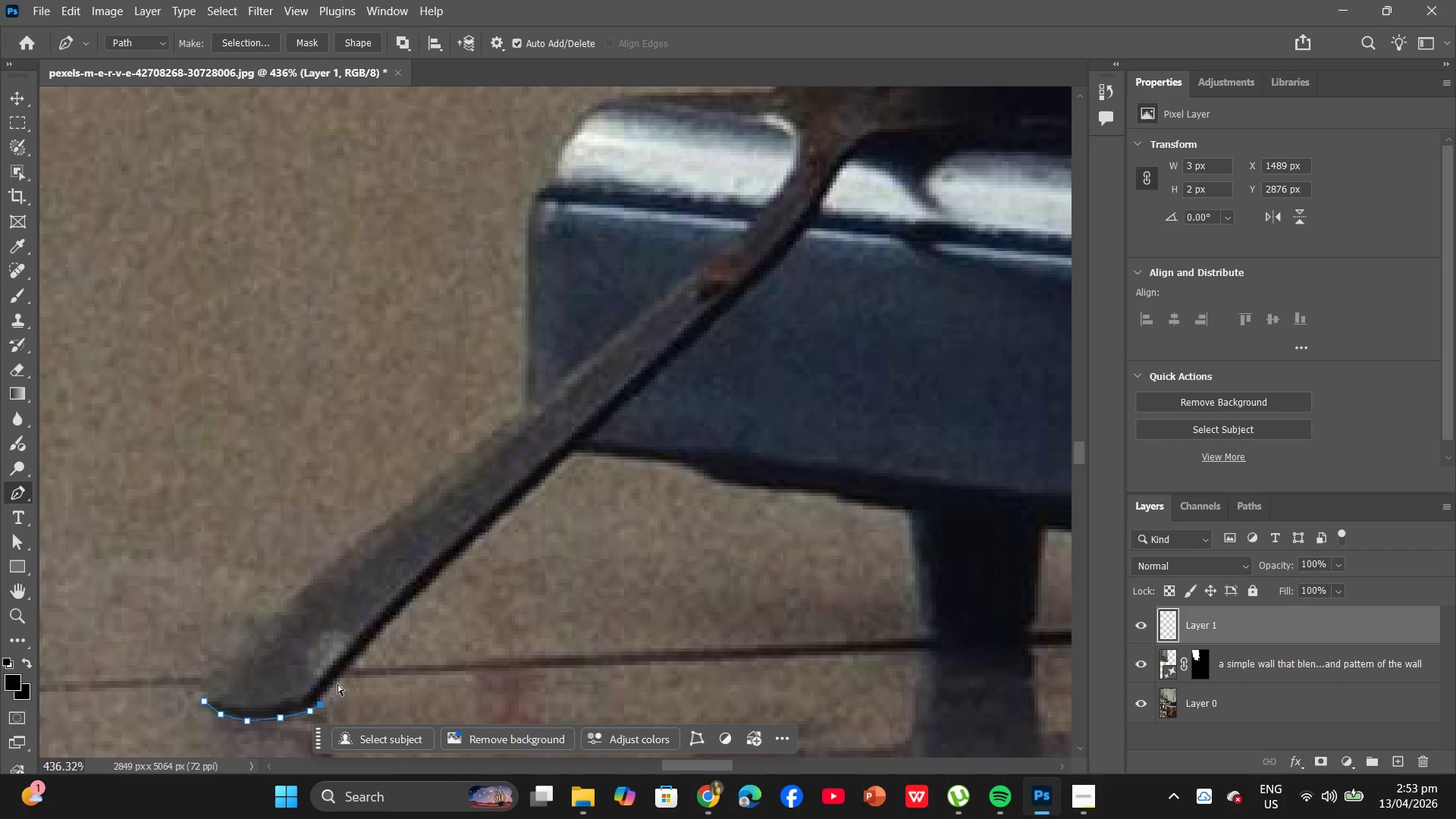 
key(Control+Z)
 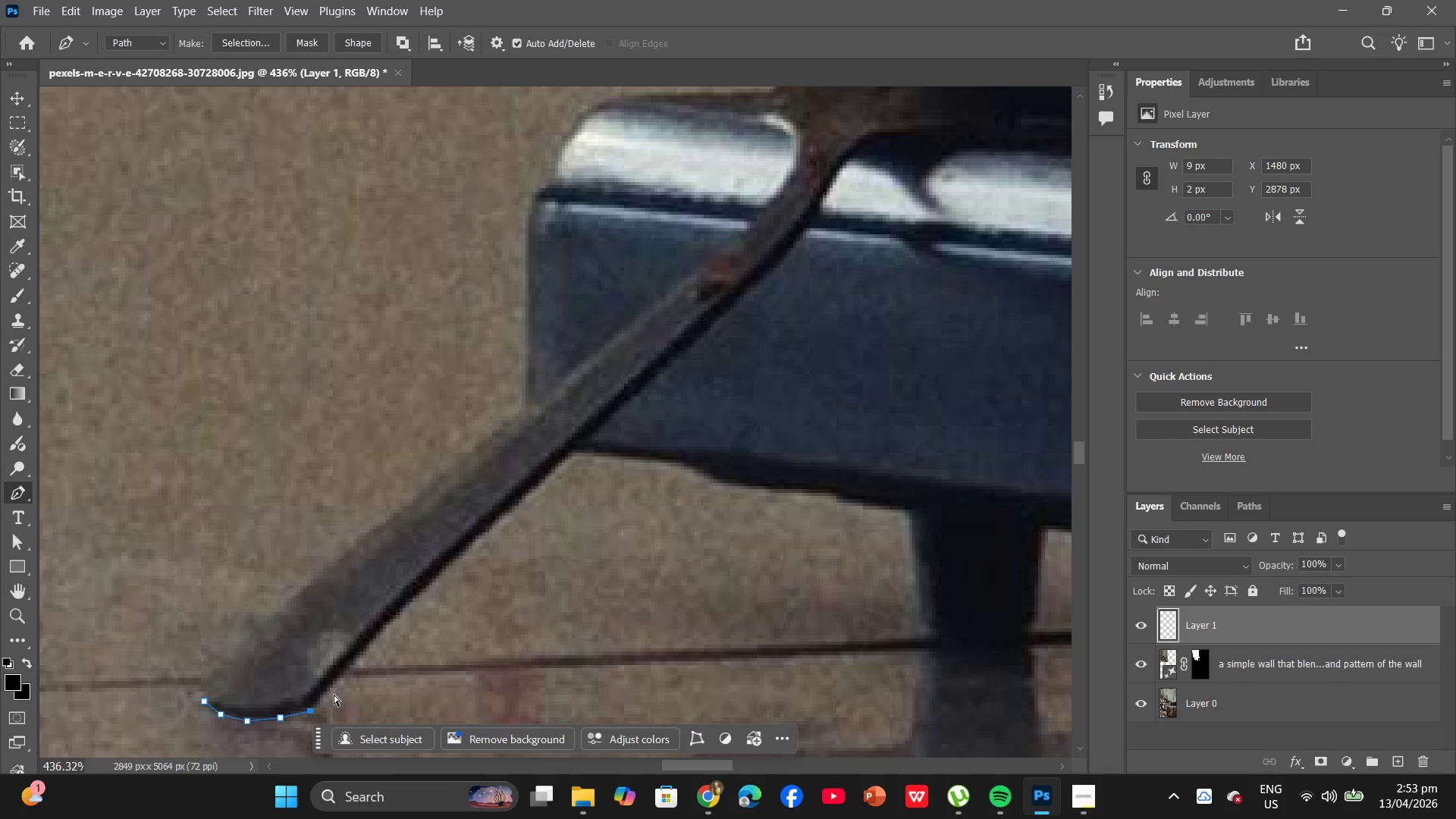 
key(Control+ControlLeft)
 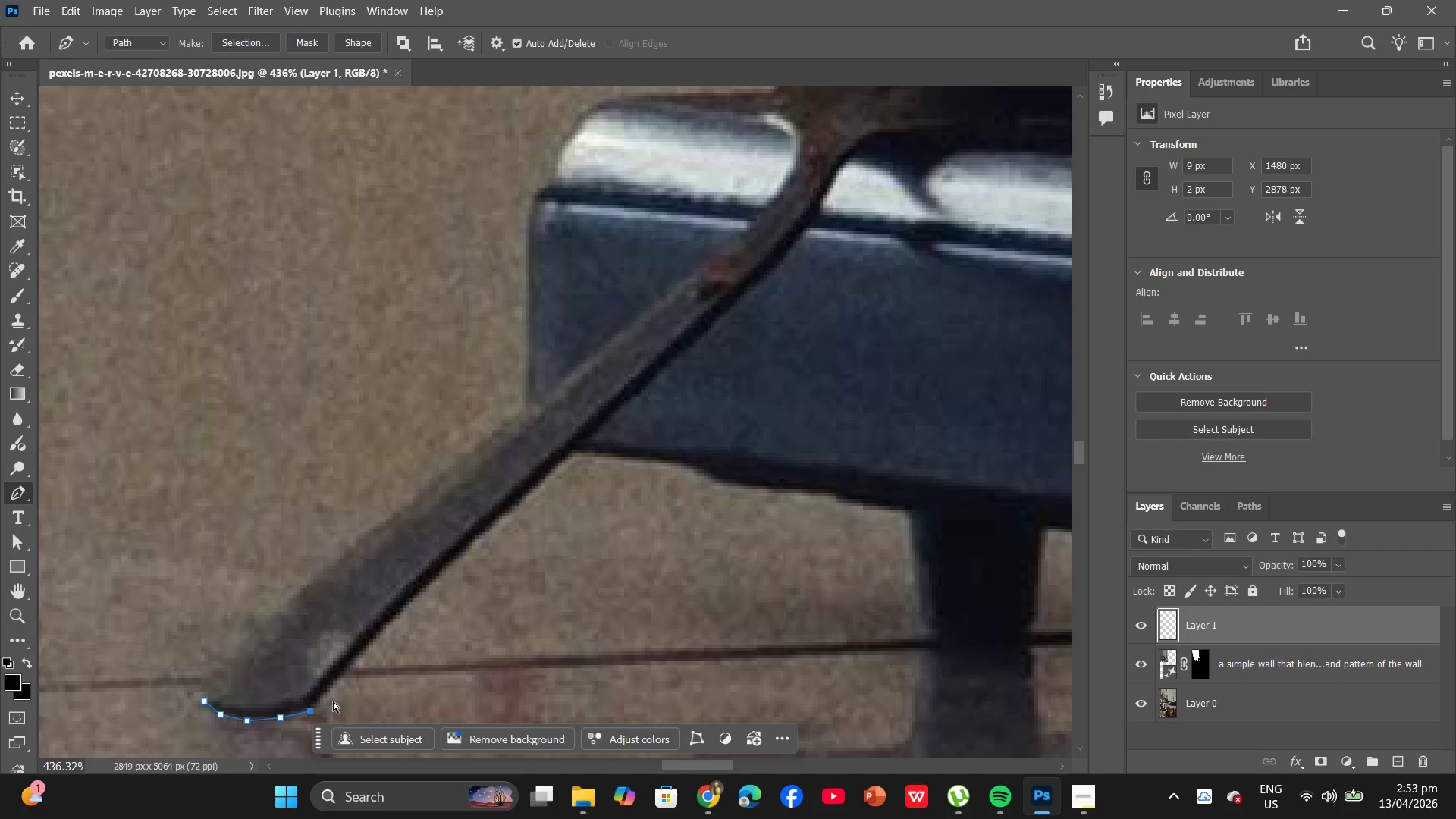 
key(Control+Z)
 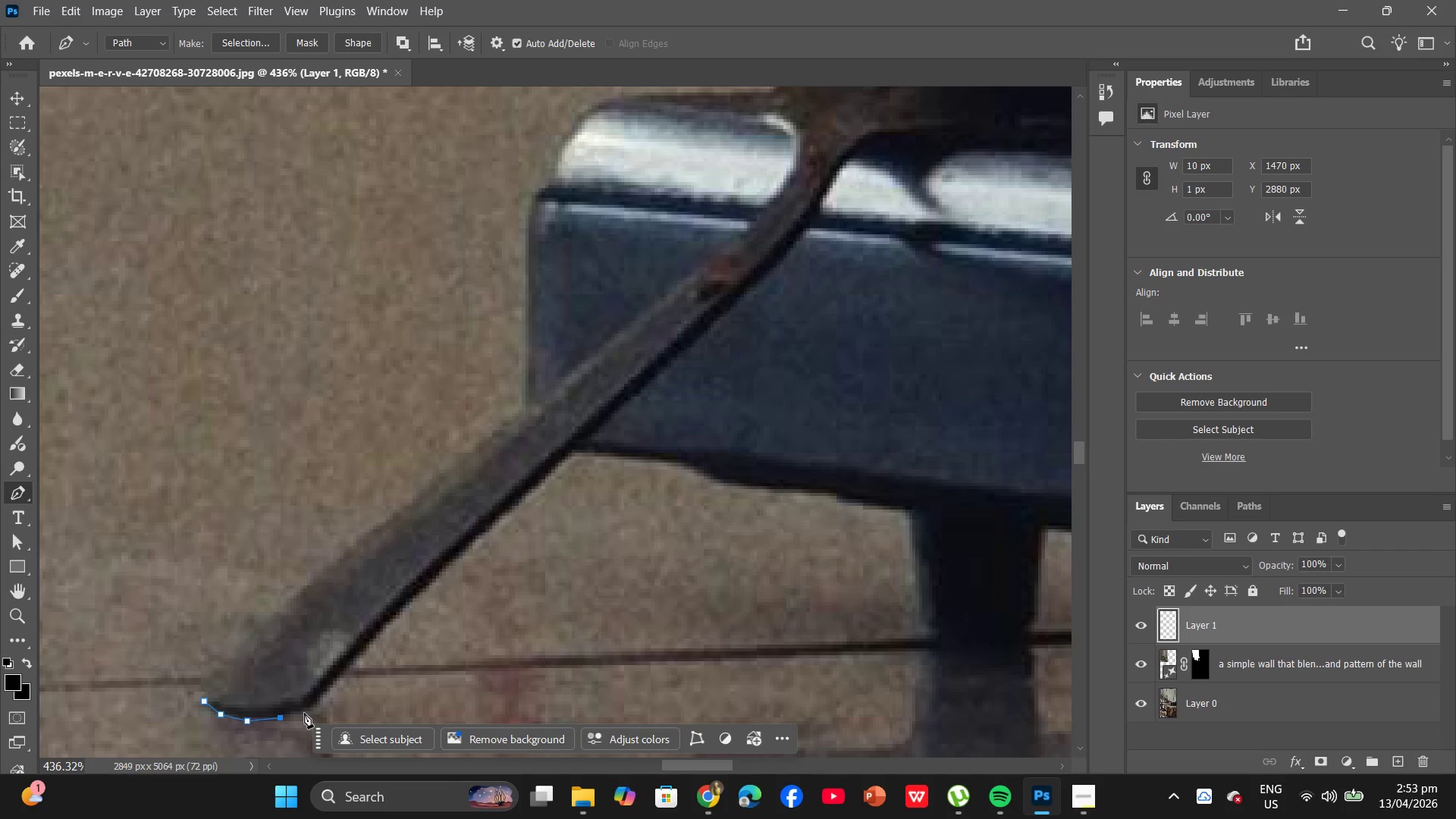 
left_click([304, 713])
 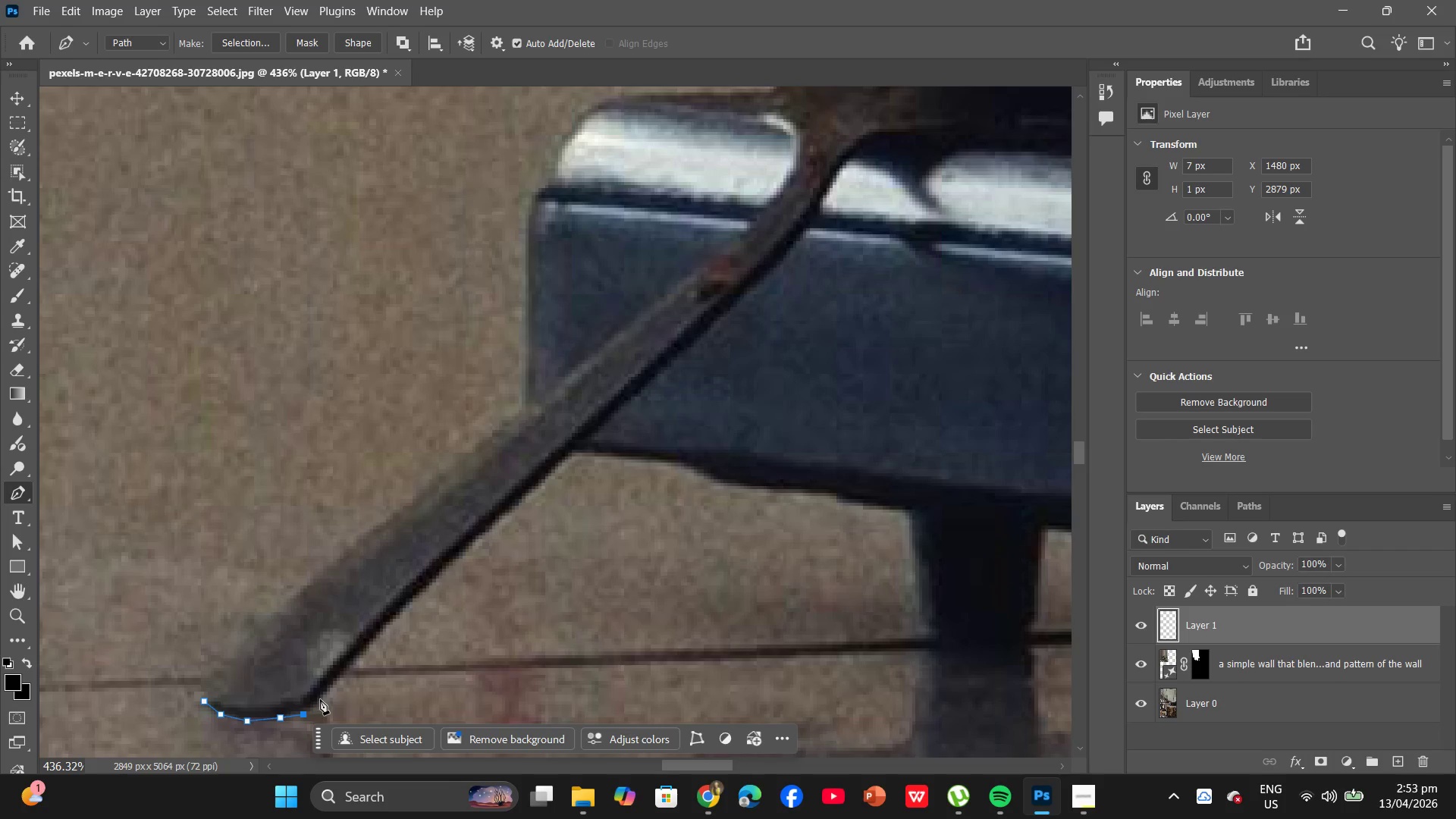 
left_click([320, 699])
 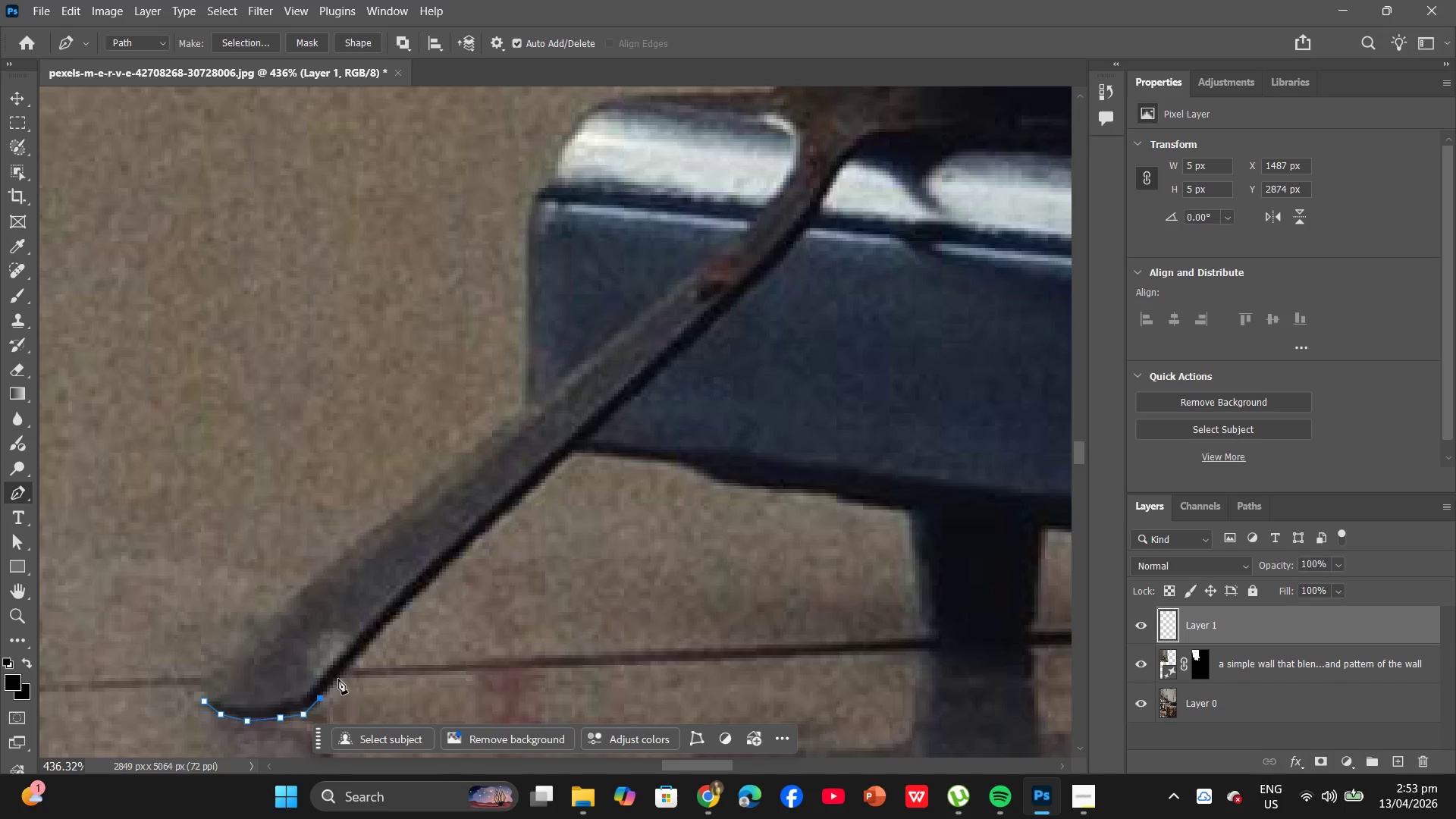 
left_click([340, 676])
 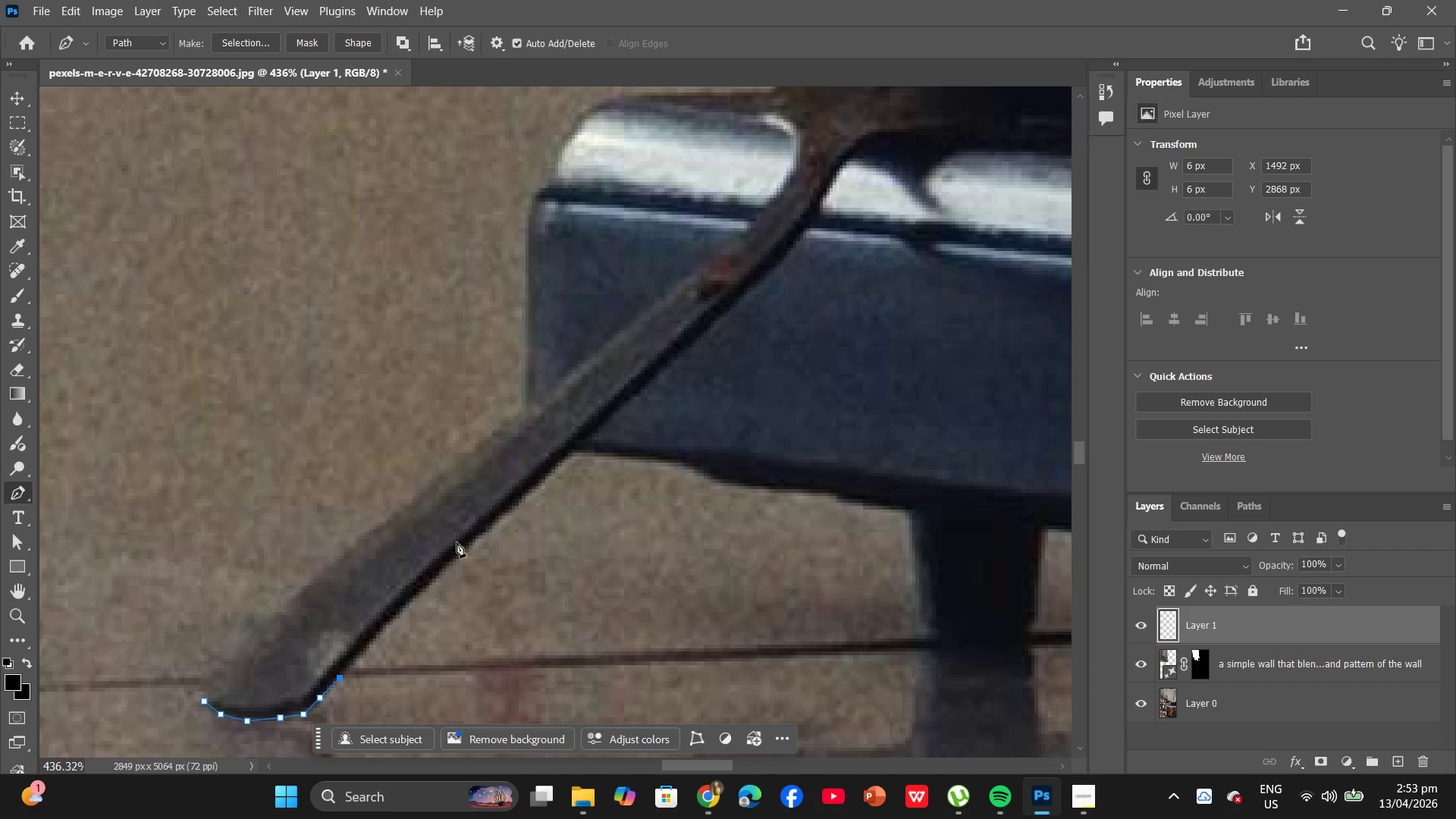 
hold_key(key=AltLeft, duration=1.05)
left_click([453, 561])
 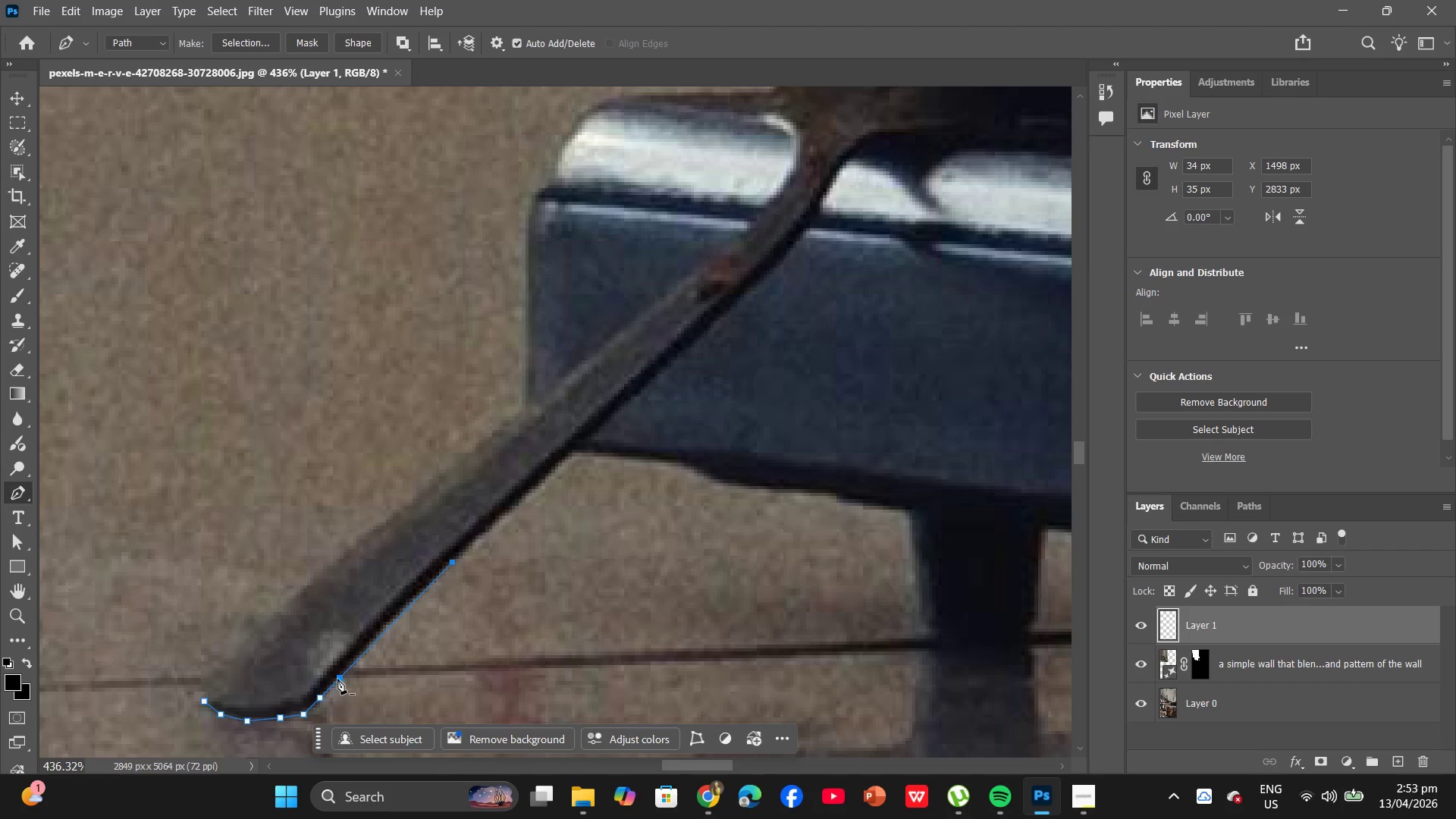 
key(Control+Z)
 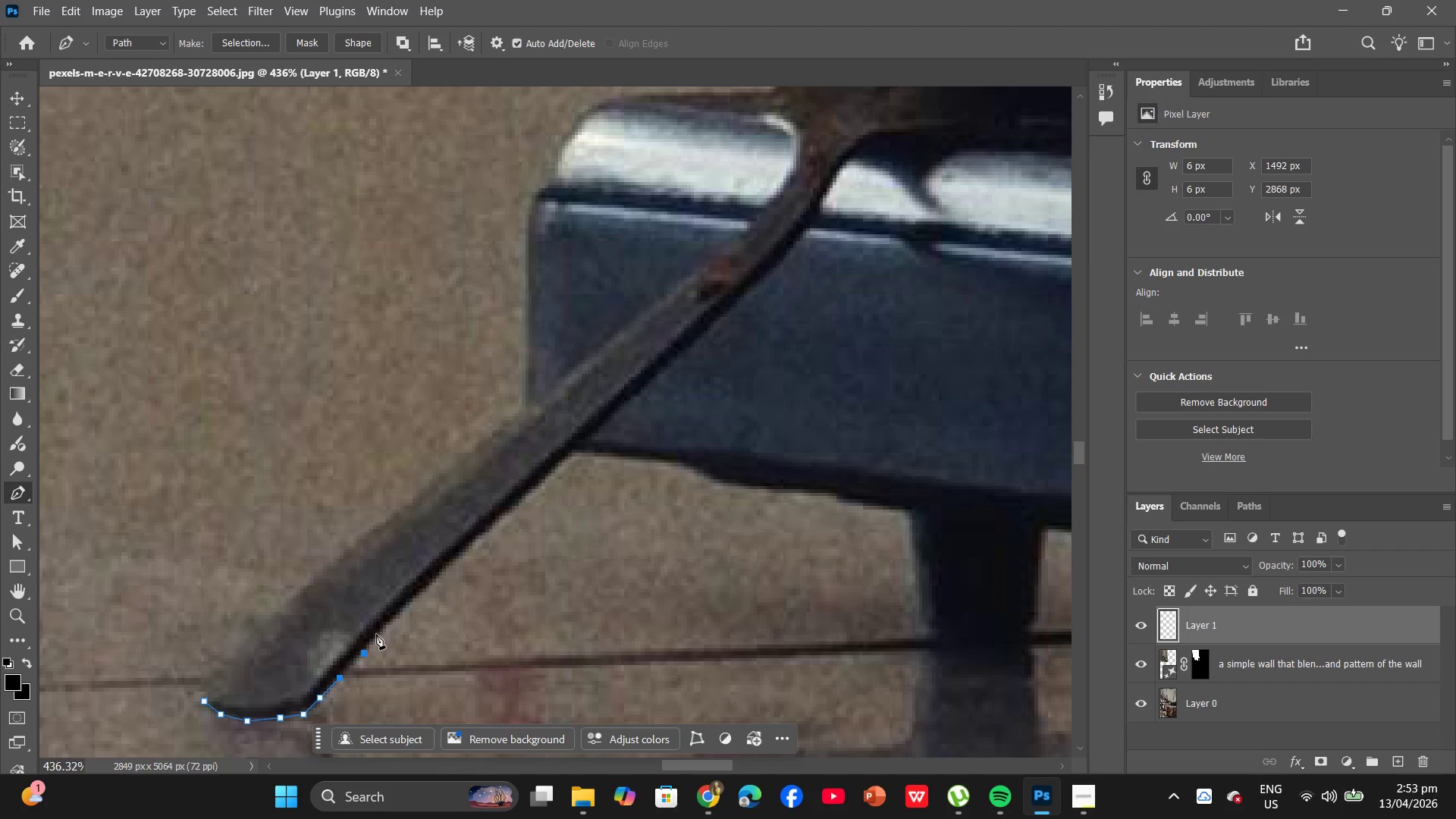 
left_click([376, 636])
 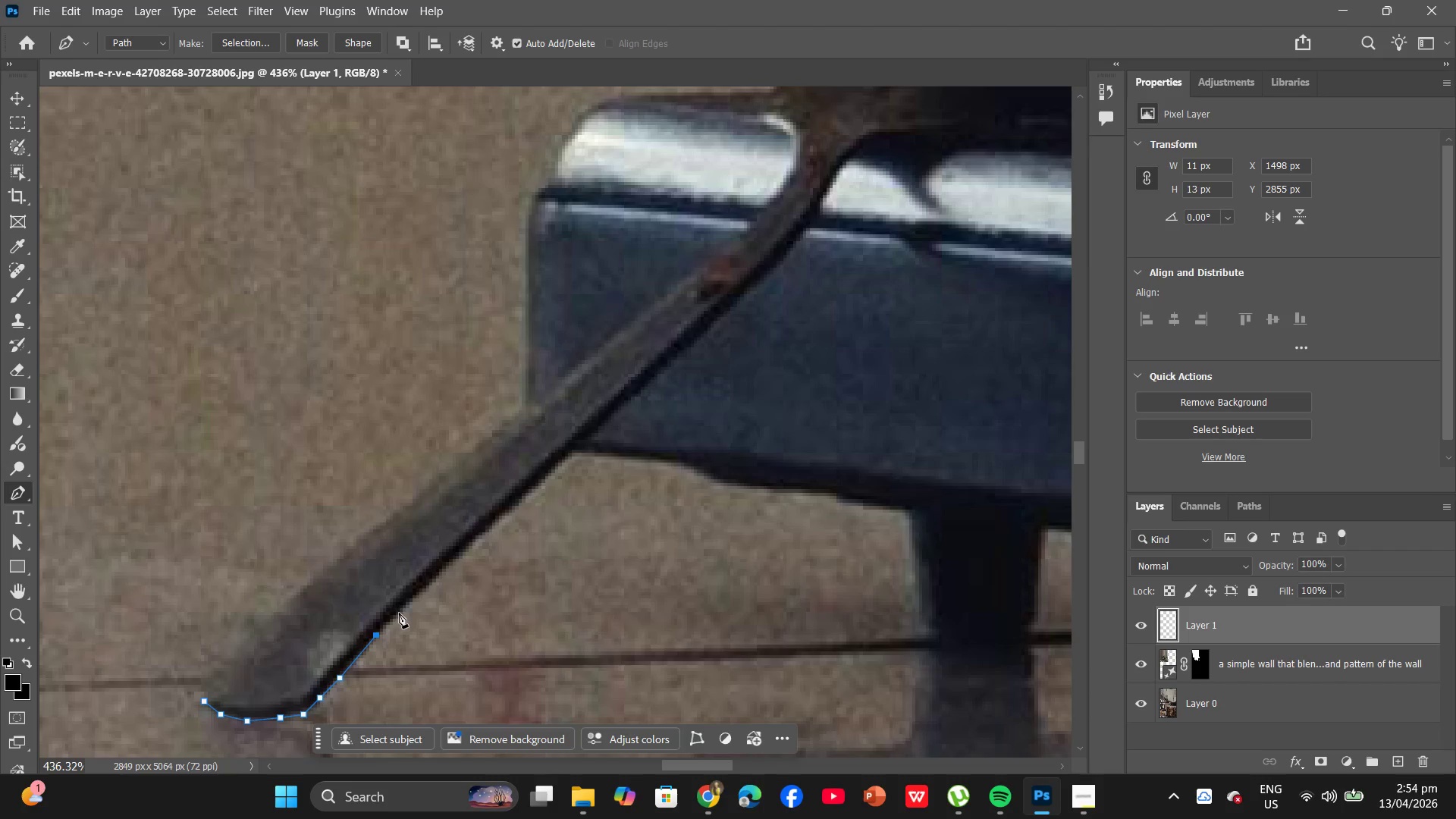 
left_click([399, 613])
 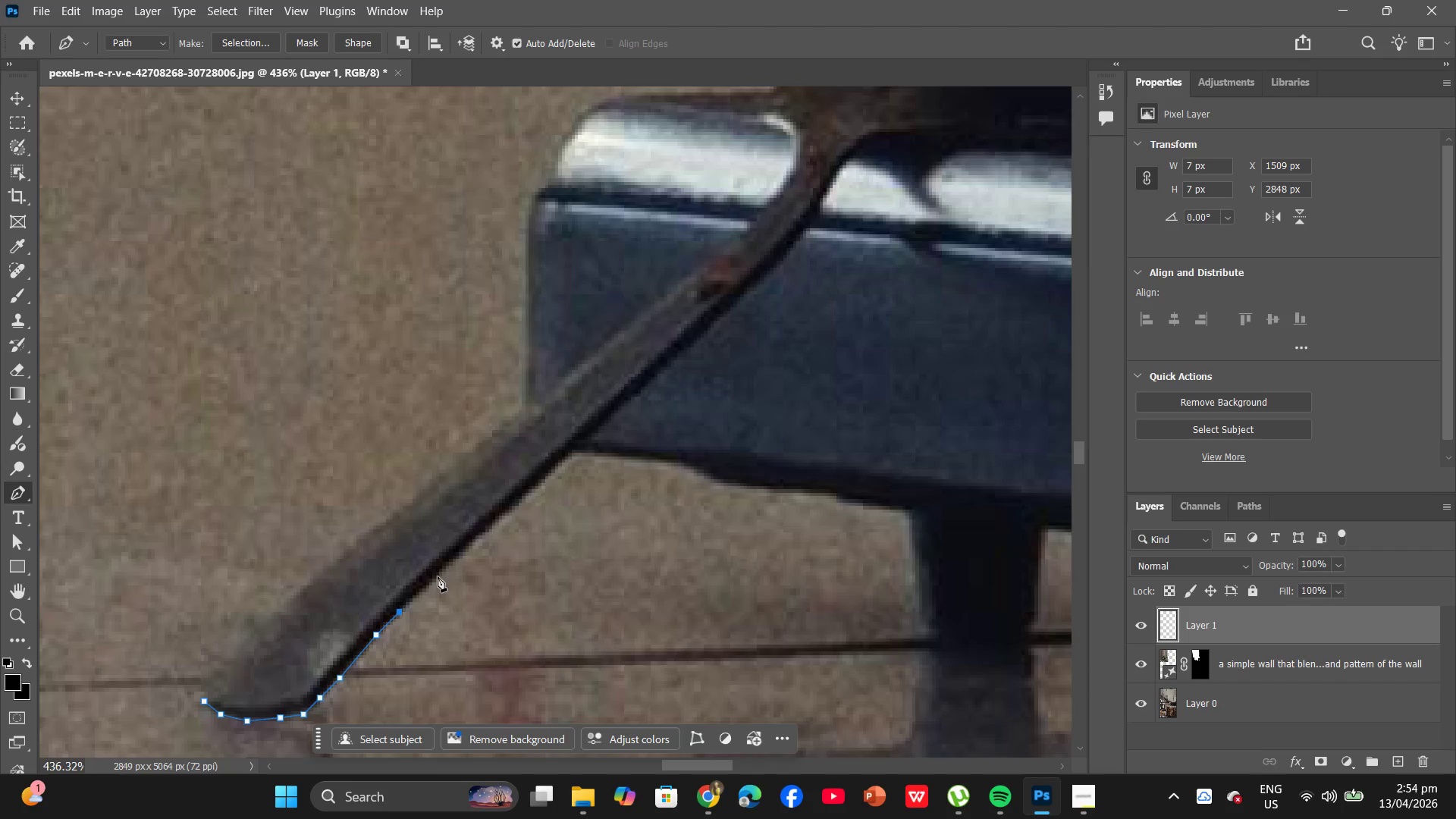 
left_click([438, 576])
 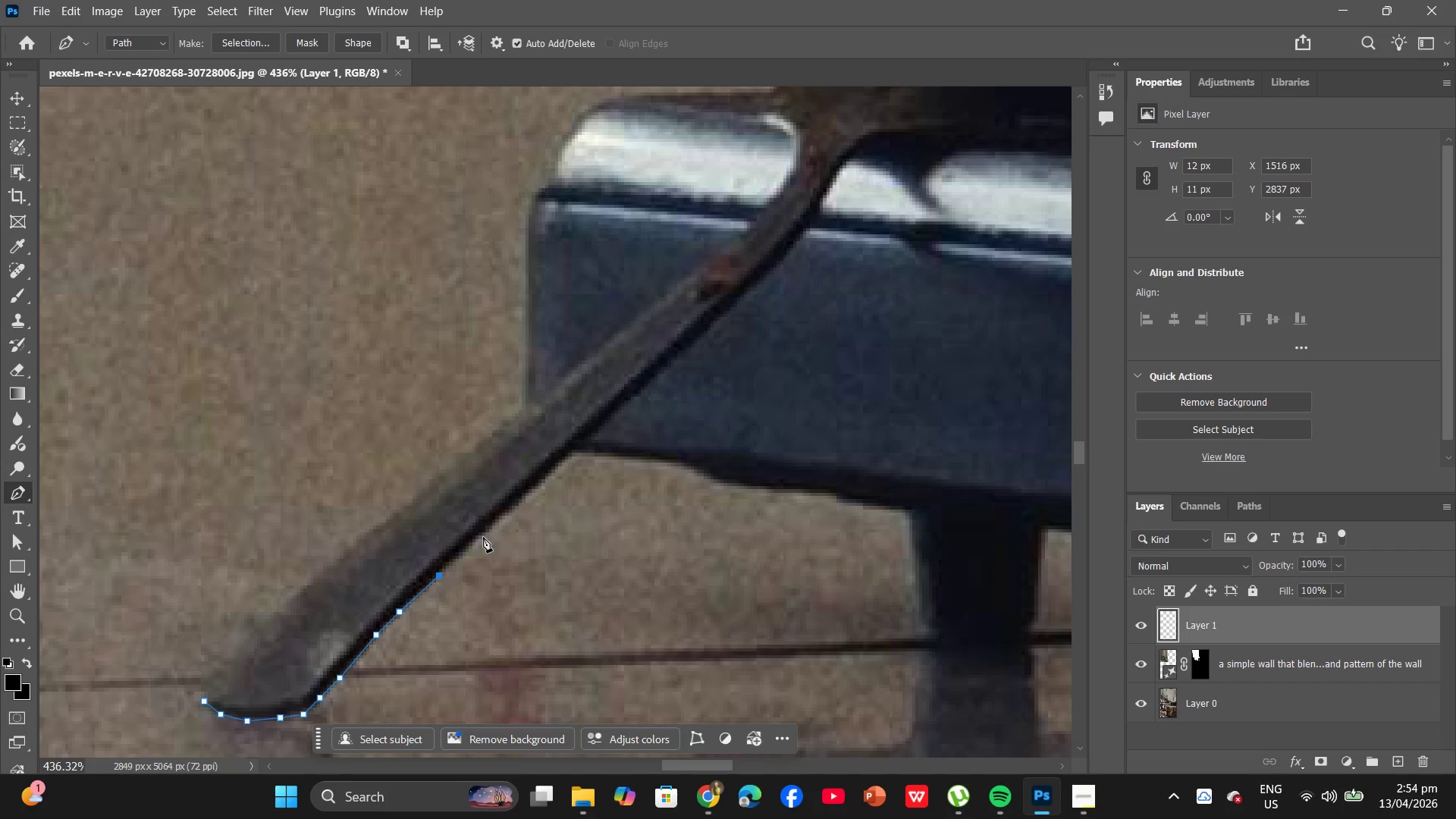 
left_click([482, 536])
 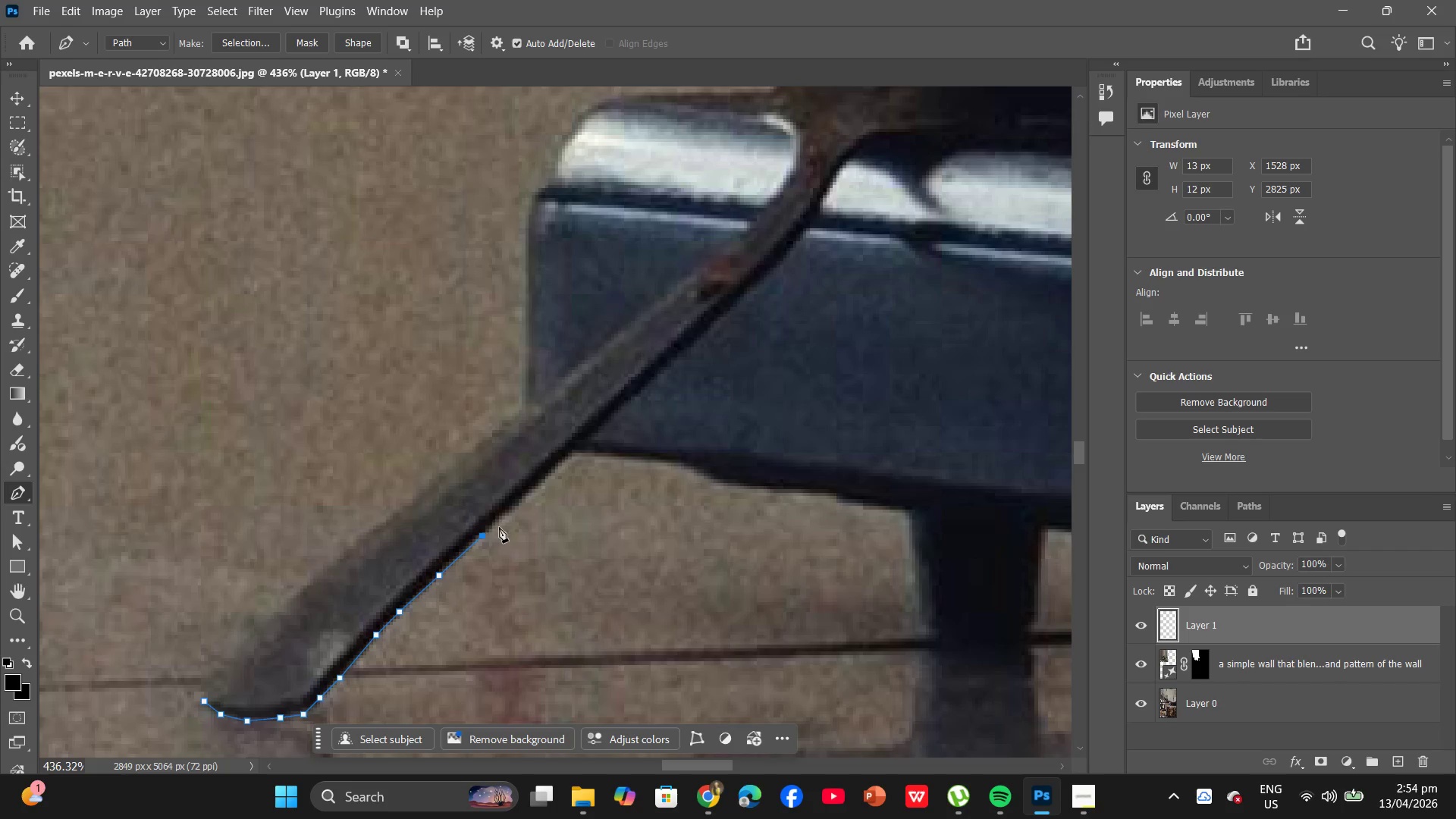 
scroll: coordinate [531, 519], scroll_direction: up, amount: 3.0
 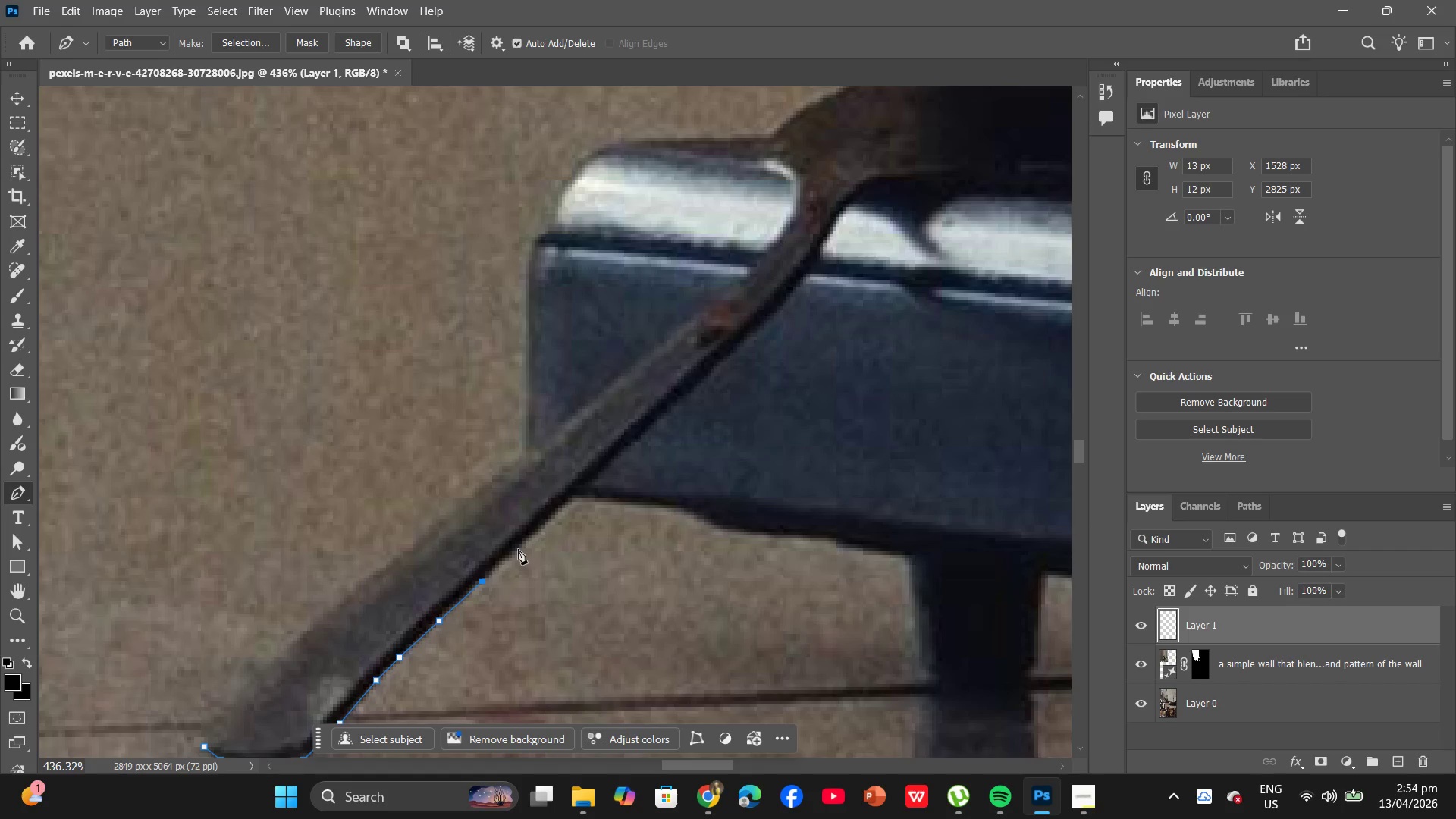 
left_click([518, 549])
 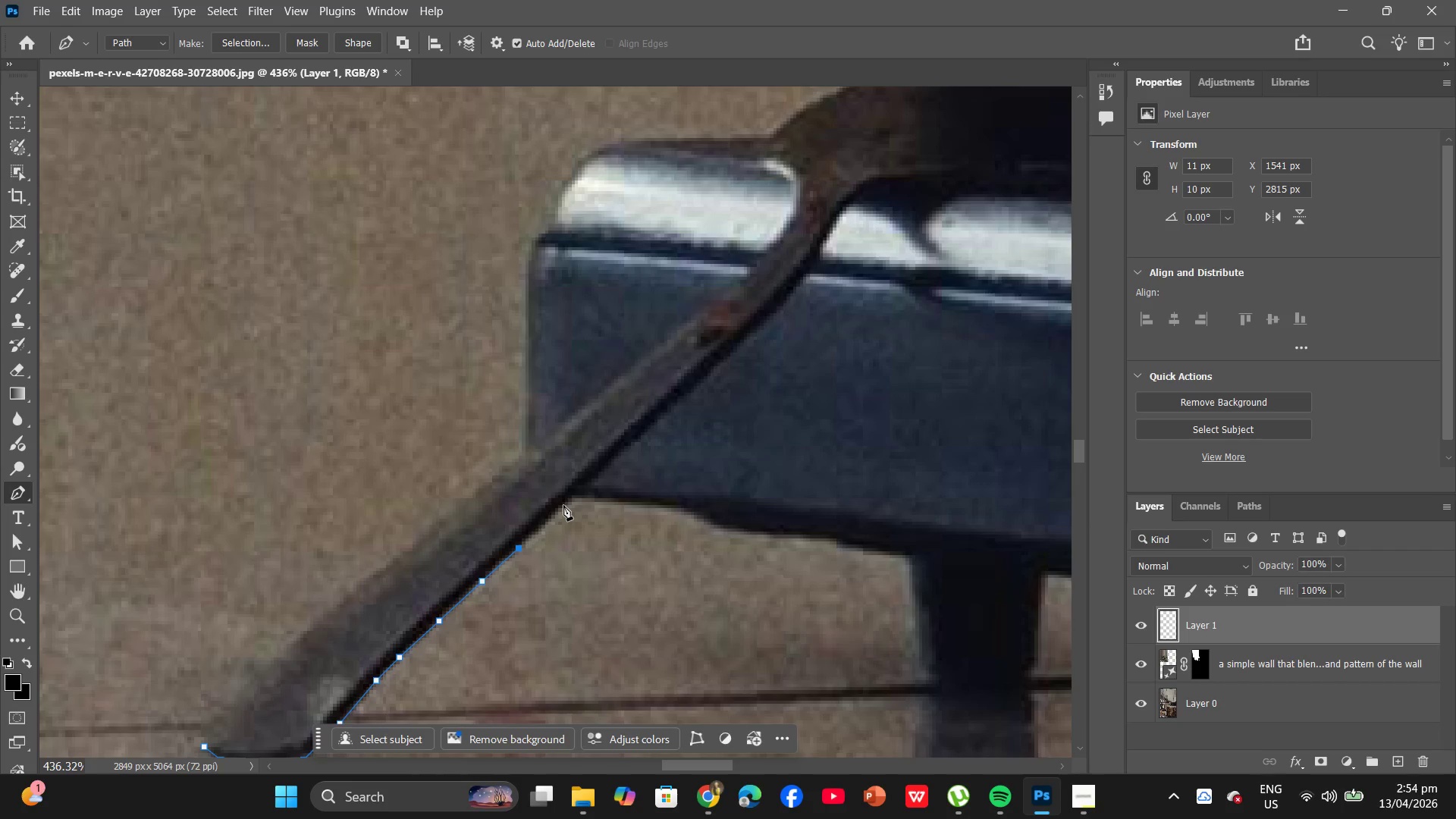 
left_click([563, 505])
 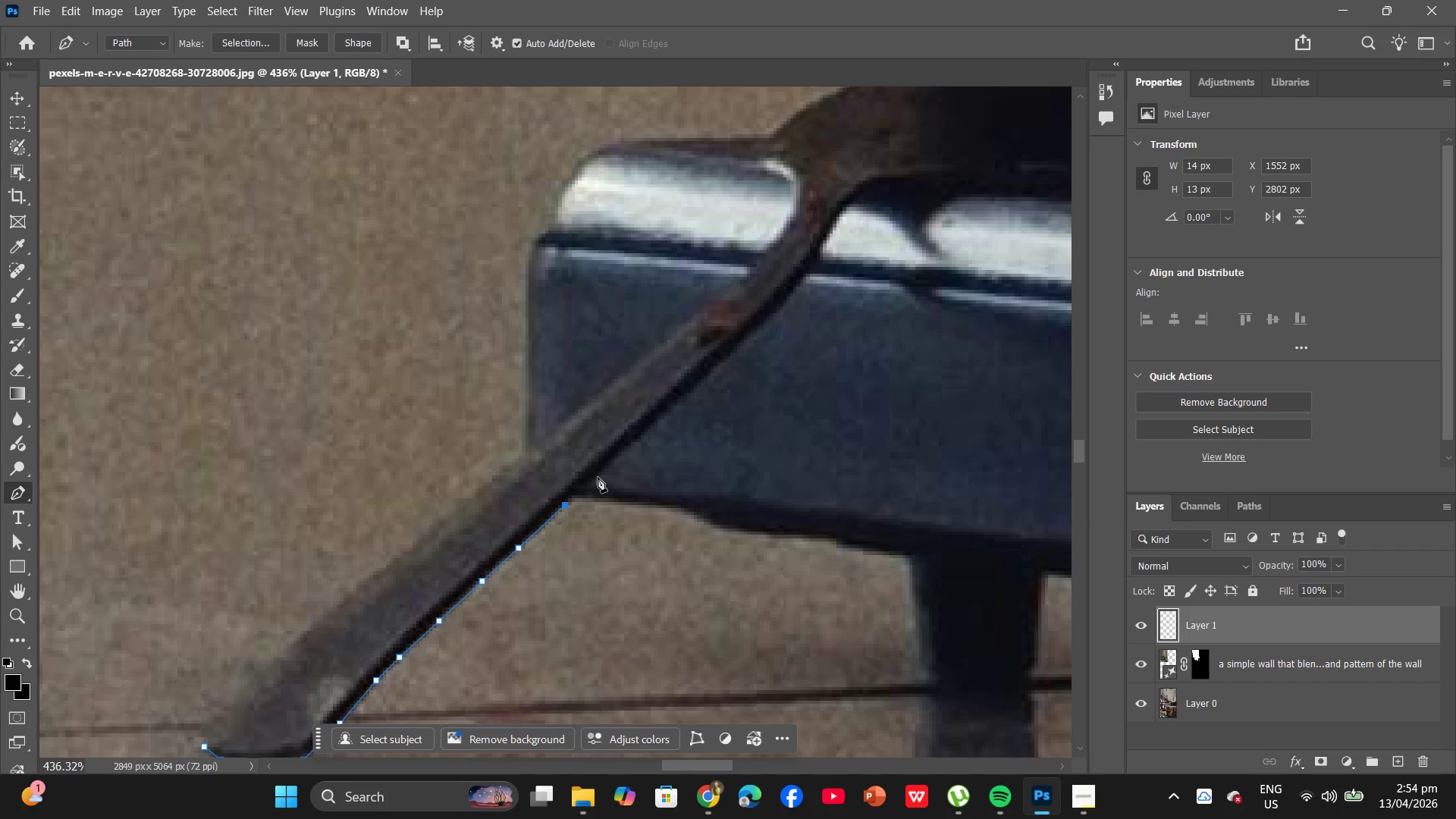 
left_click([598, 476])
 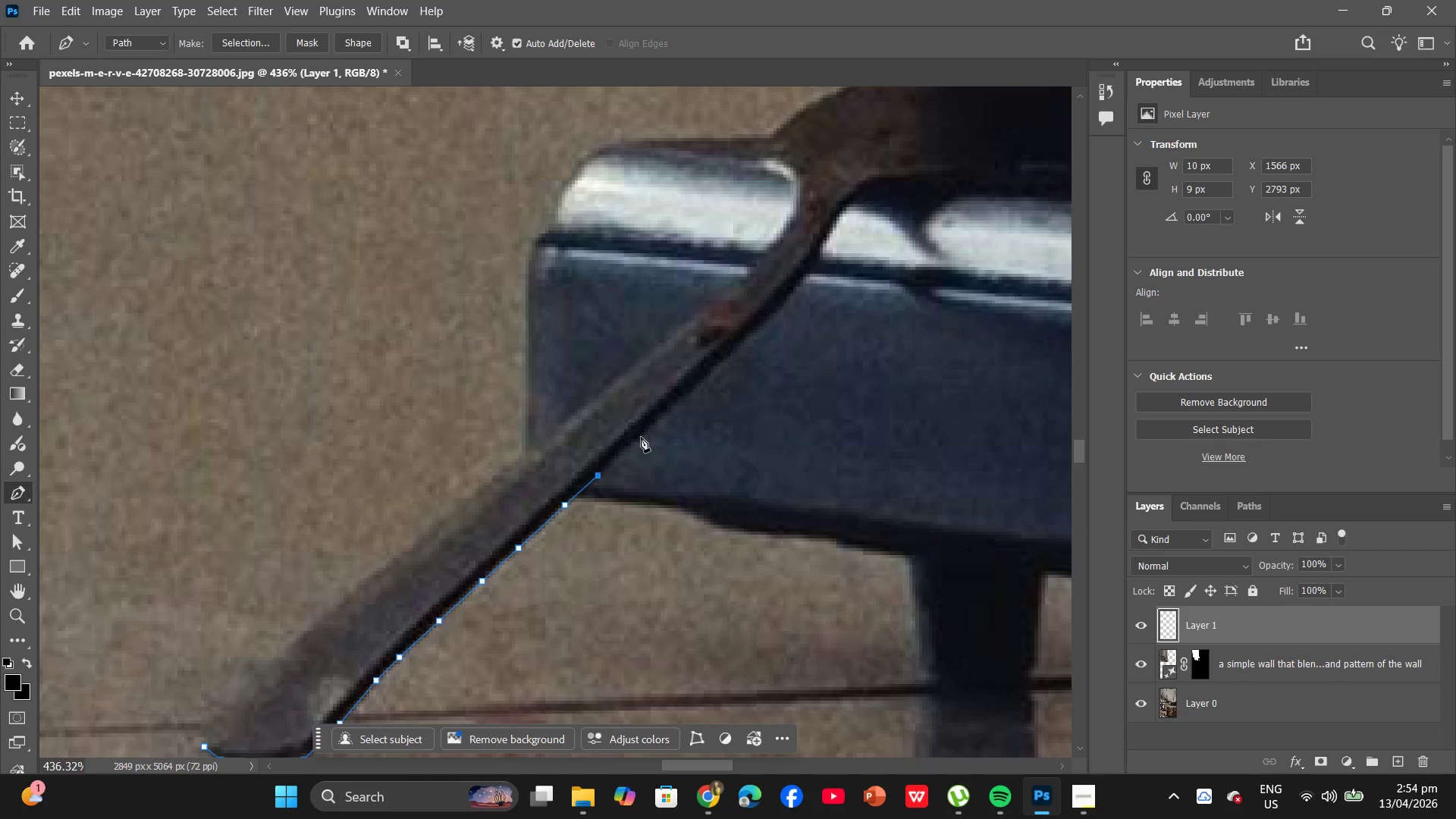 
left_click([639, 440])
 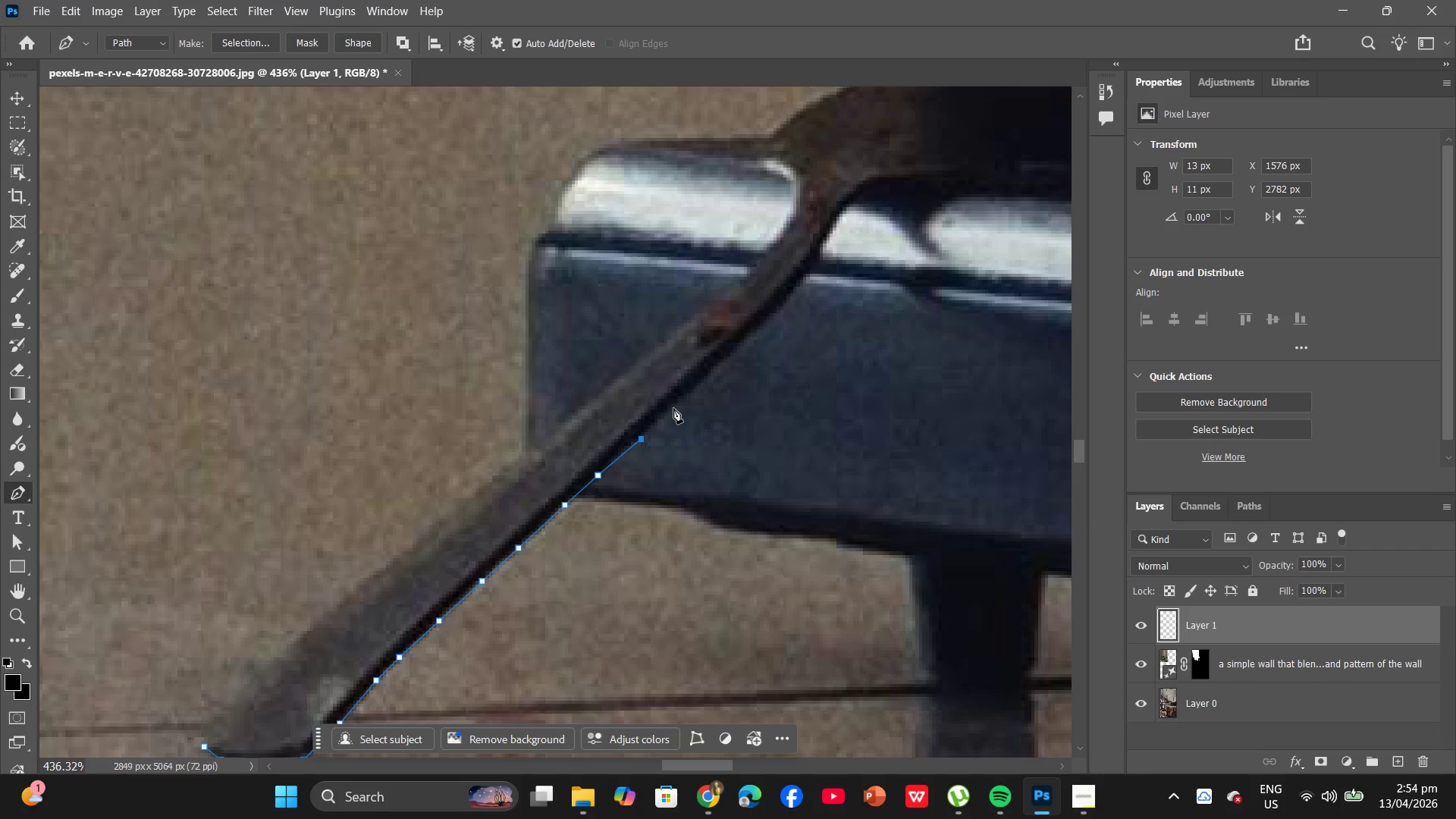 
left_click([673, 406])
 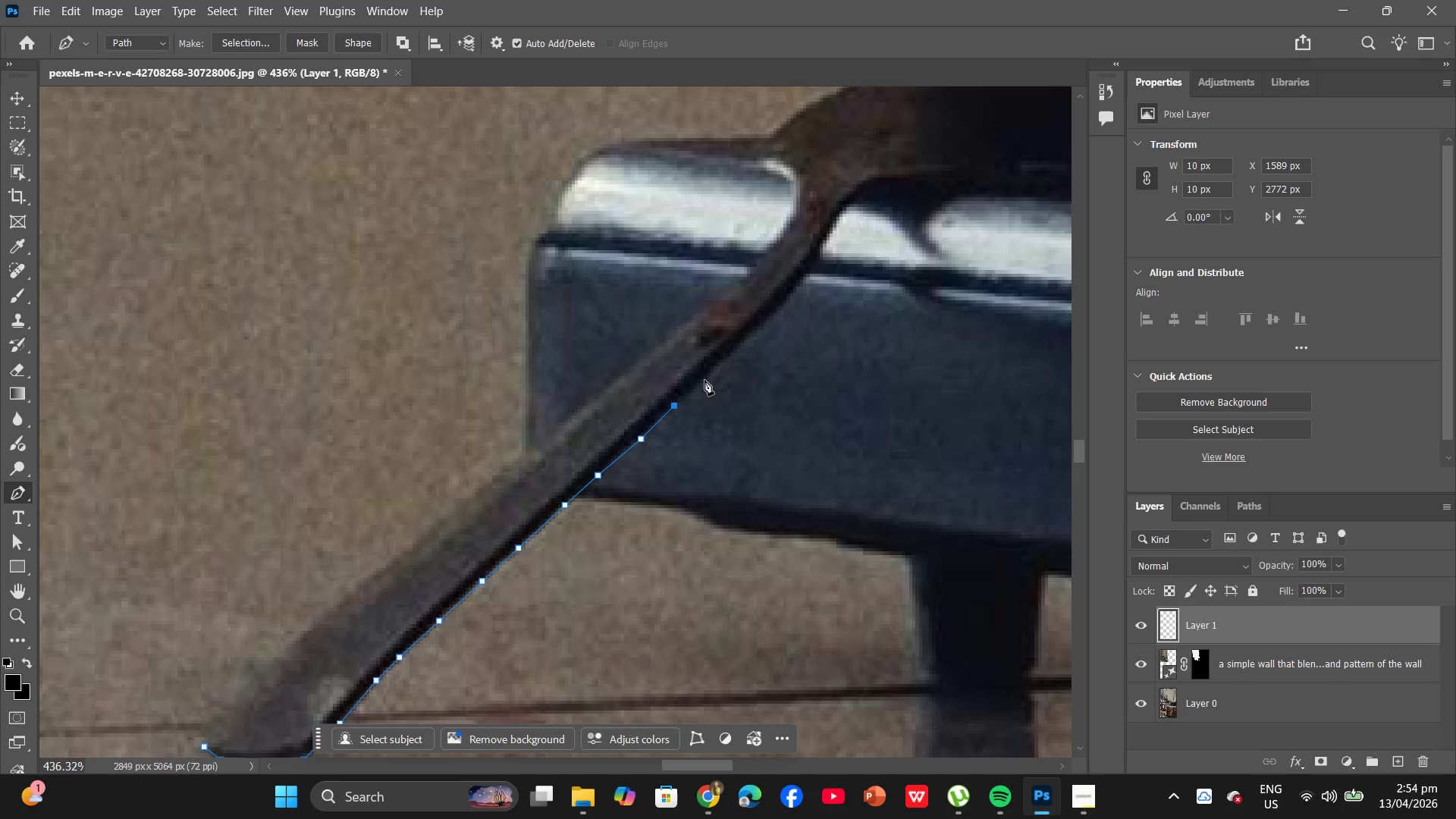 
left_click([705, 378])
 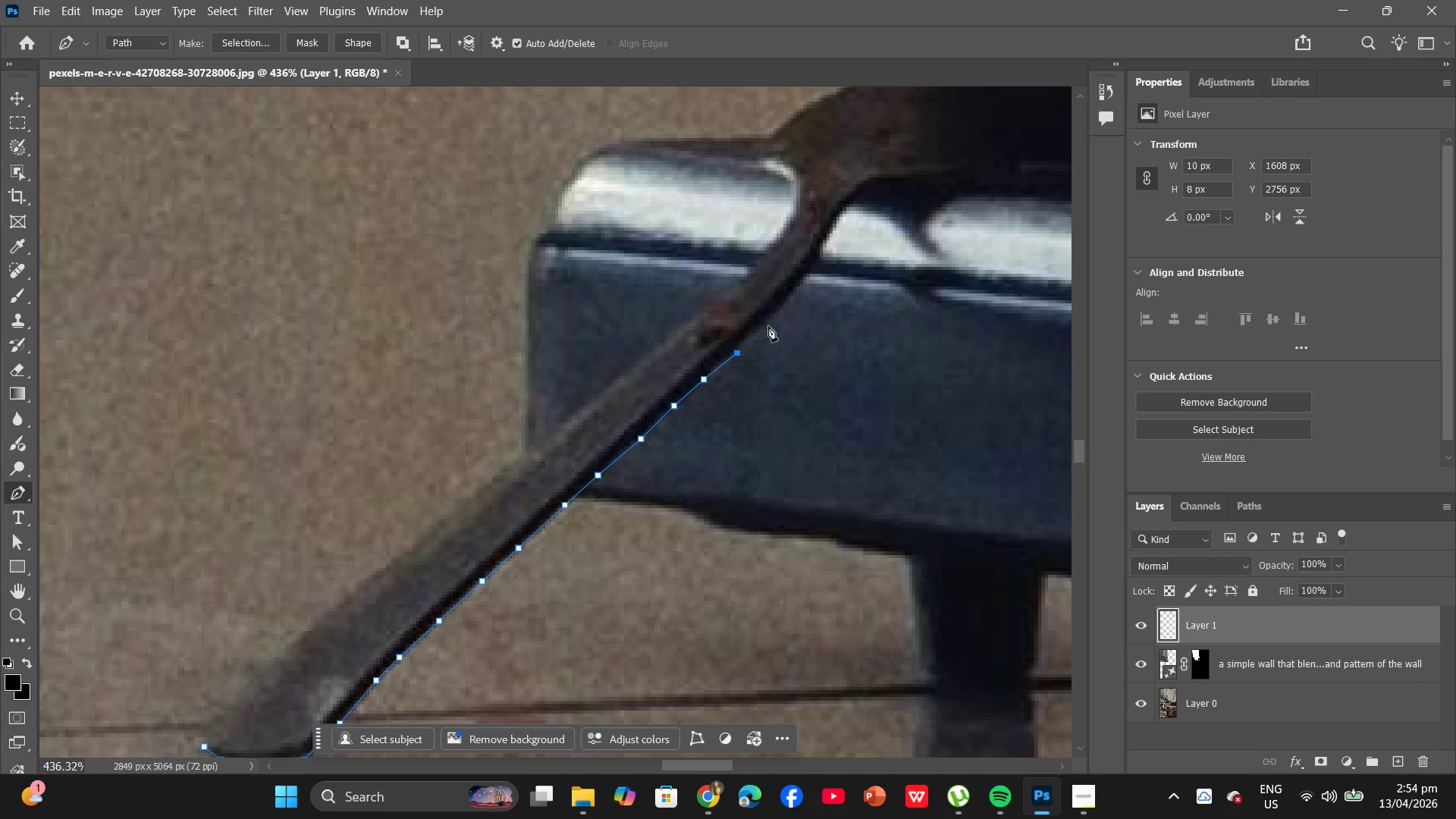 
left_click([769, 318])
 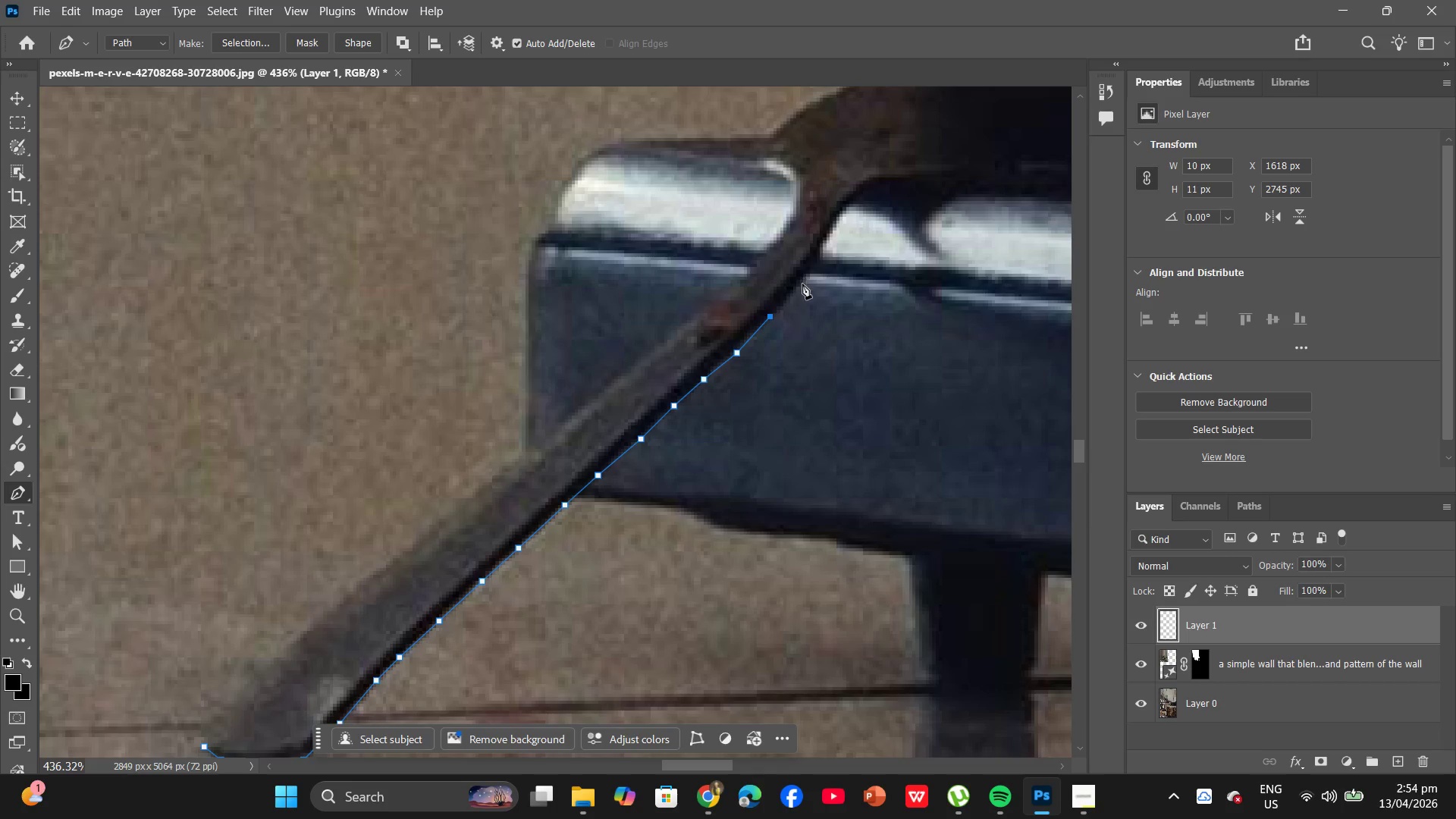 
left_click([791, 294])
 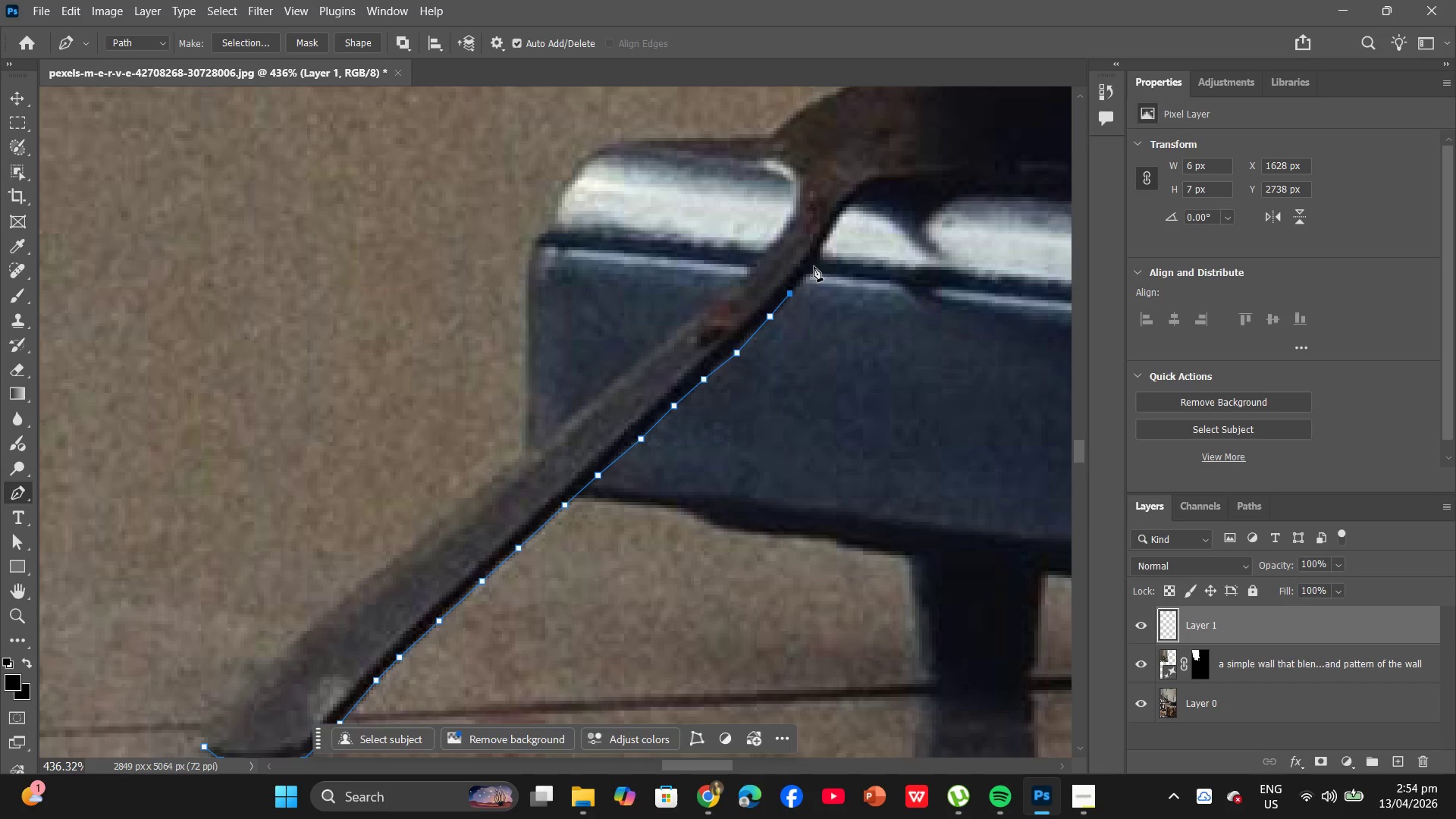 
left_click([815, 265])
 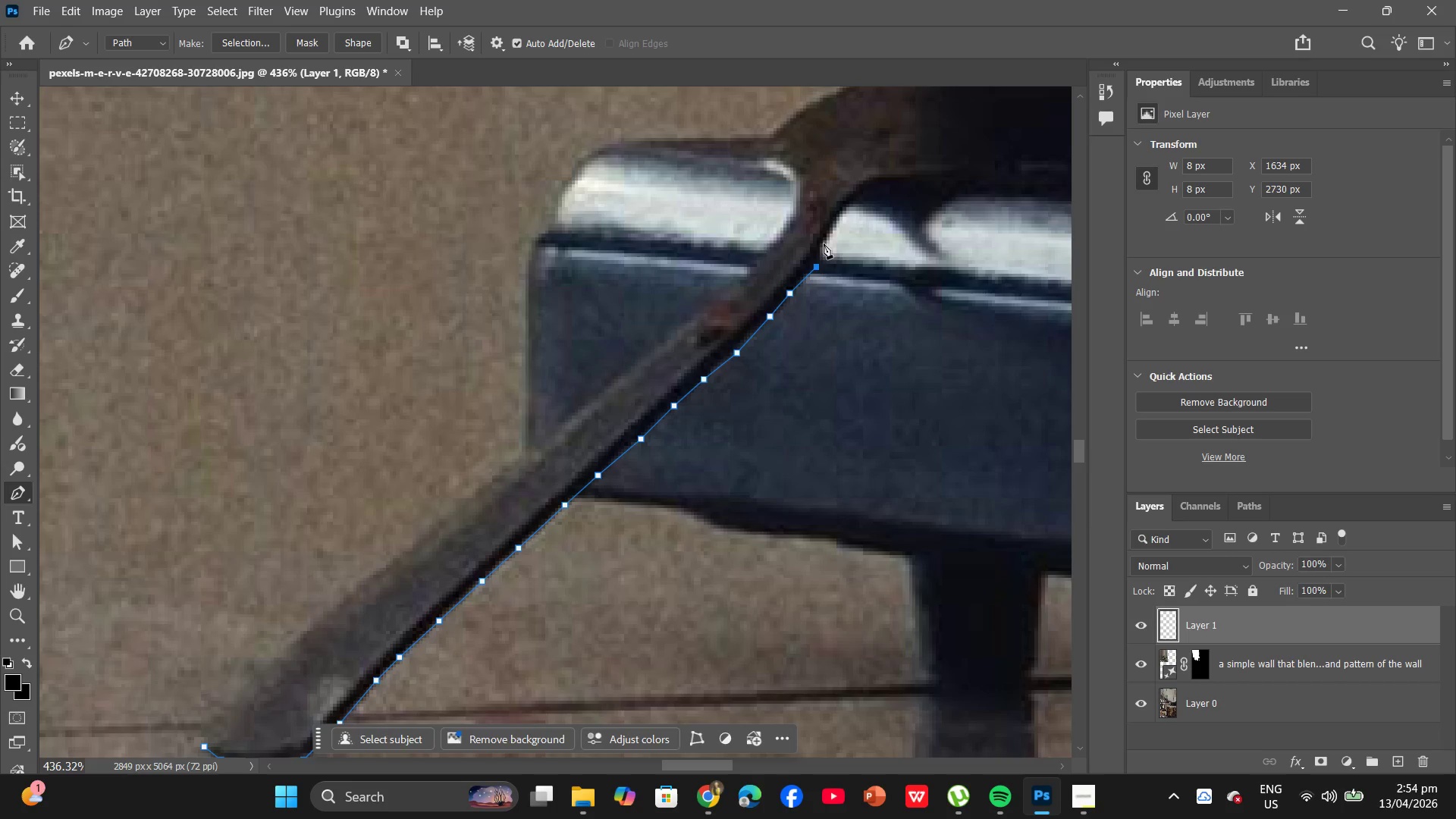 
left_click([824, 243])
 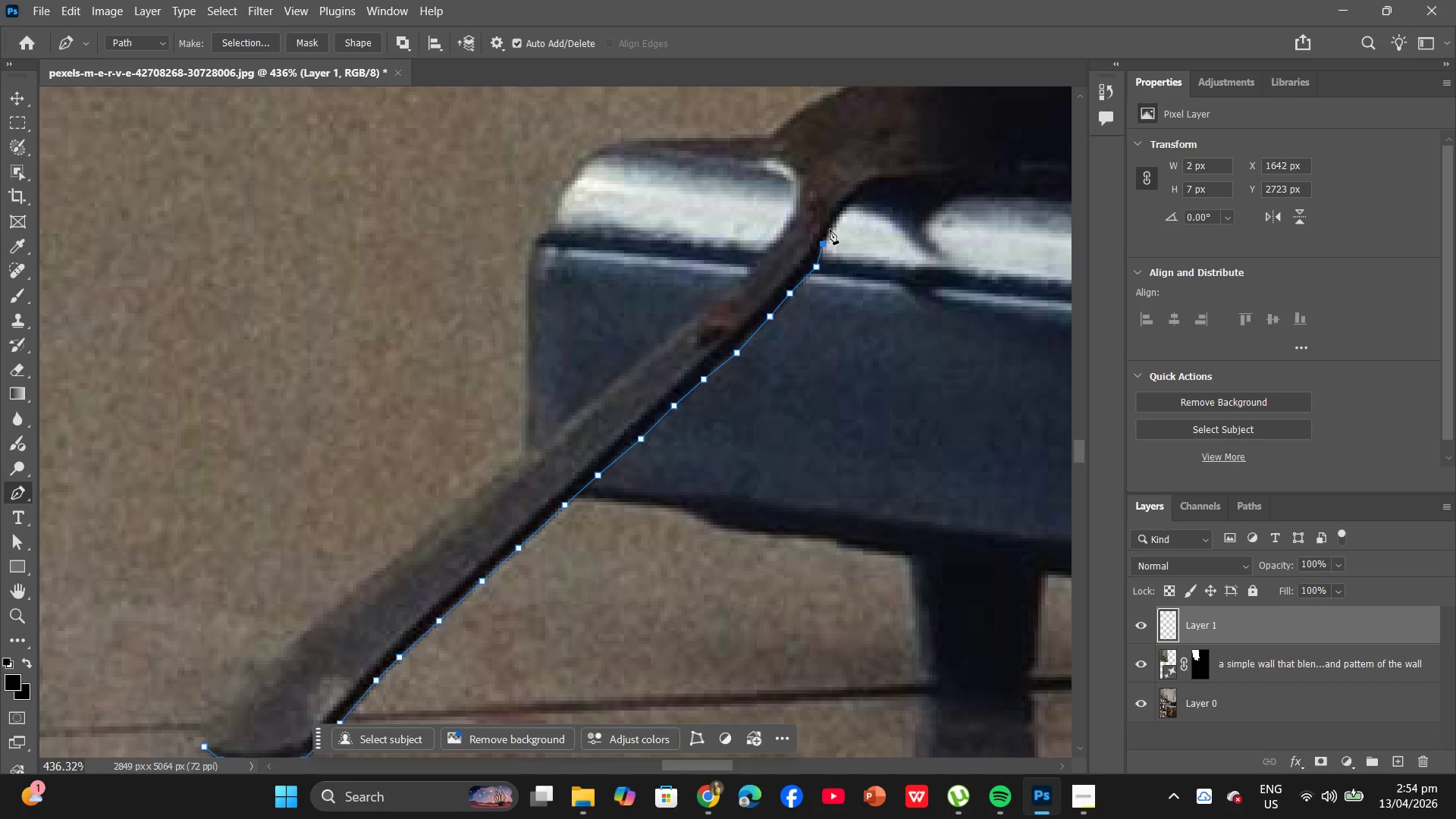 
left_click([831, 226])
 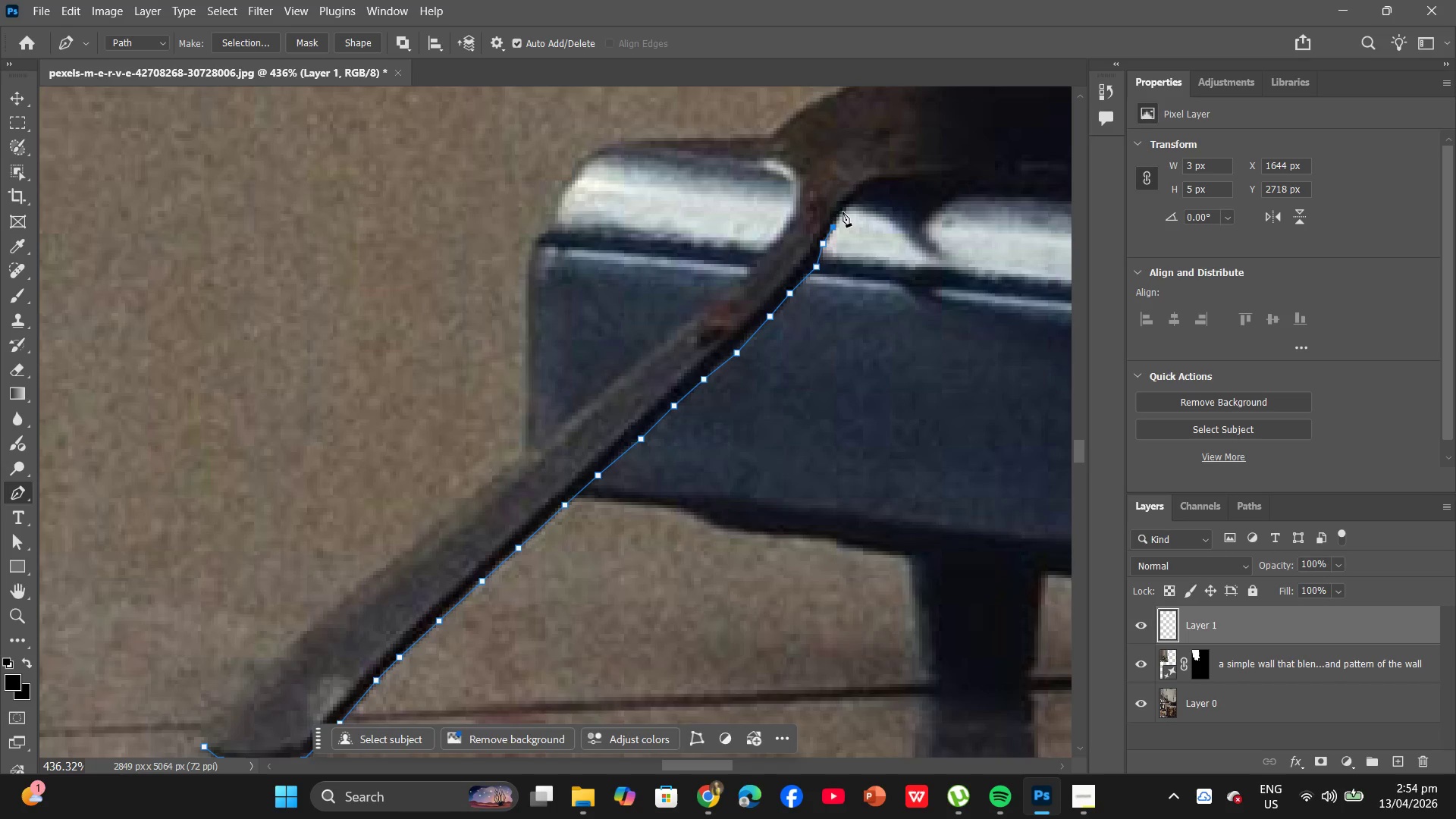 
left_click([843, 210])
 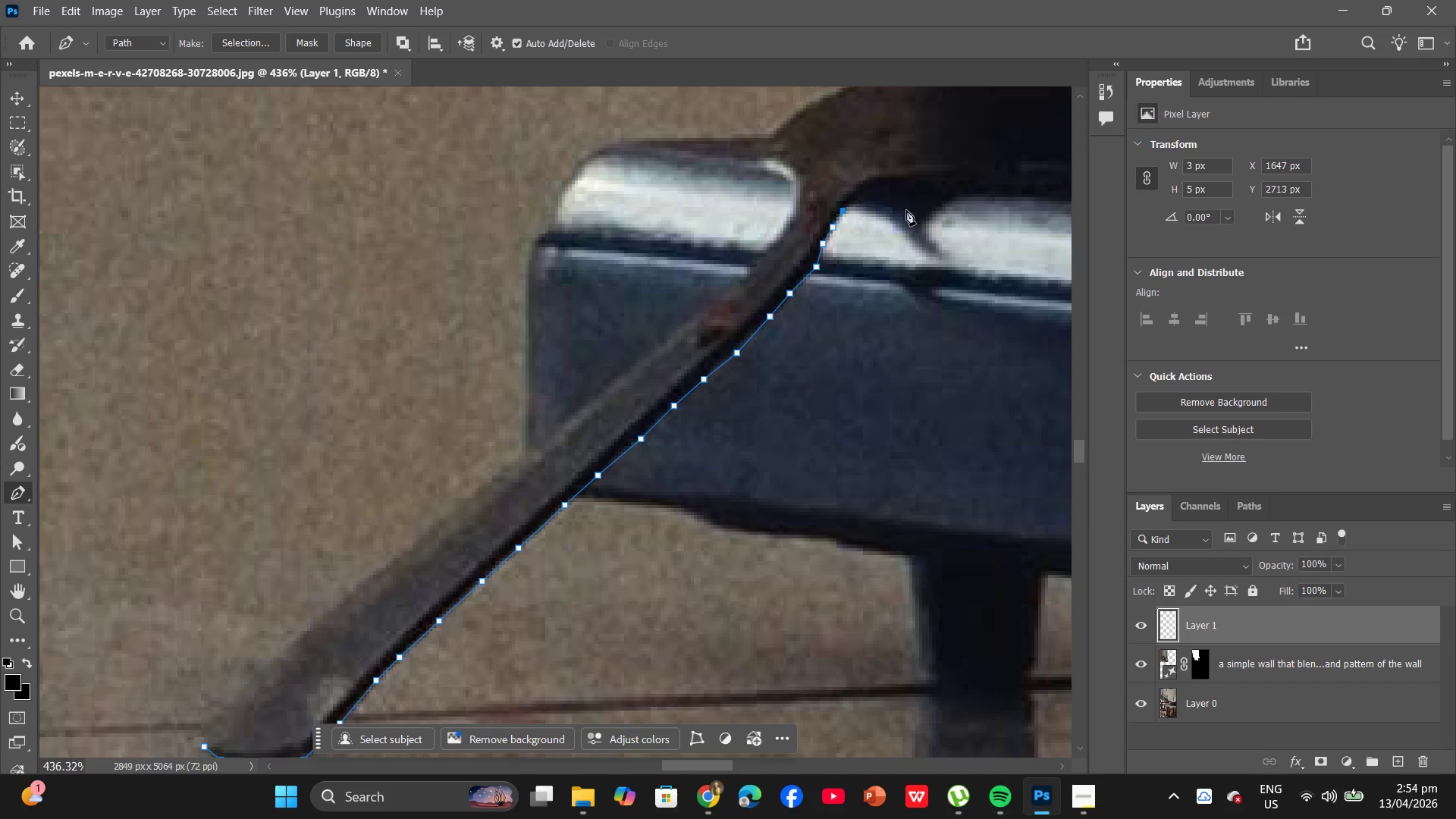 
scroll: coordinate [936, 242], scroll_direction: up, amount: 4.0
 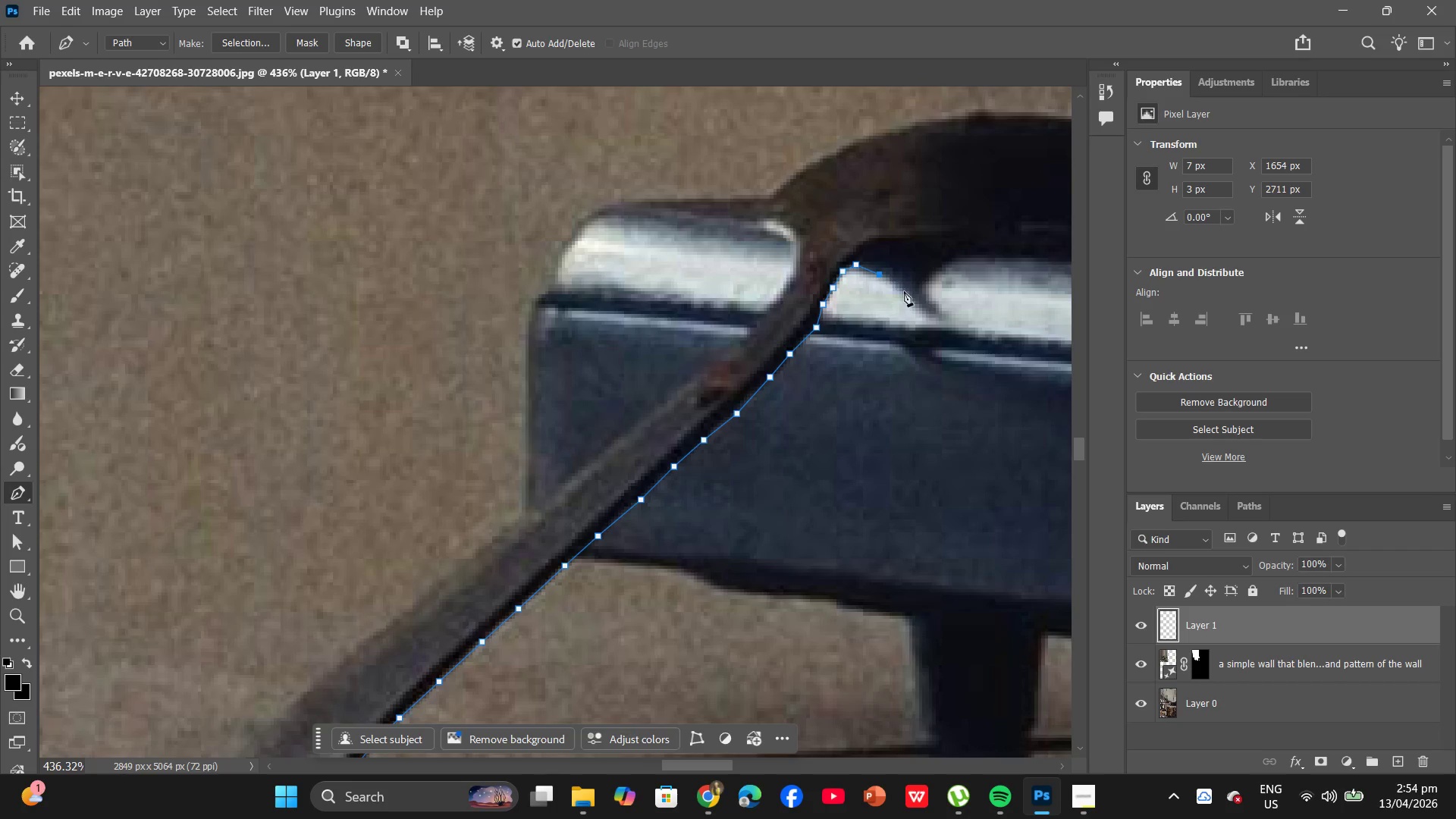 
left_click([892, 281])
 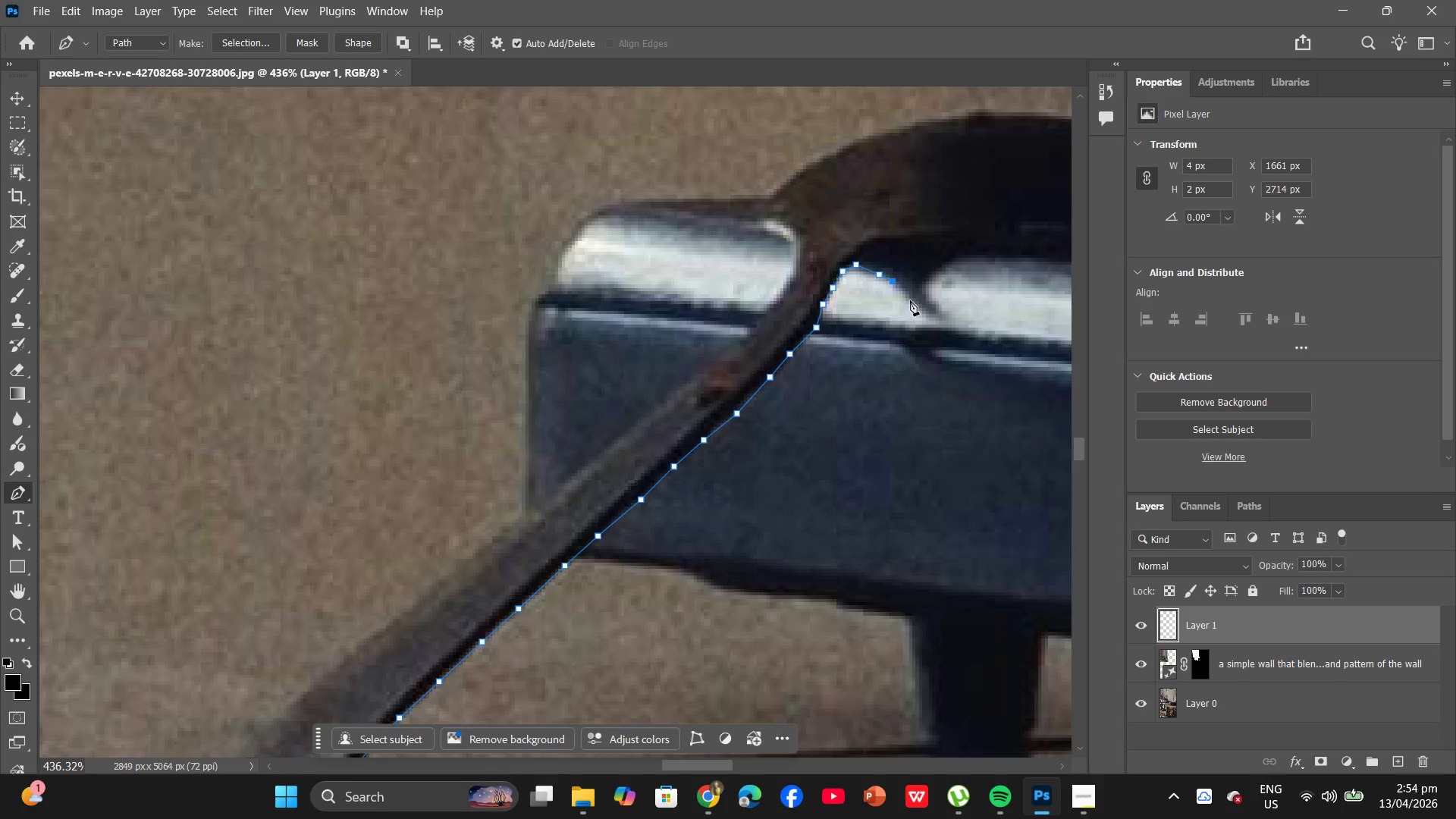 
left_click([910, 300])
 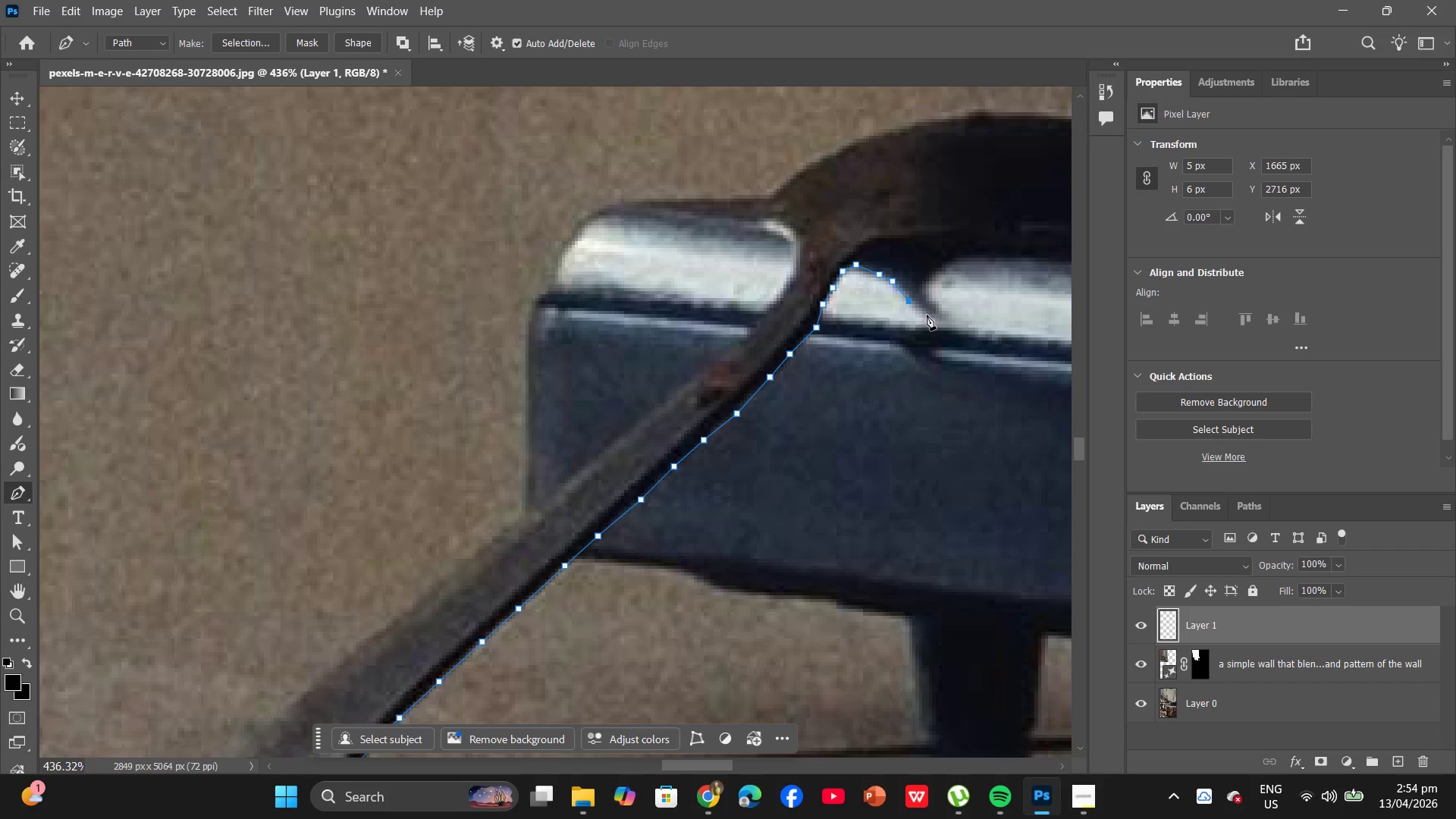 
left_click([927, 315])
 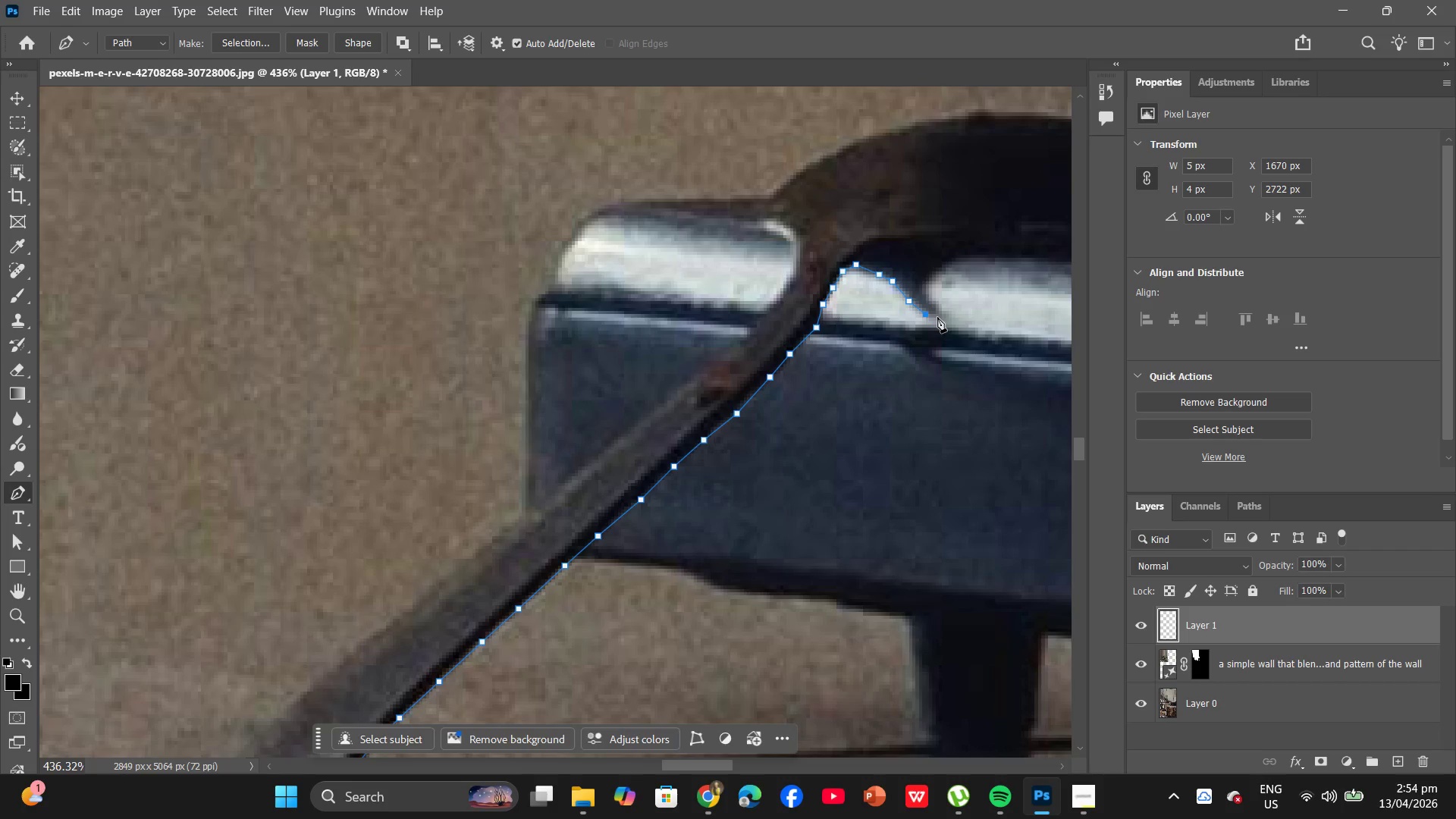 
left_click([937, 317])
 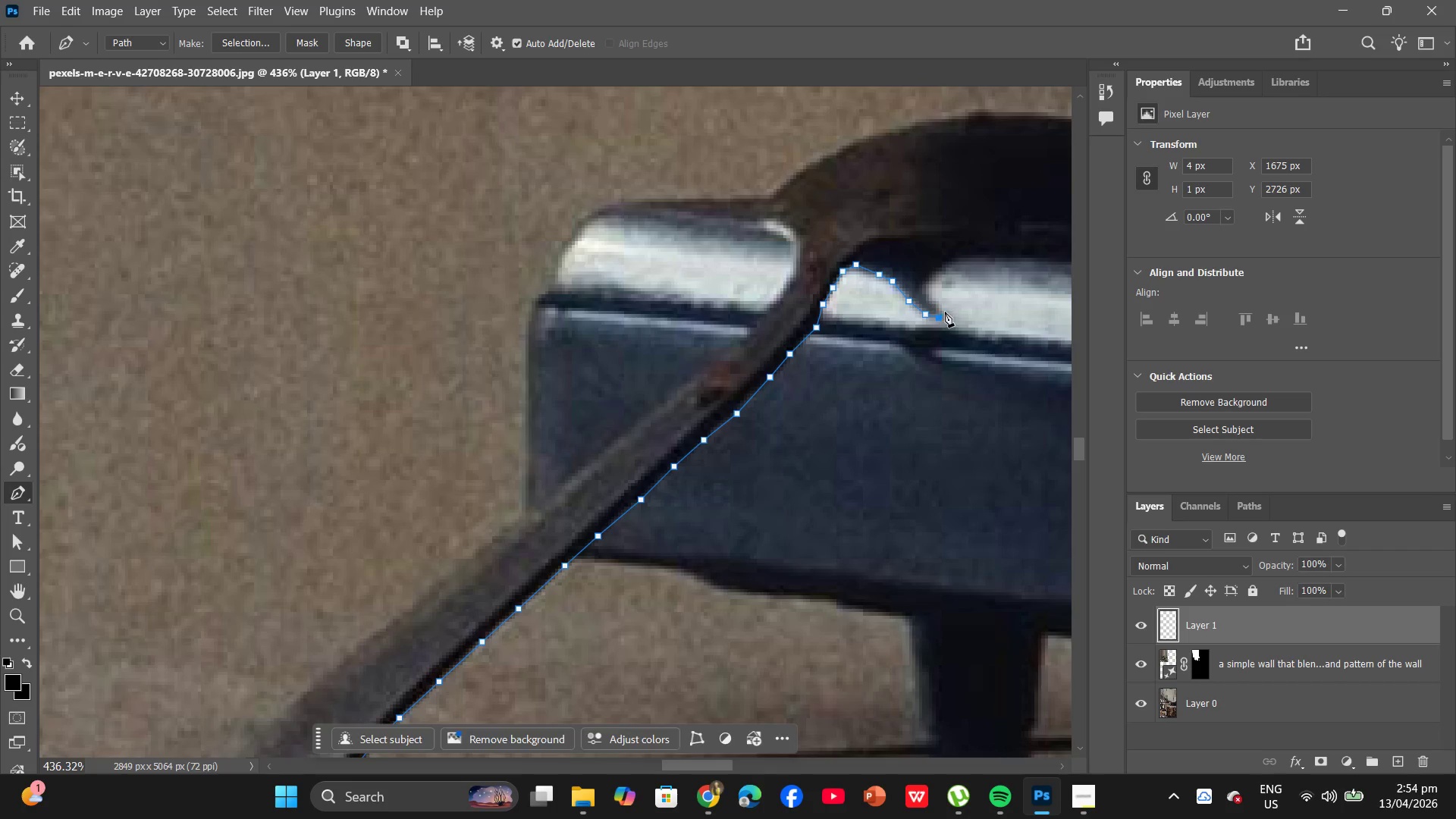 
left_click([945, 312])
 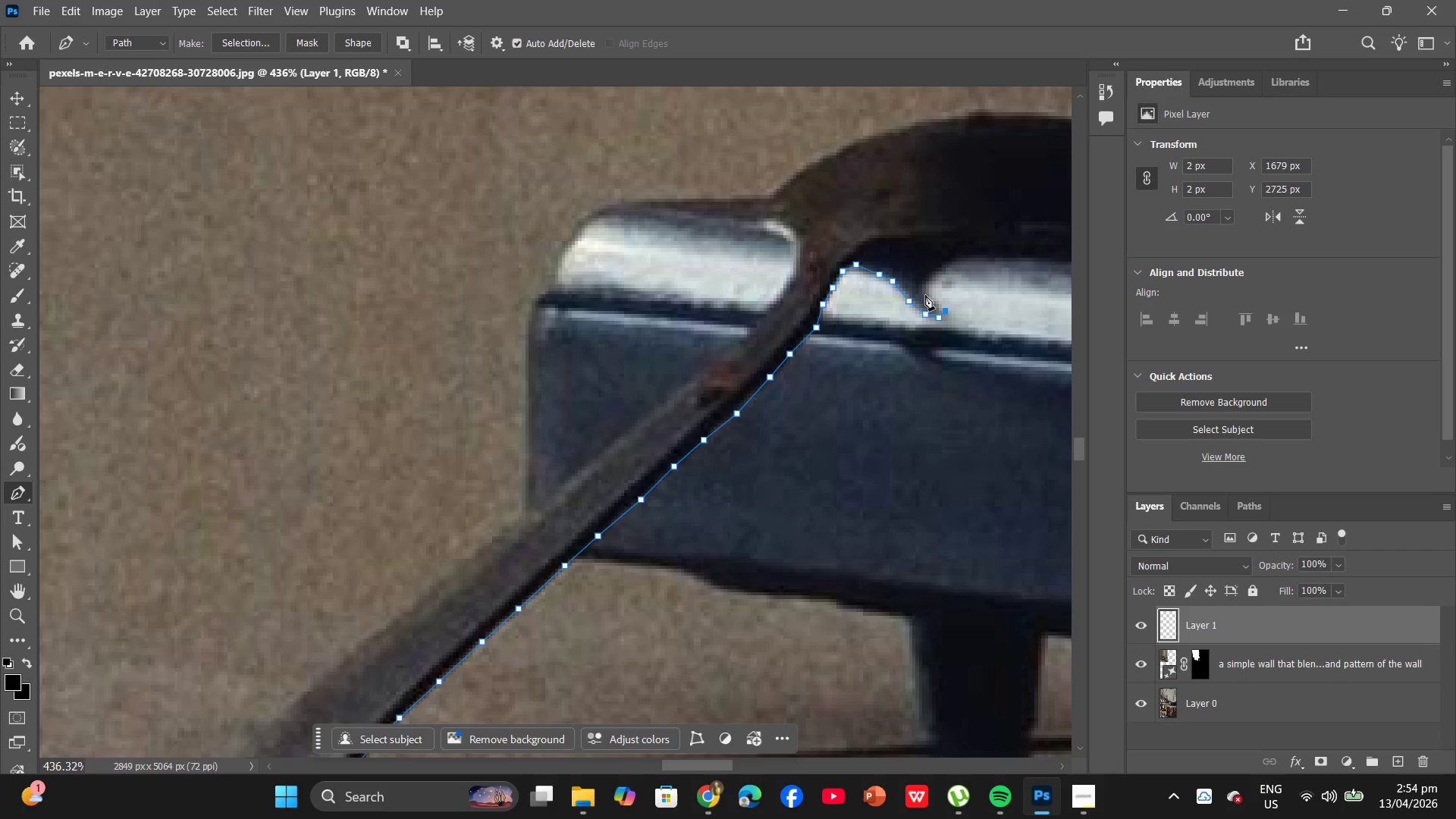 
left_click([925, 293])
 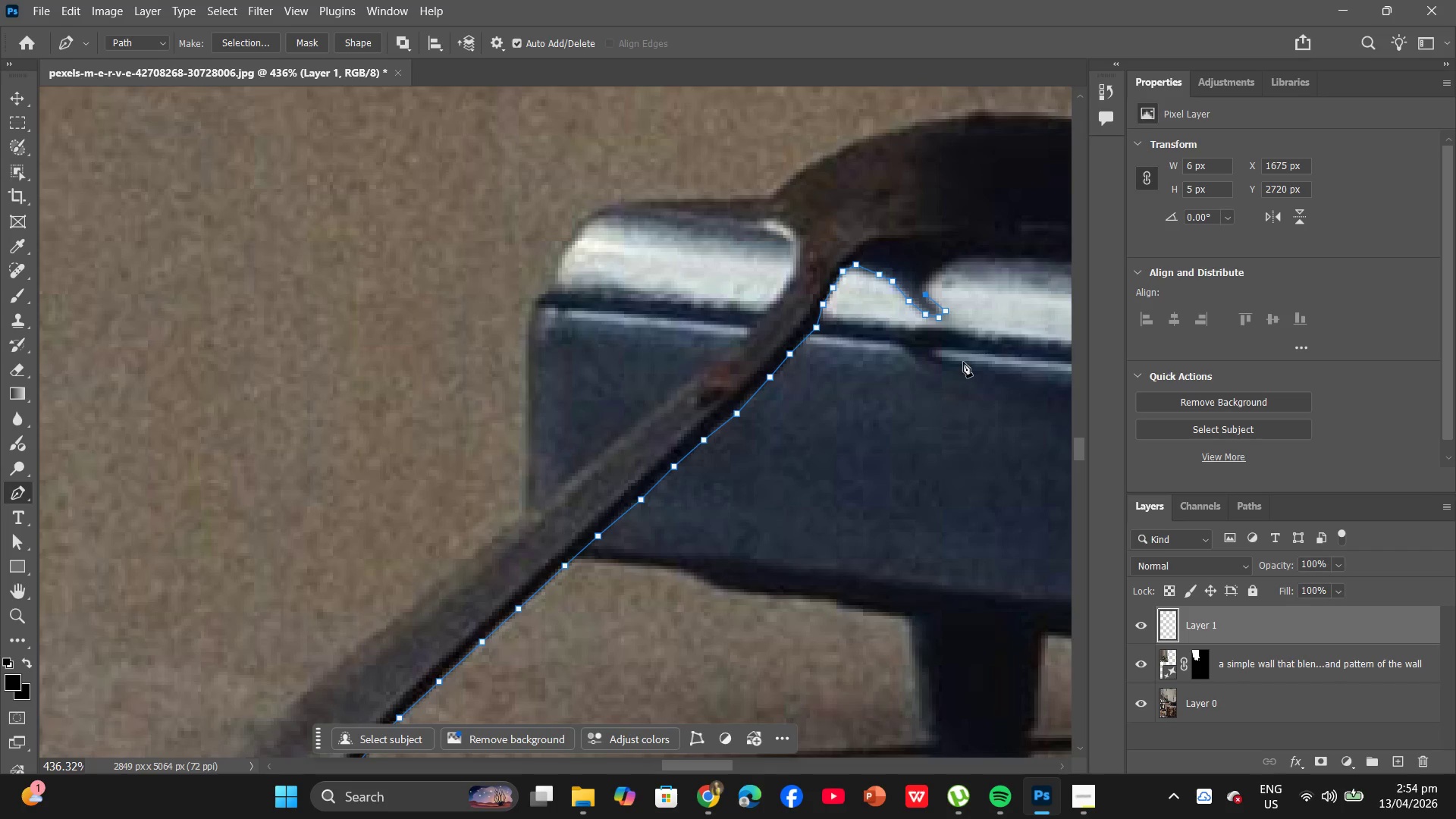 
hold_key(key=AltLeft, duration=0.64)
scroll: coordinate [971, 402], scroll_direction: up, amount: 4.0
 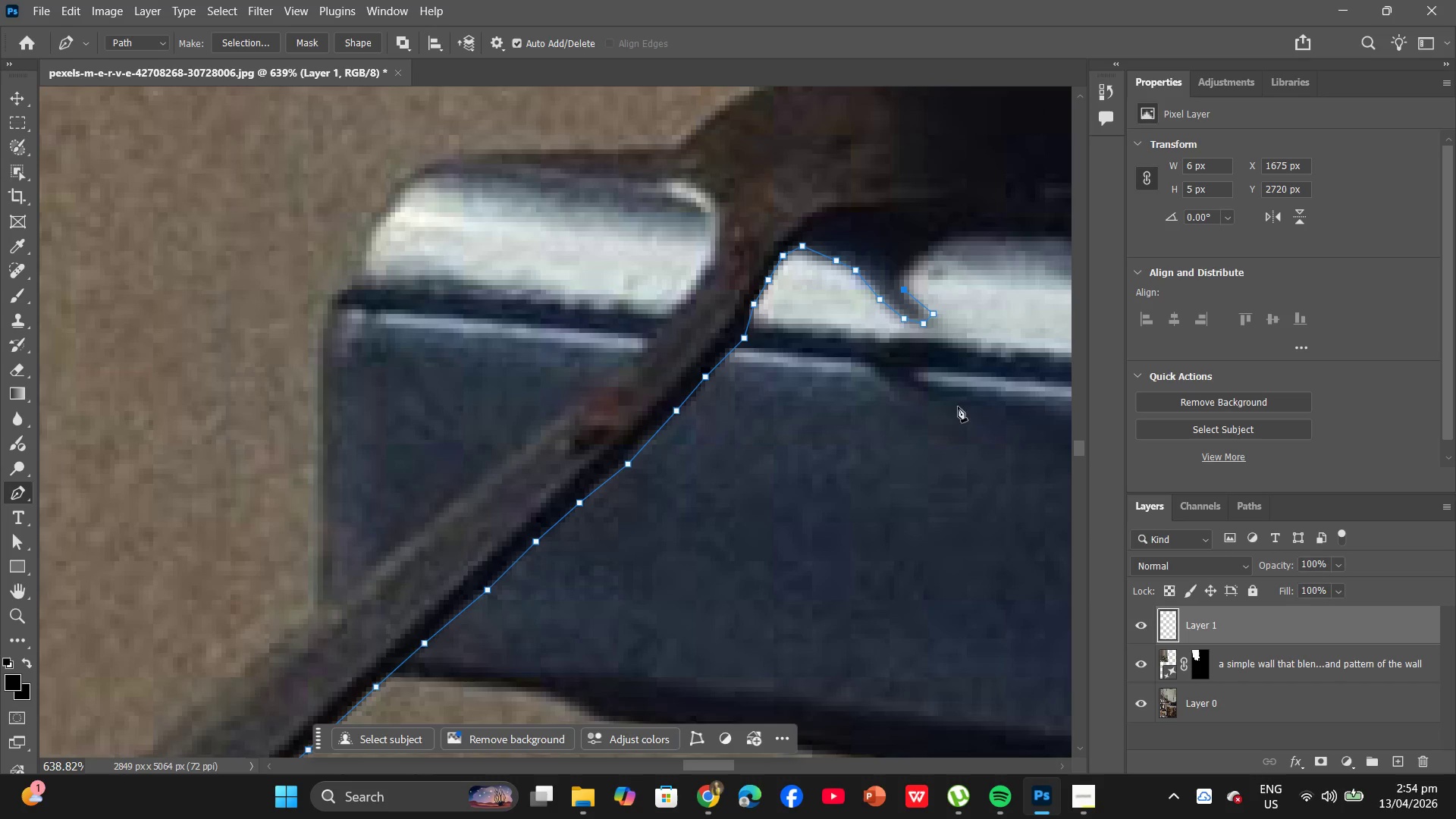 
hold_key(key=Space, duration=0.77)
 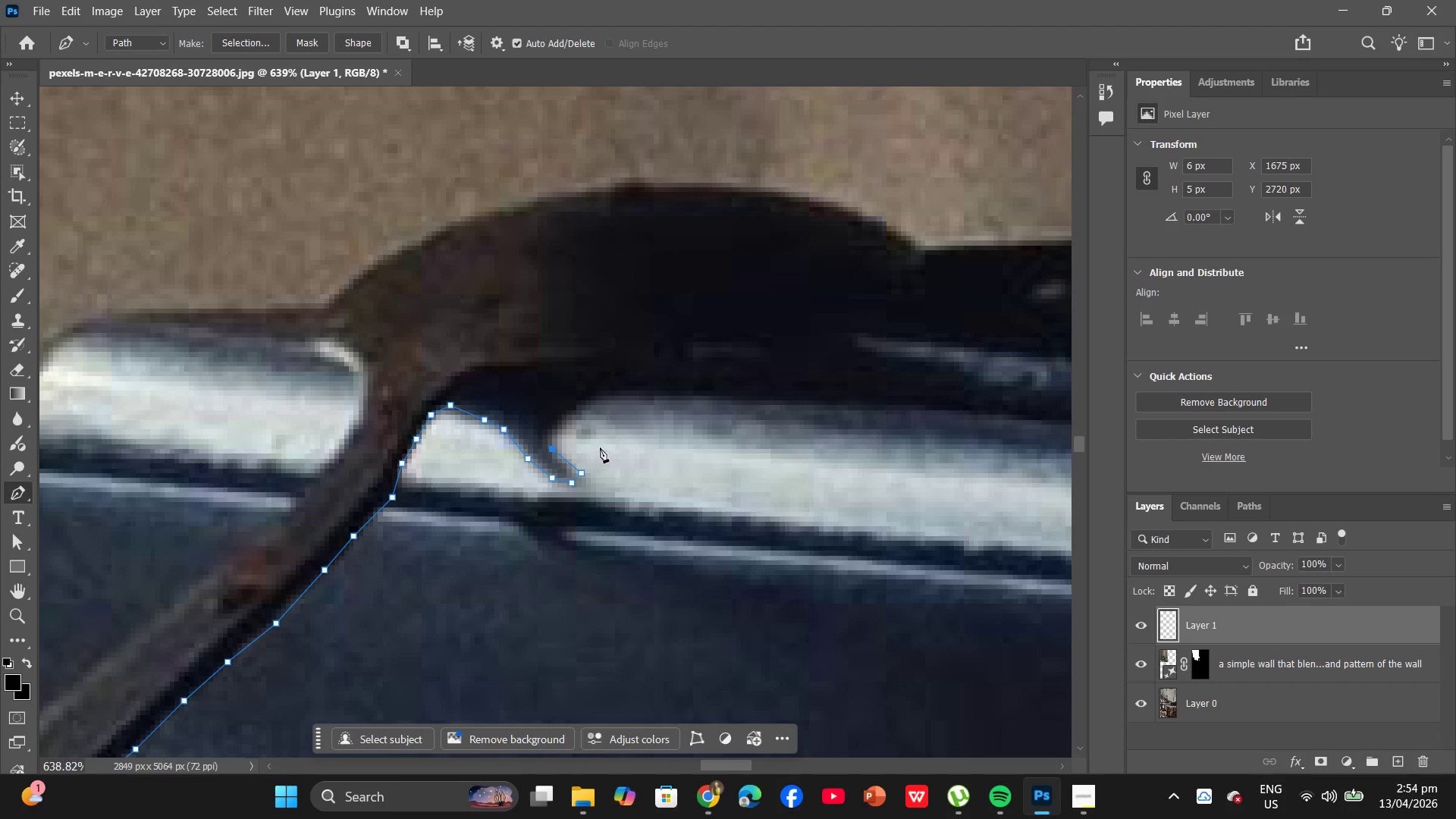 
left_click_drag(start_coordinate=[848, 440], to_coordinate=[496, 599])
 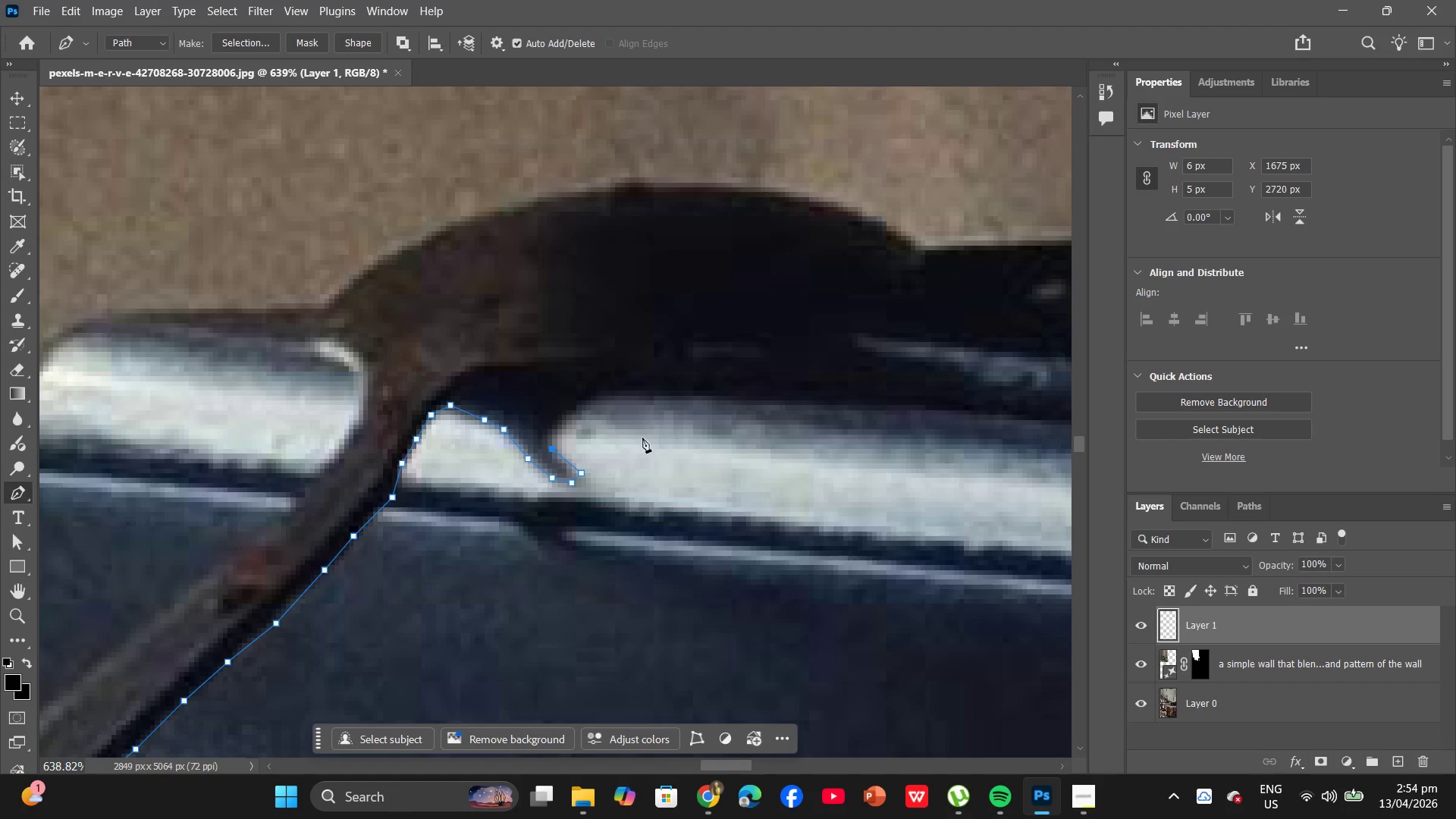 
hold_key(key=AltLeft, duration=1.19)
scroll: coordinate [648, 438], scroll_direction: down, amount: 9.0
 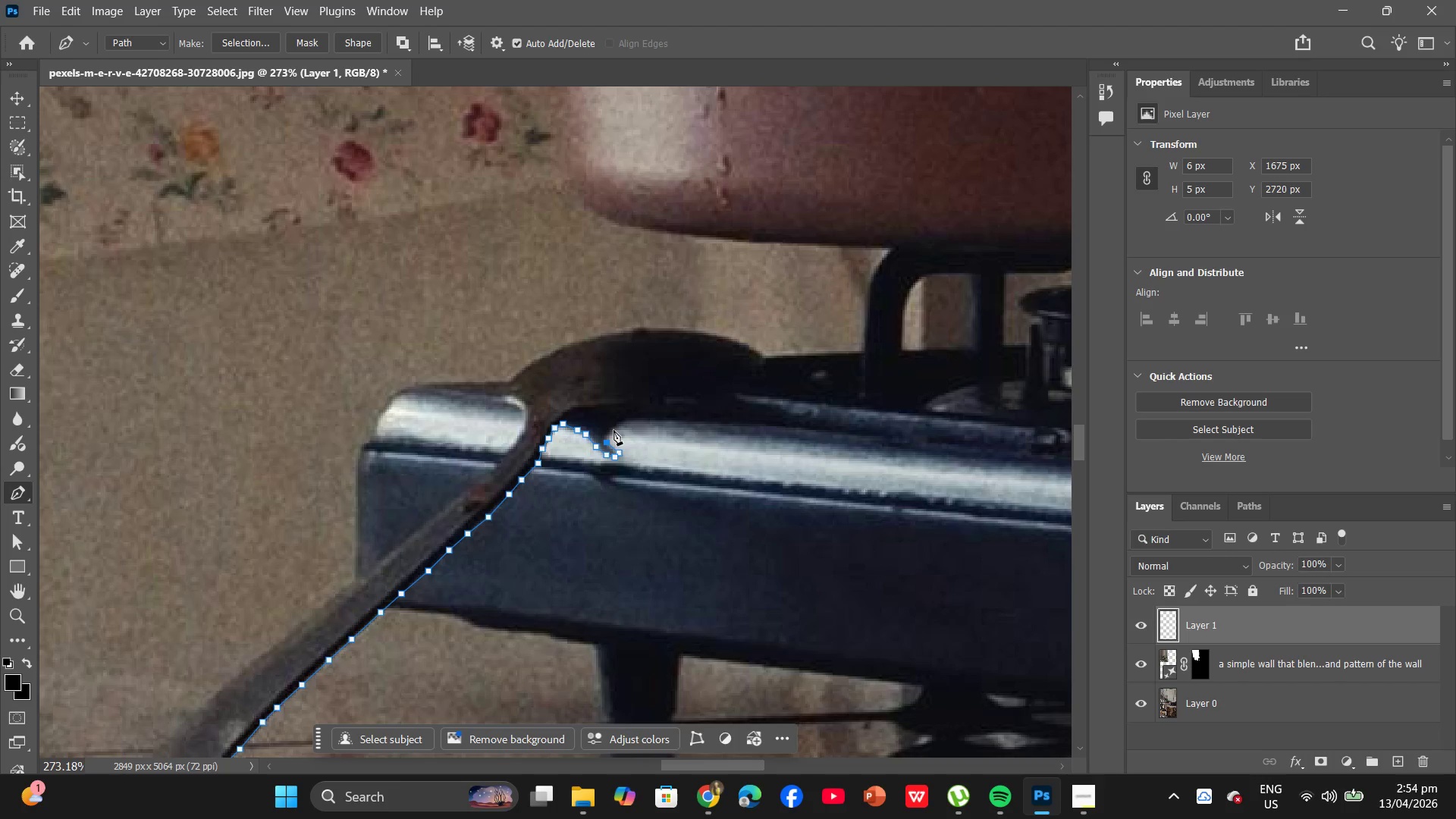 
wait(5.11)
 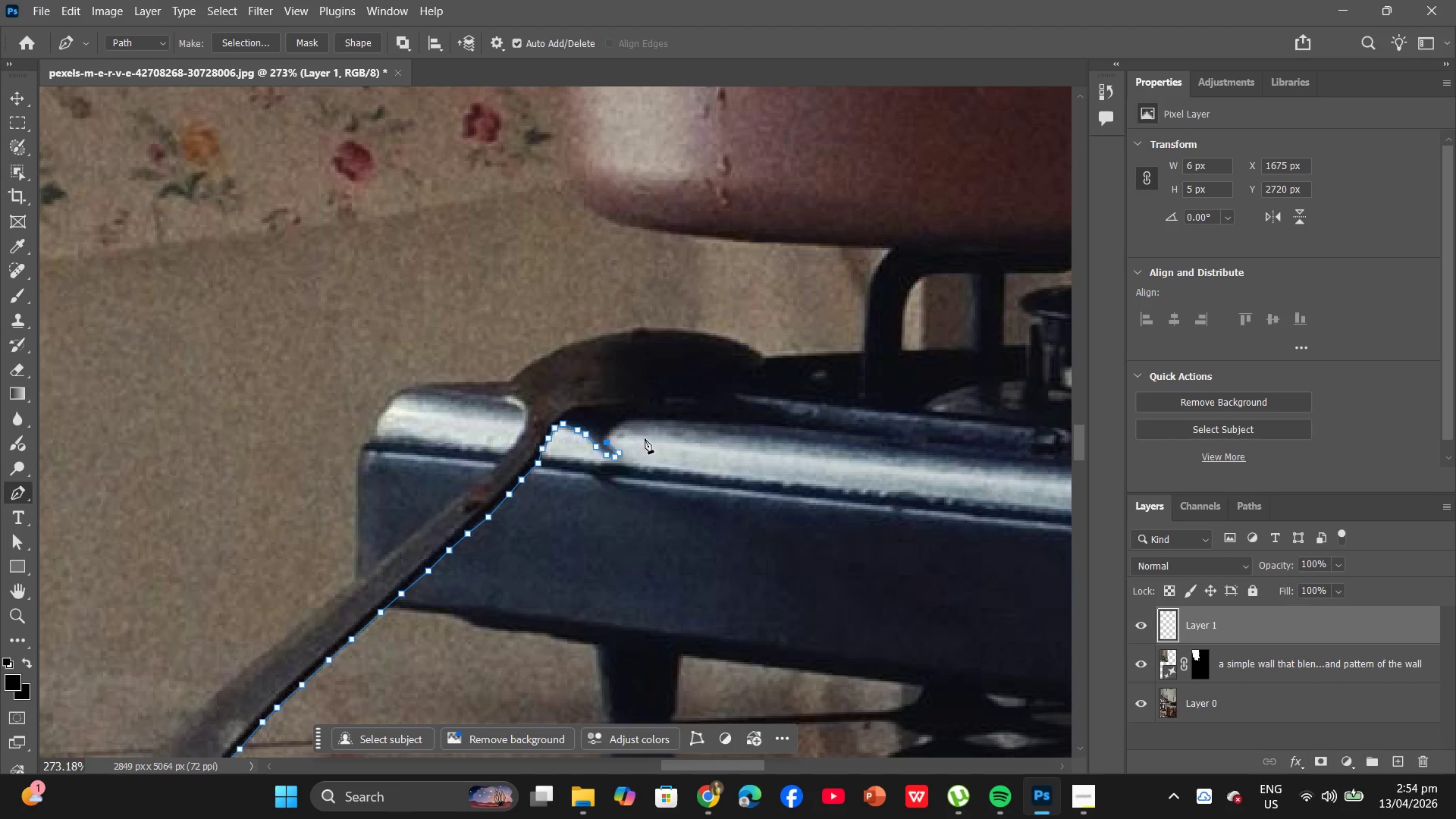 
hold_key(key=AltLeft, duration=1.86)
scroll: coordinate [683, 459], scroll_direction: up, amount: 5.0
 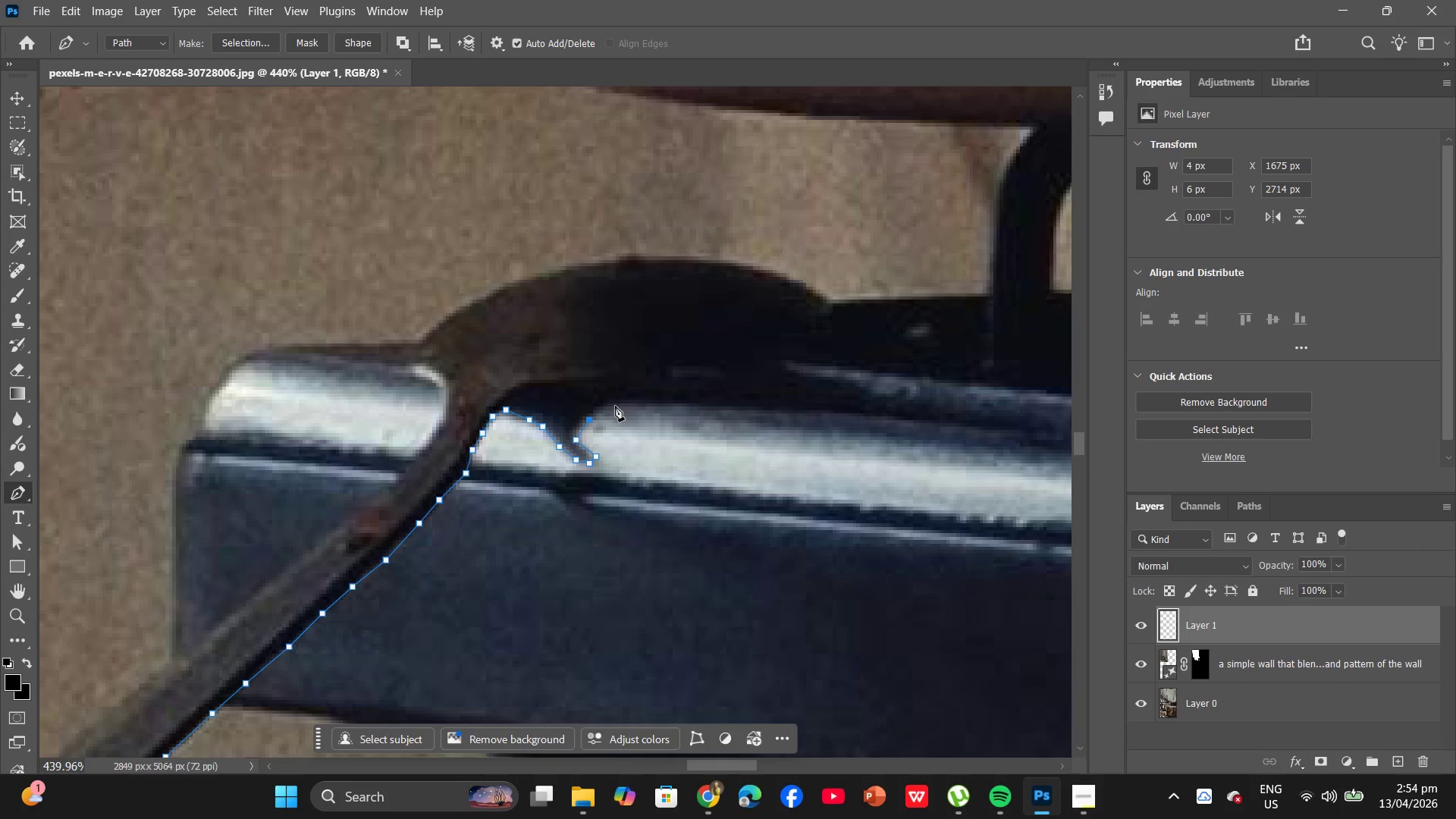 
left_click([610, 406])
 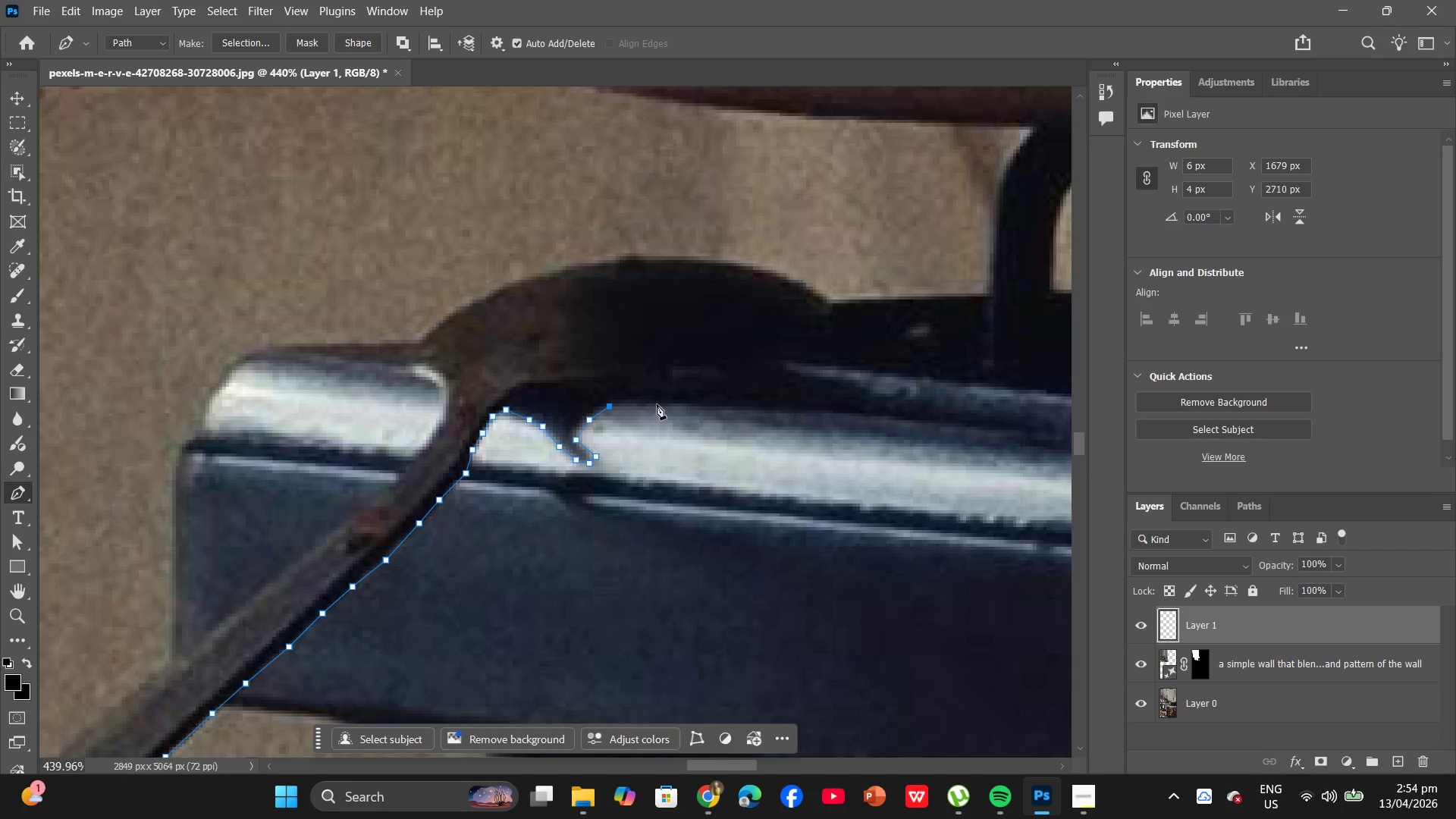 
left_click([659, 403])
 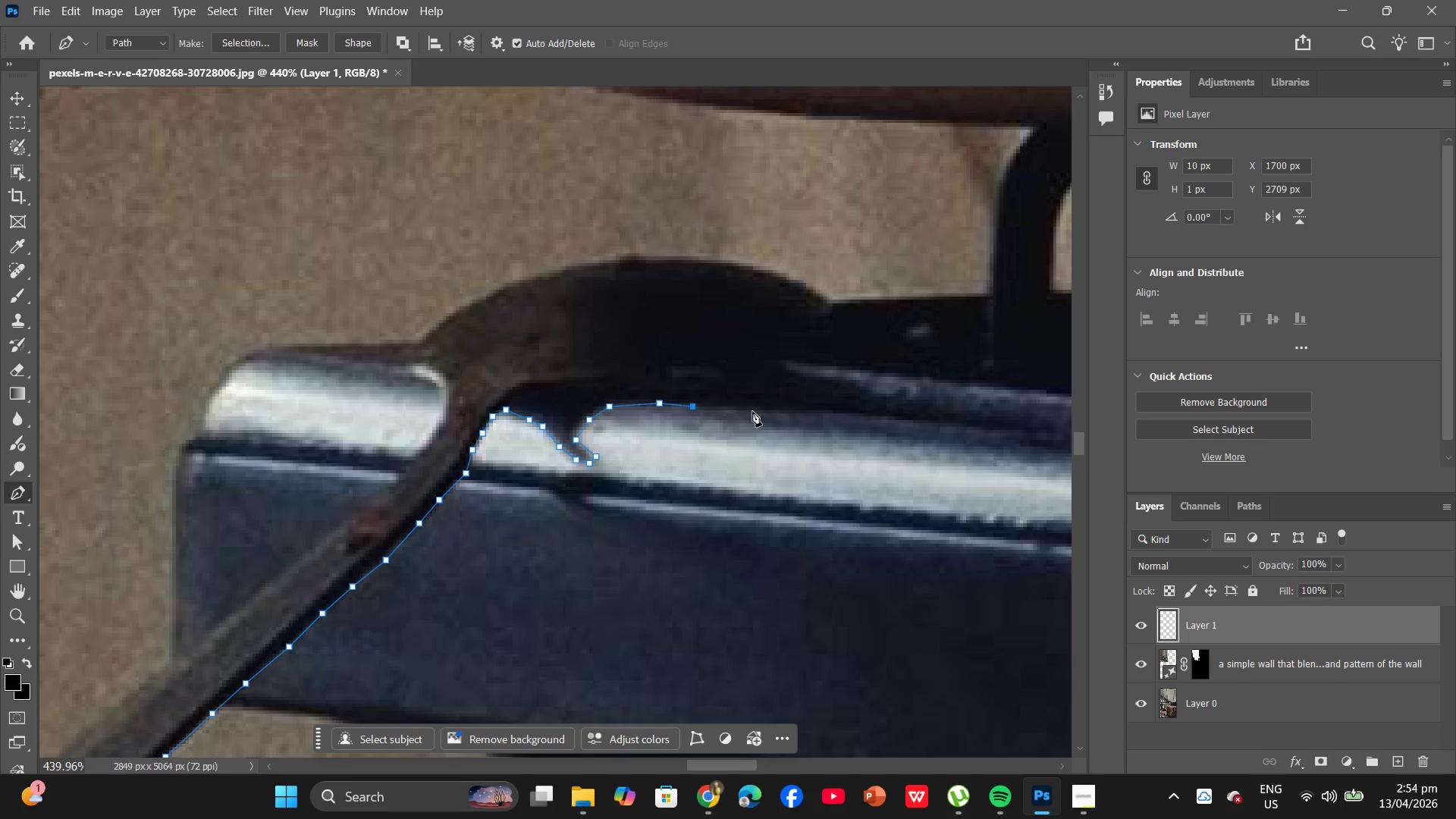 
left_click([752, 410])
 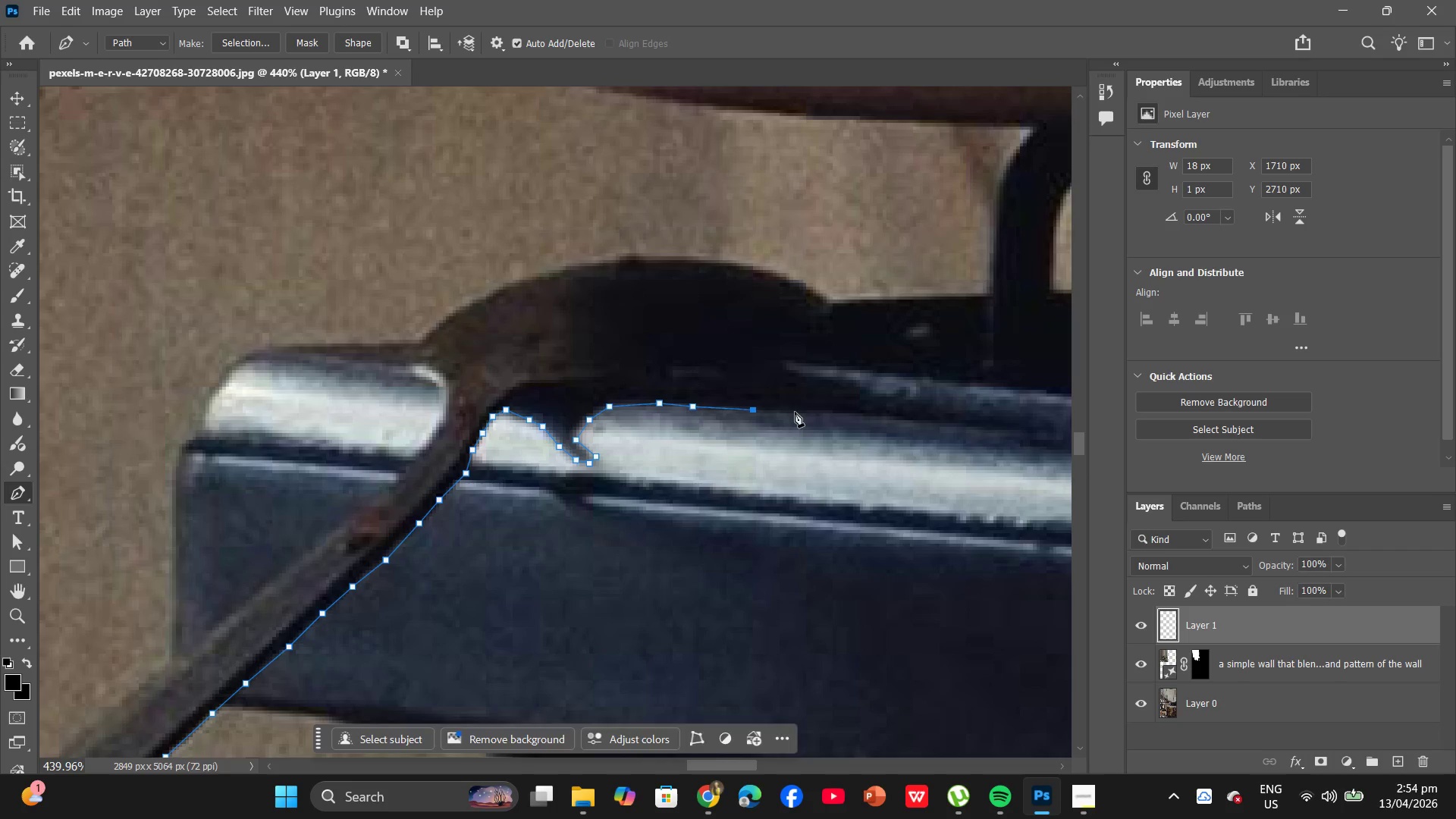 
left_click([796, 412])
 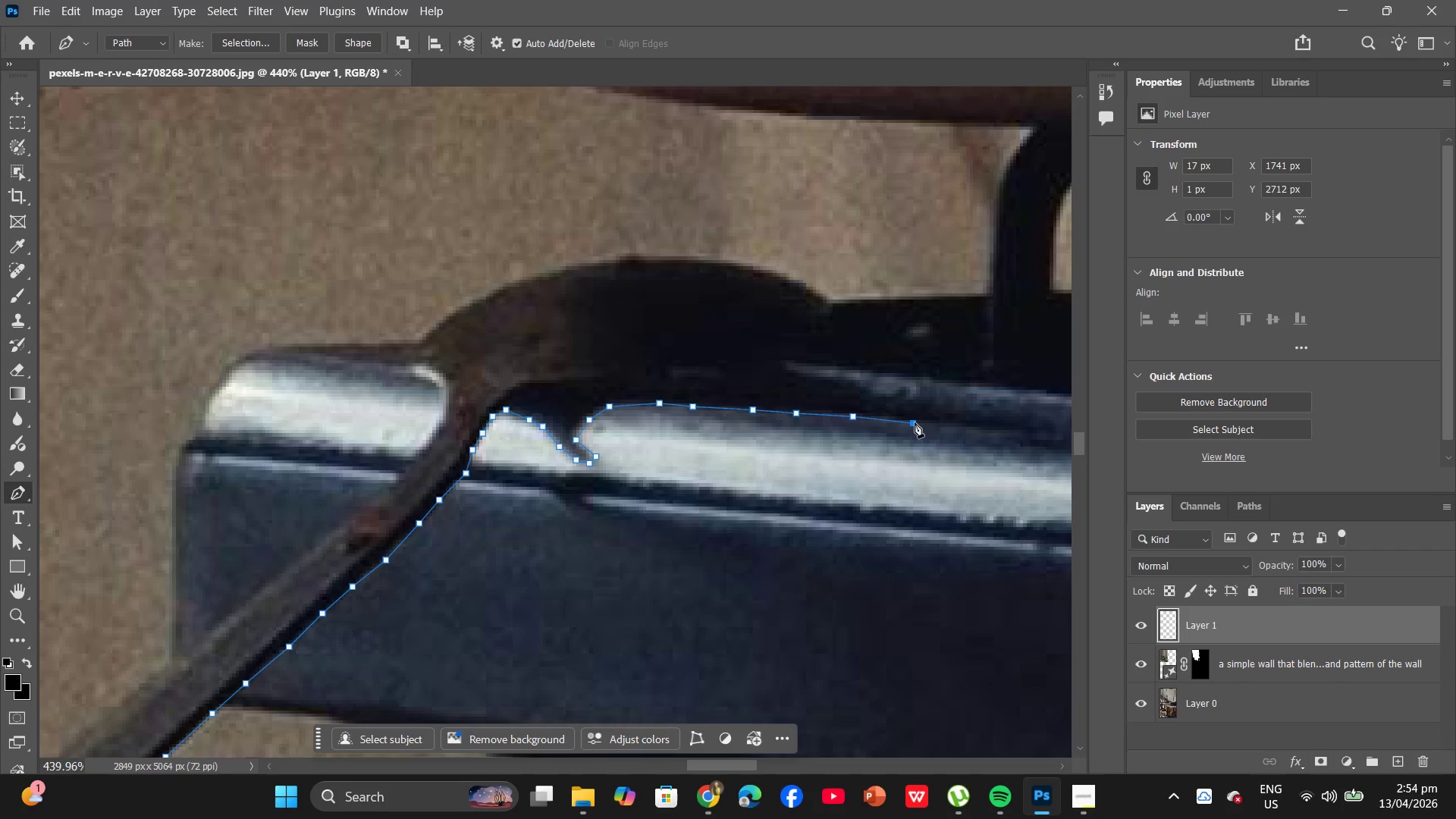 
left_click([968, 423])
 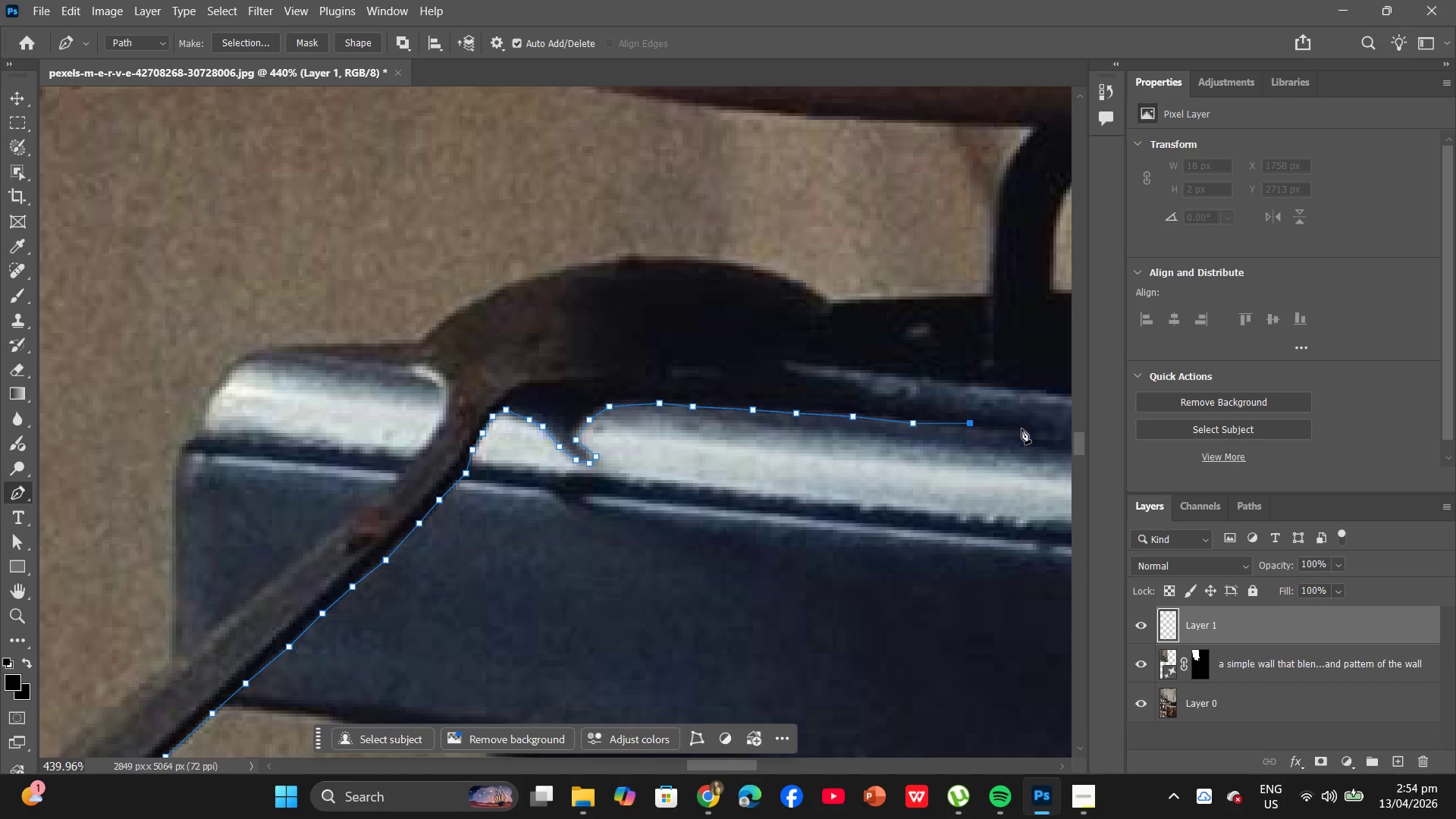 
left_click([1026, 430])
 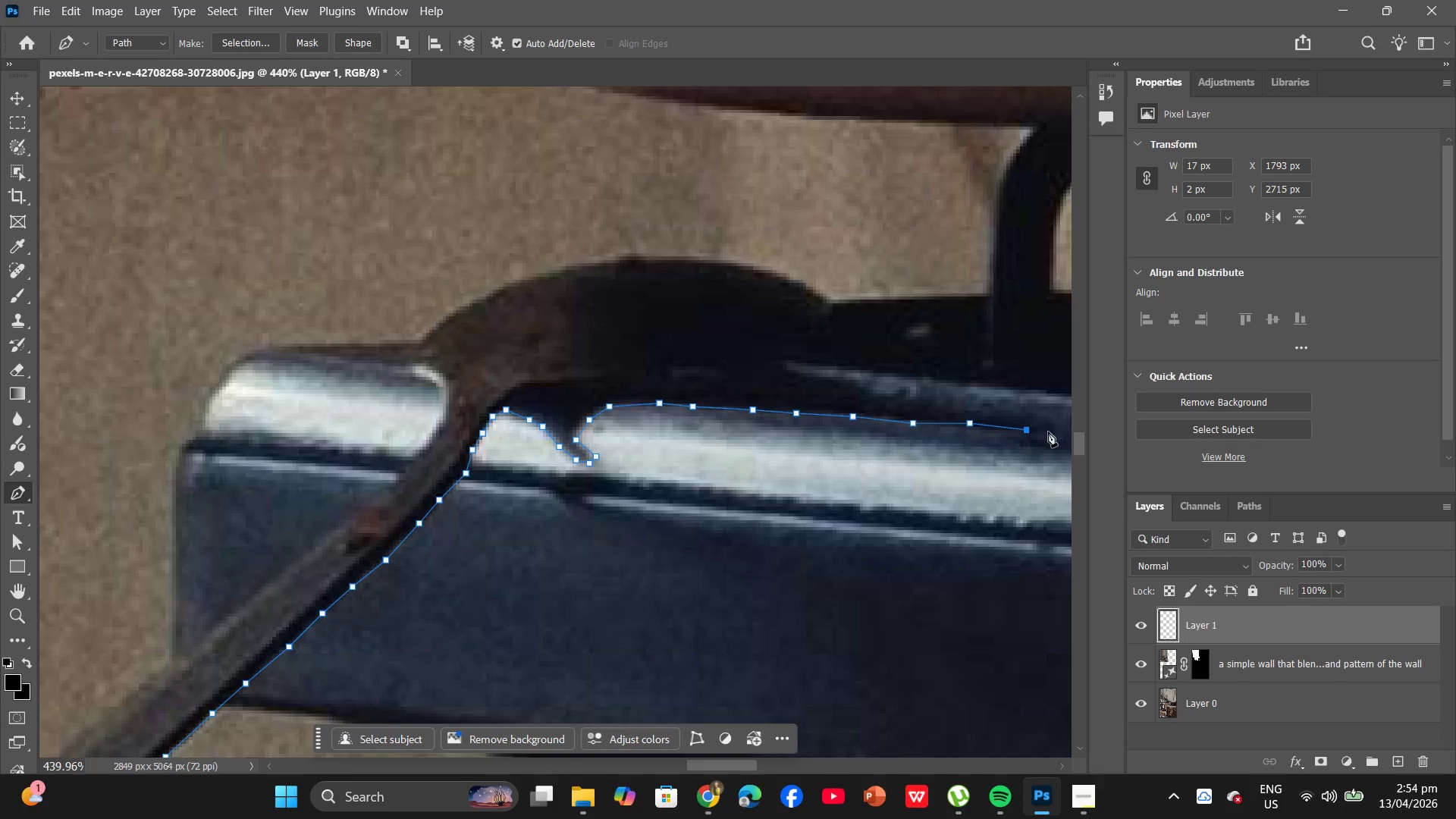 
left_click([1048, 431])
 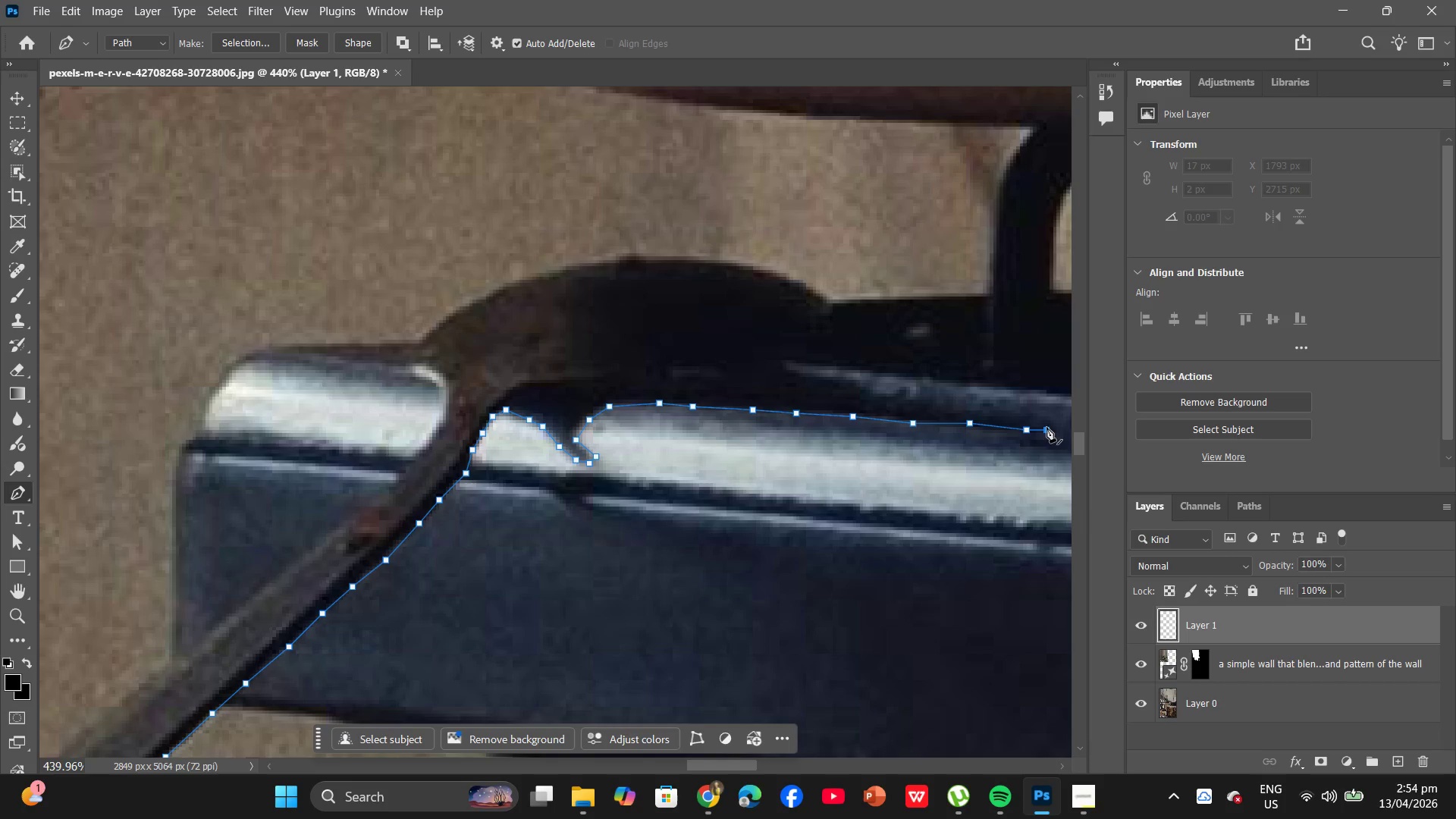 
hold_key(key=AltLeft, duration=0.75)
scroll: coordinate [1012, 441], scroll_direction: down, amount: 7.0
 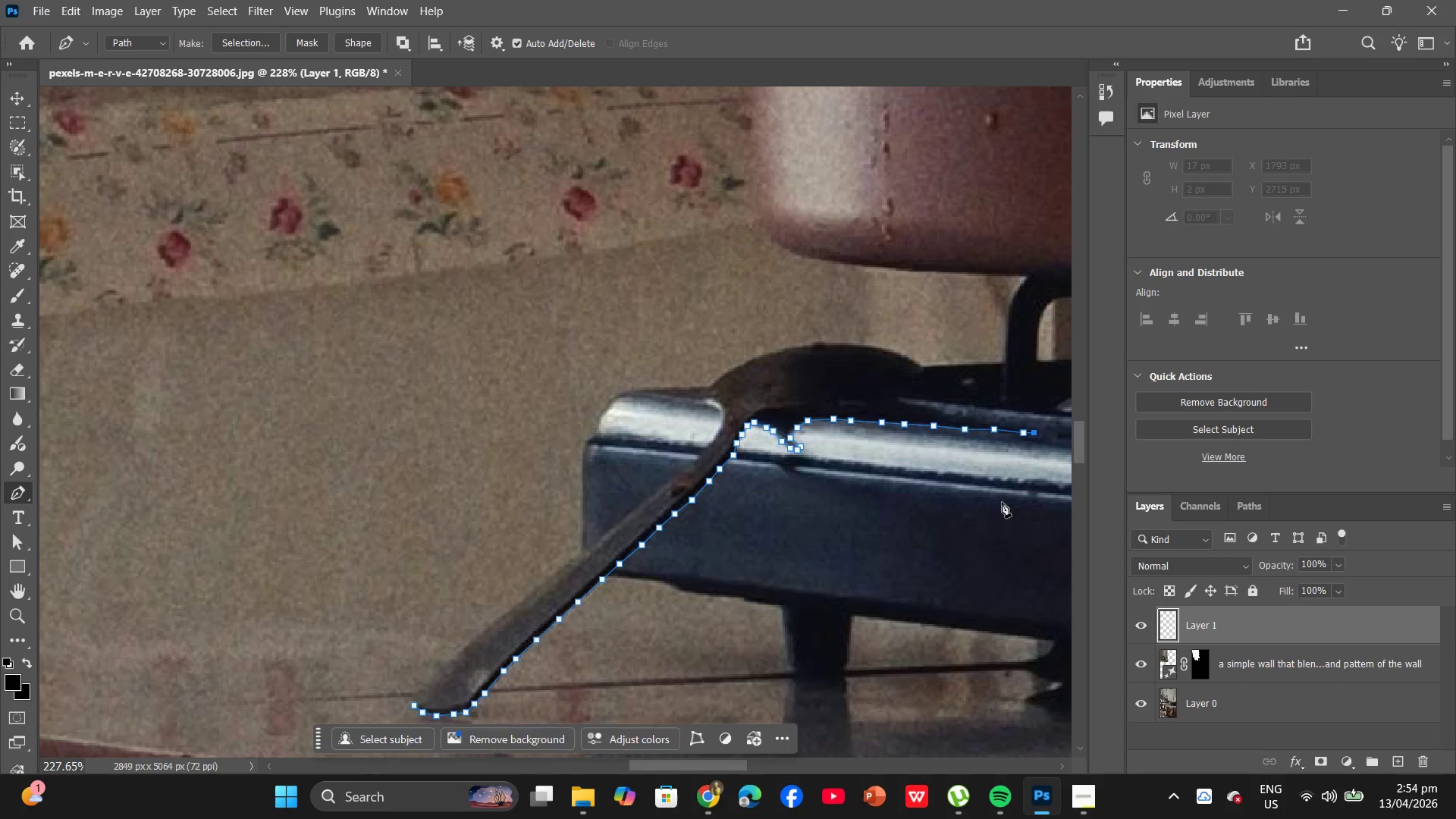 
left_click_drag(start_coordinate=[1002, 502], to_coordinate=[831, 494])
 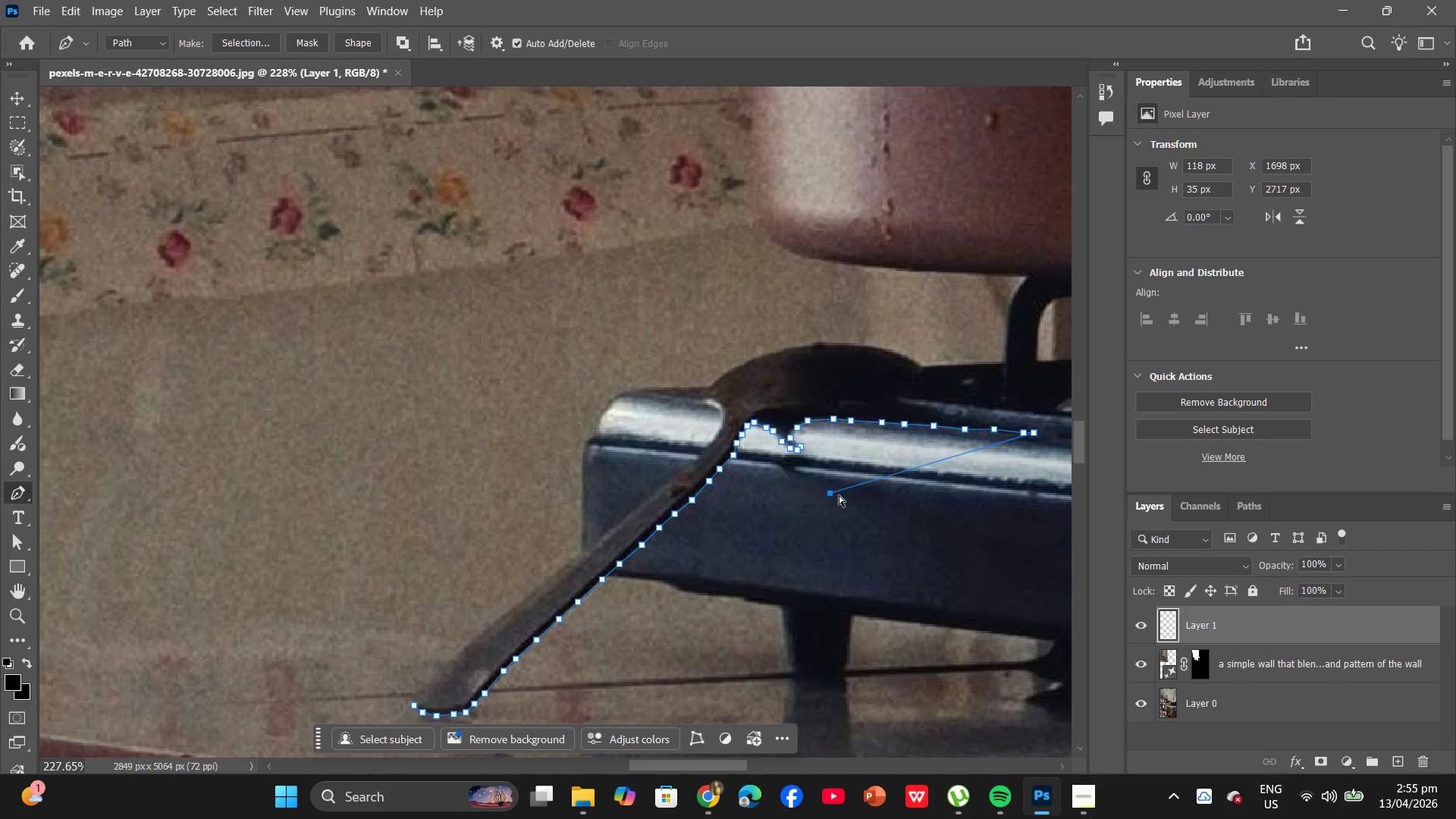 
hold_key(key=Space, duration=0.56)
 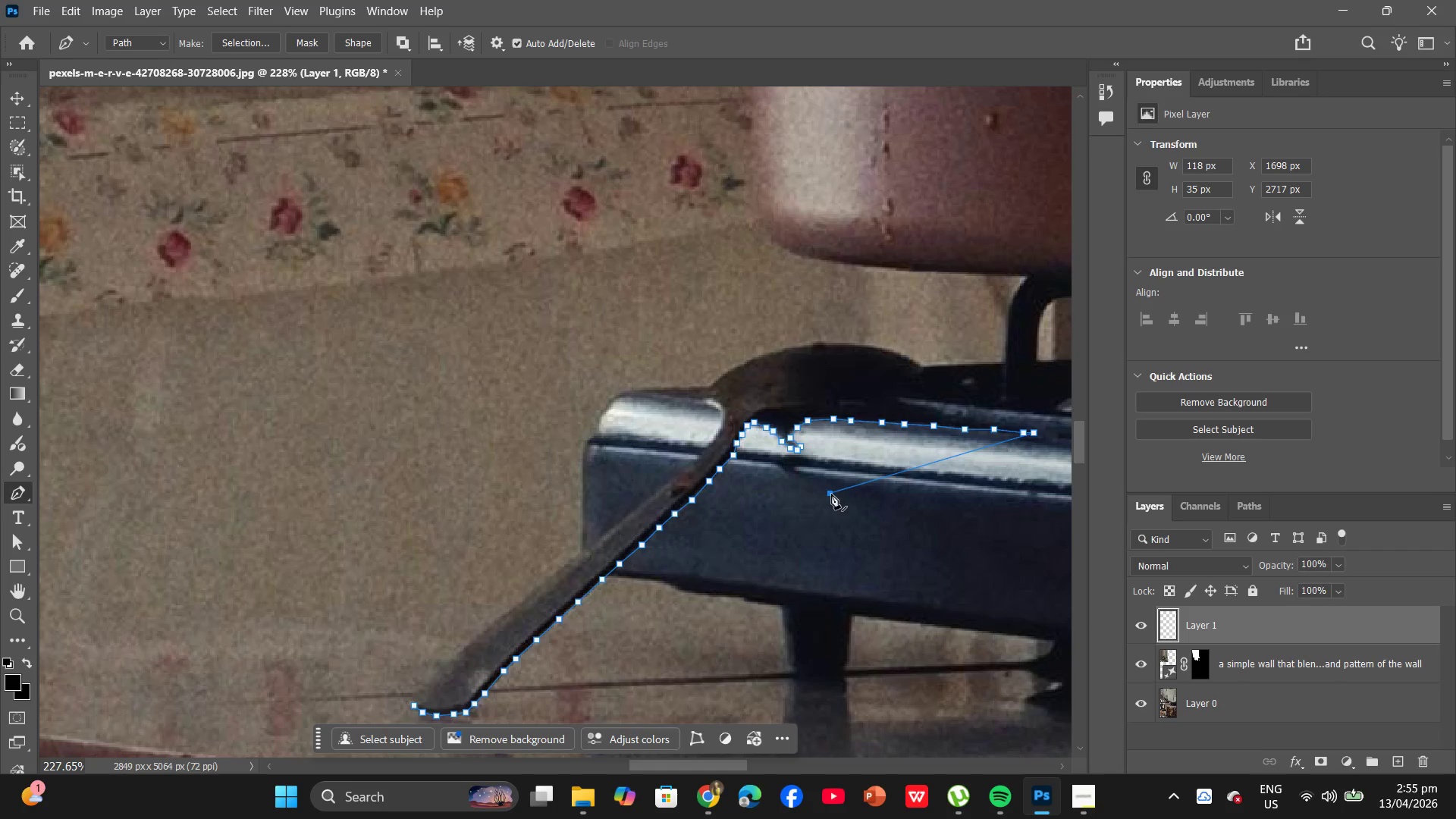 
key(Control+ControlLeft)
 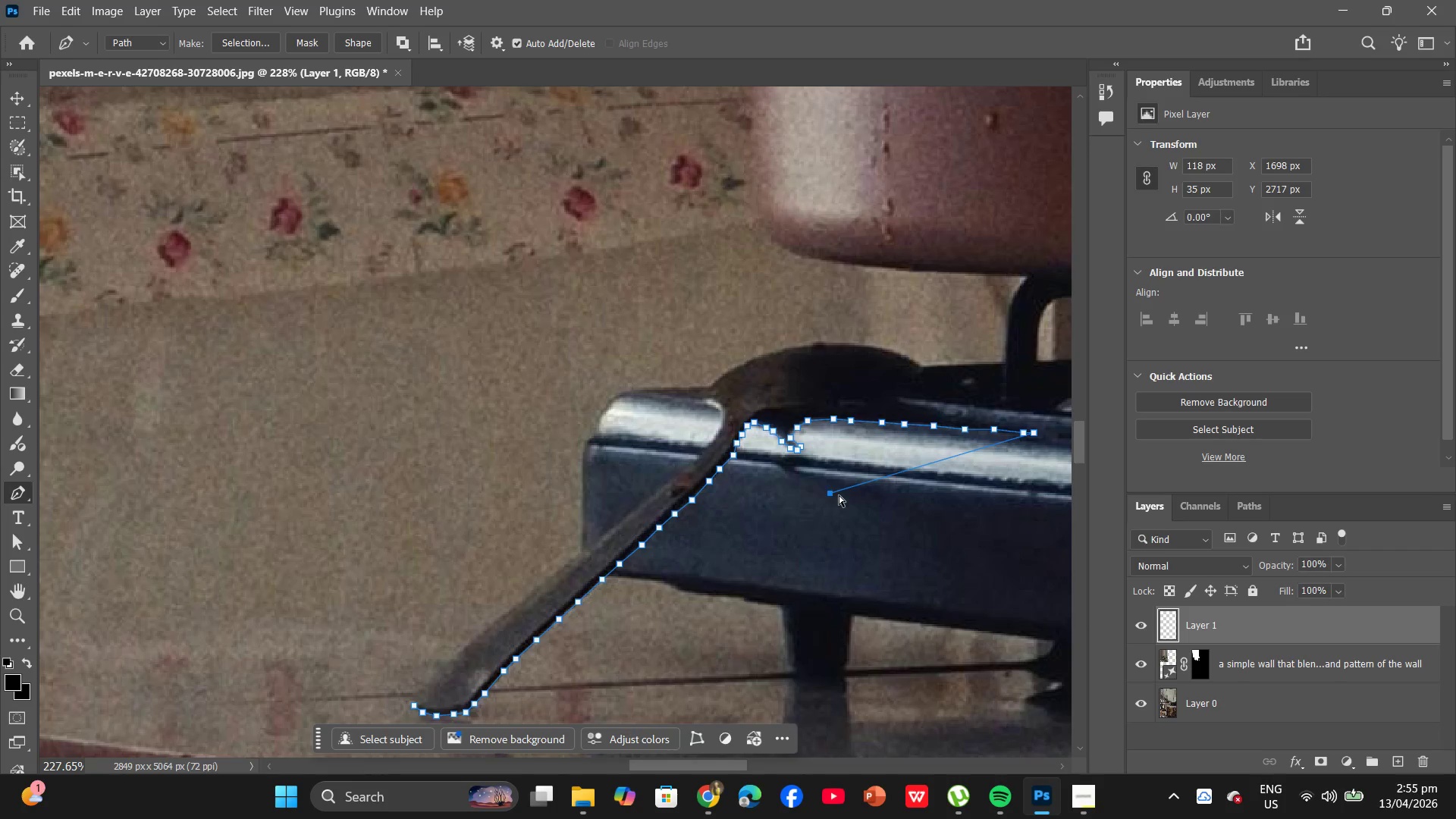 
key(Control+Z)
 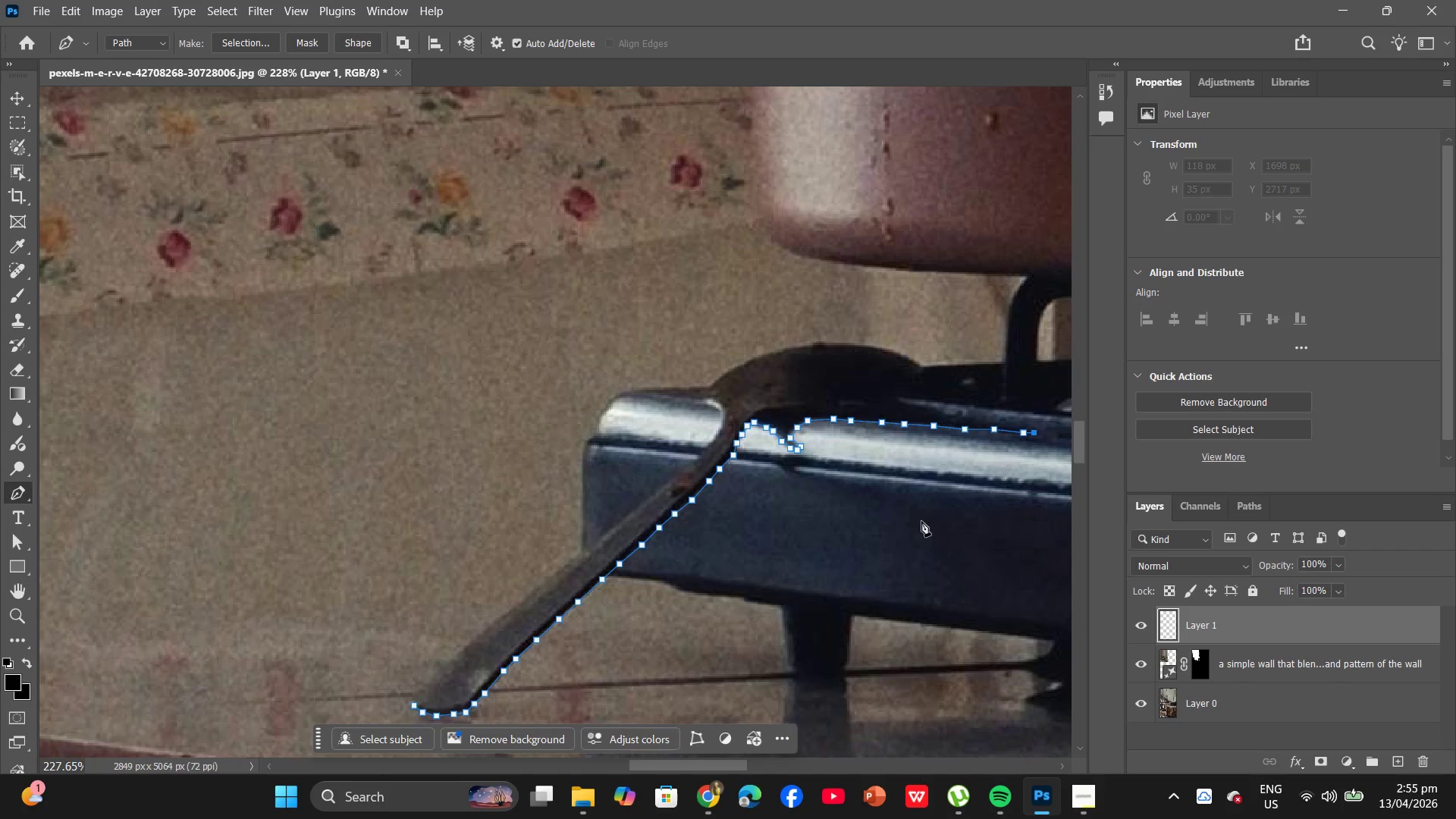 
hold_key(key=Space, duration=0.59)
 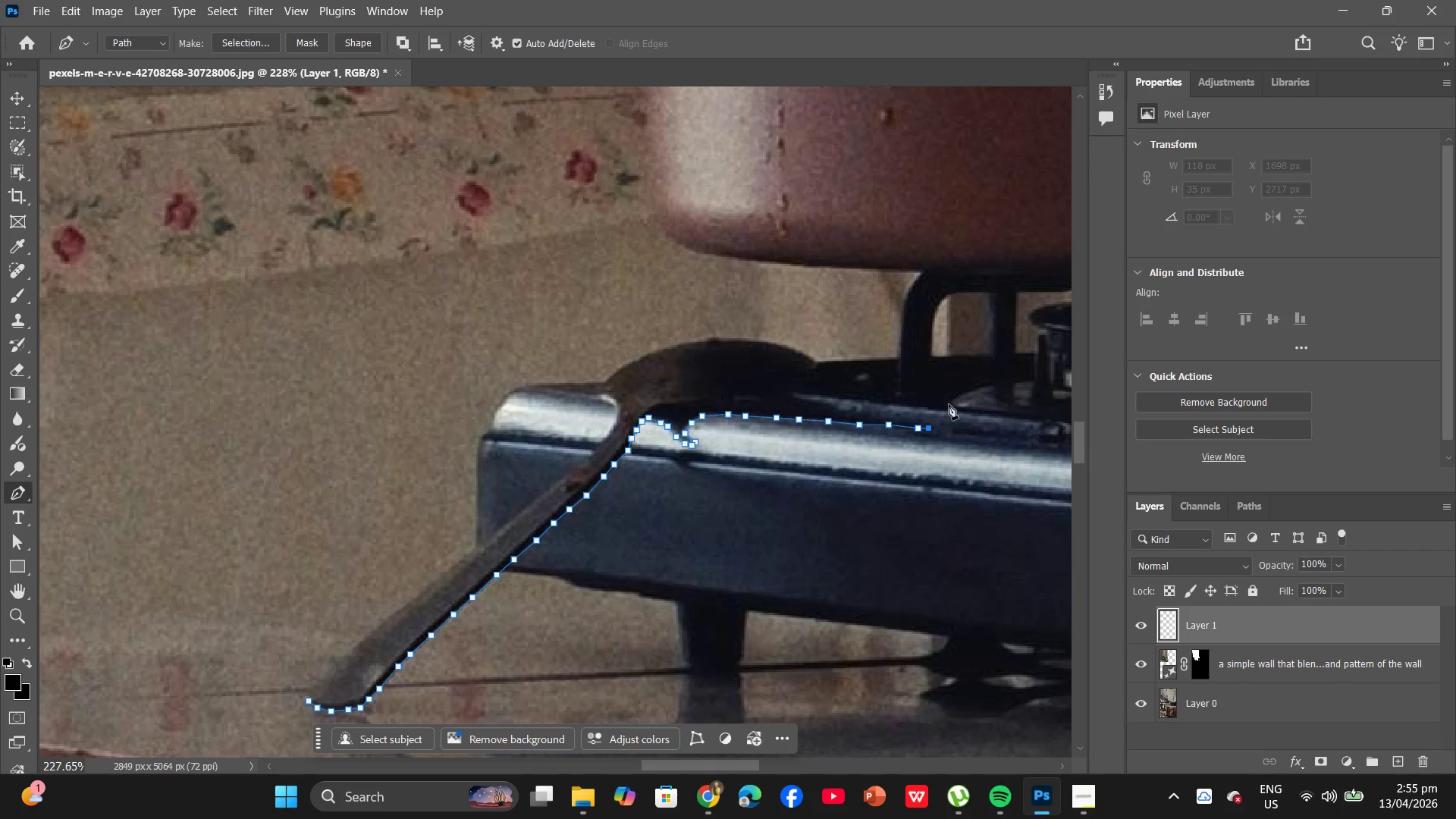 
left_click_drag(start_coordinate=[941, 508], to_coordinate=[836, 504])
 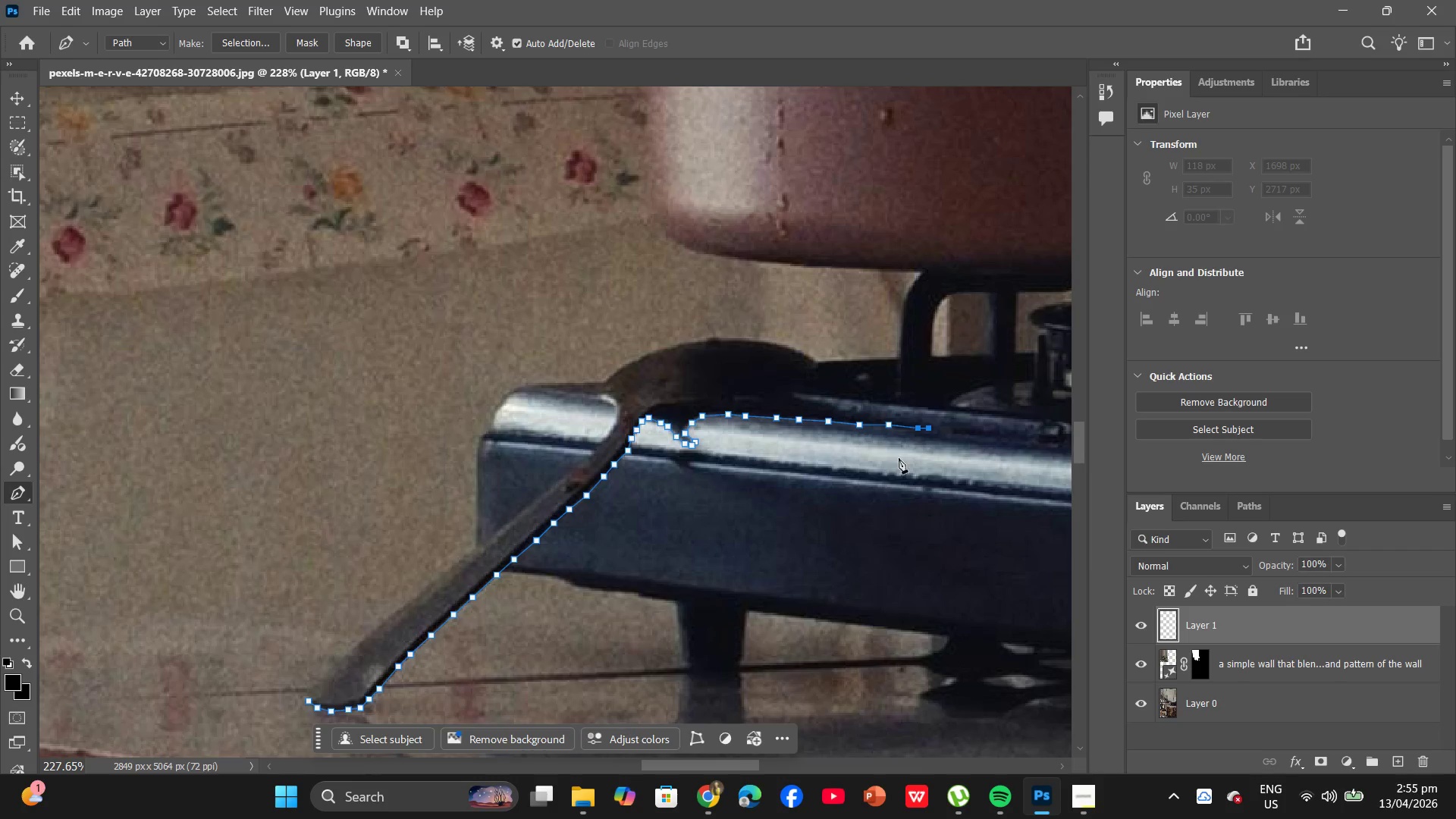 
hold_key(key=AltLeft, duration=0.81)
scroll: coordinate [891, 447], scroll_direction: up, amount: 7.0
 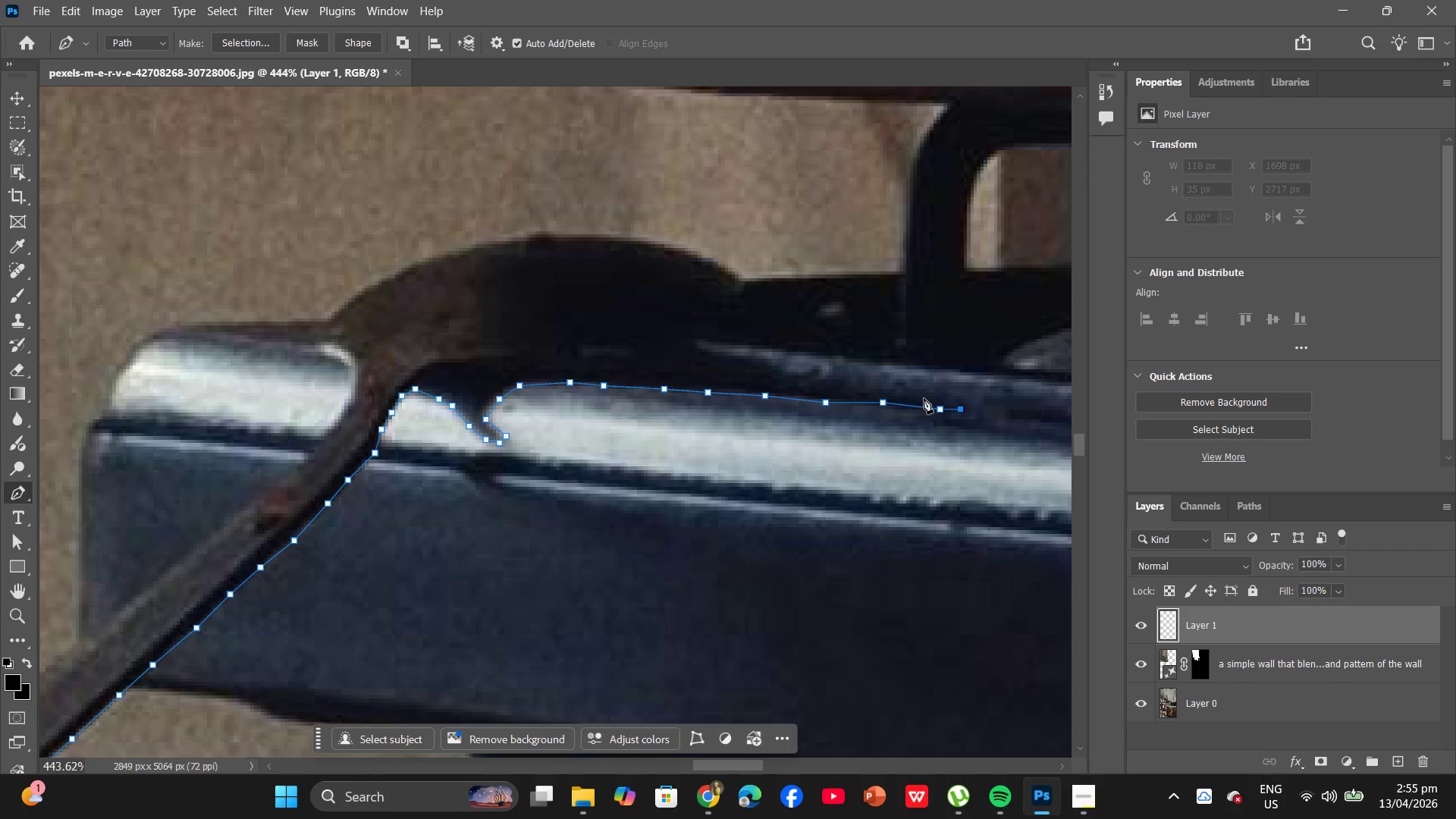 
left_click([924, 397])
 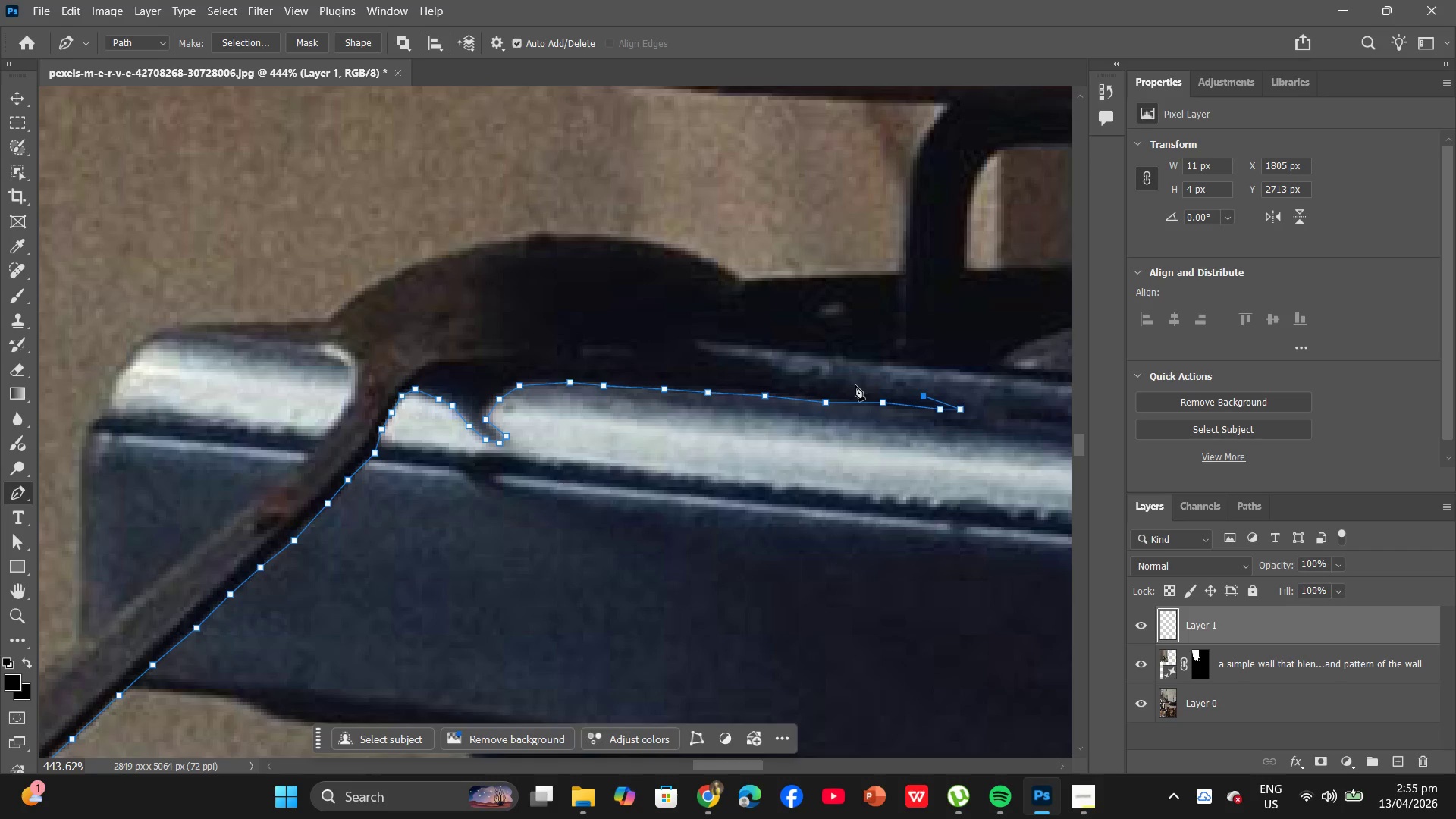 
left_click([855, 385])
 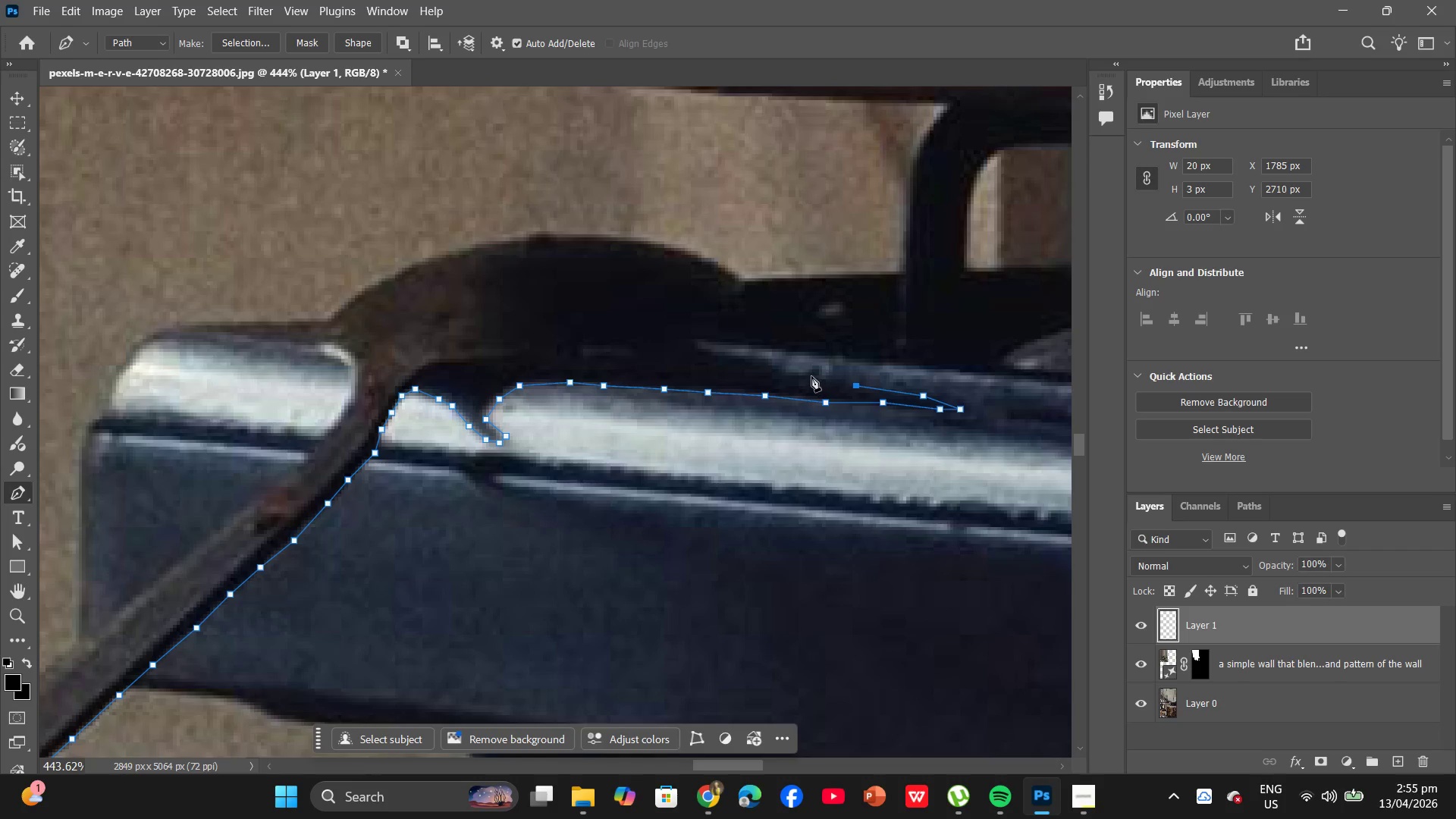 
left_click([811, 376])
 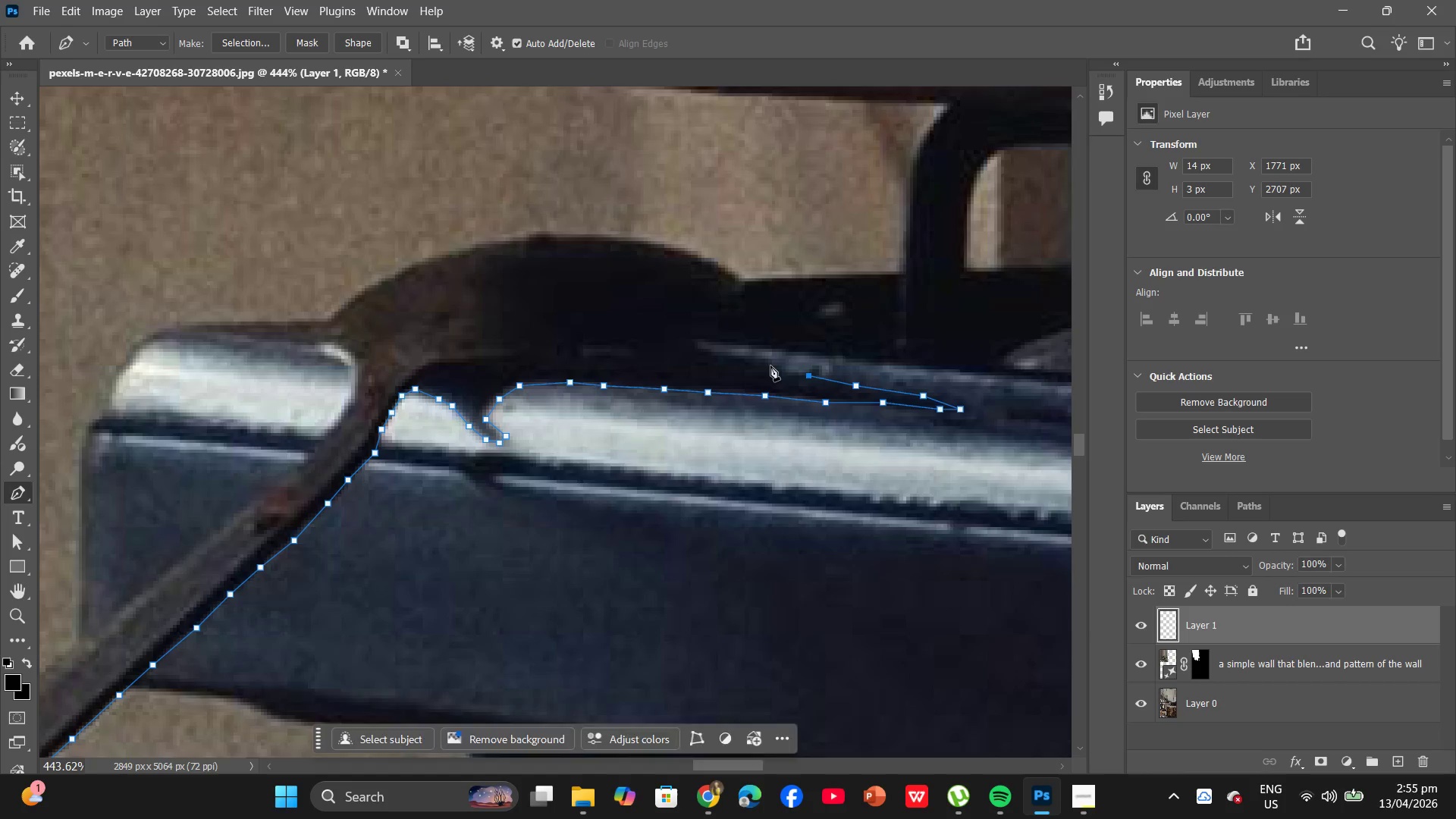 
left_click([770, 366])
 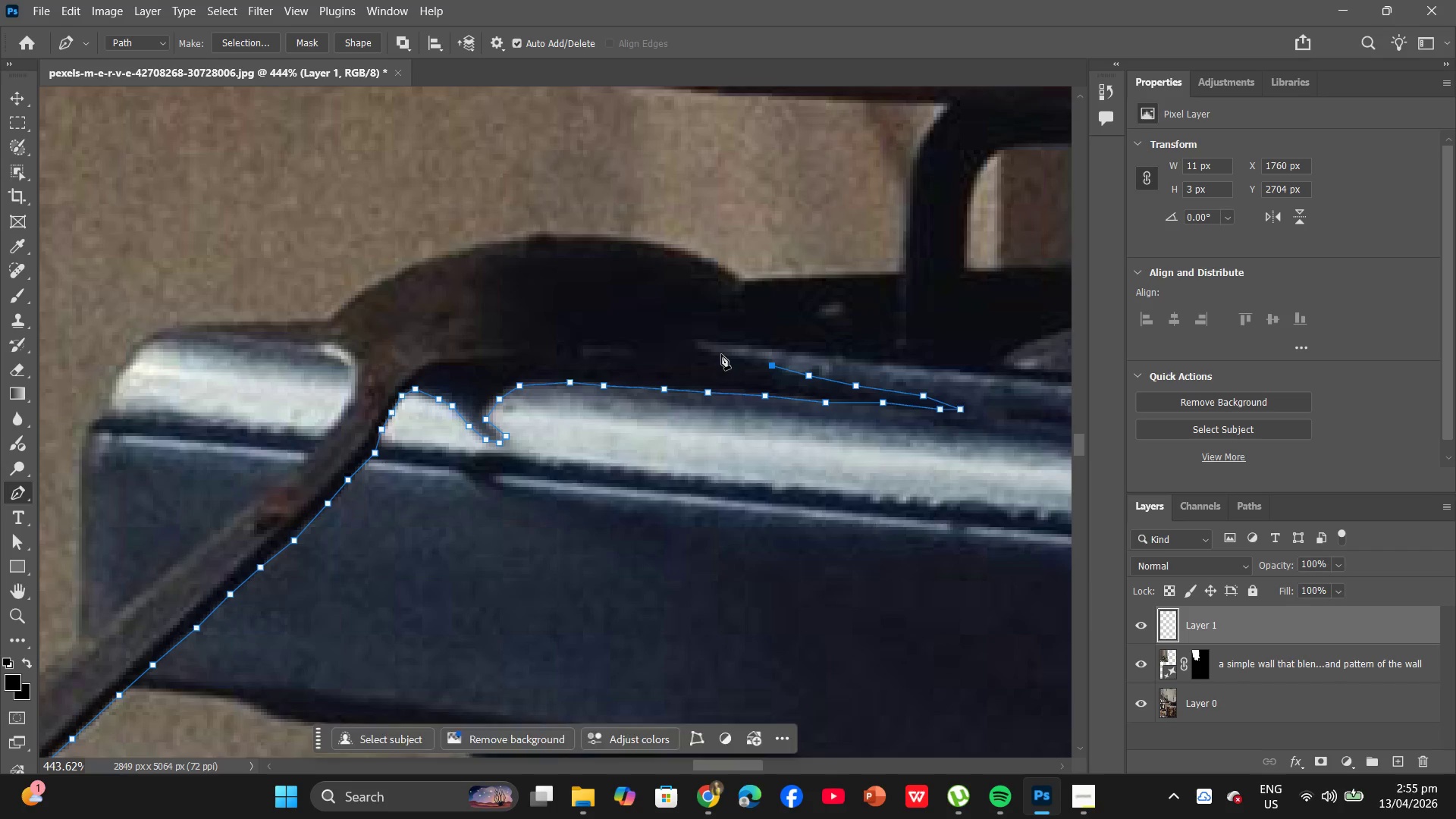 
left_click([721, 354])
 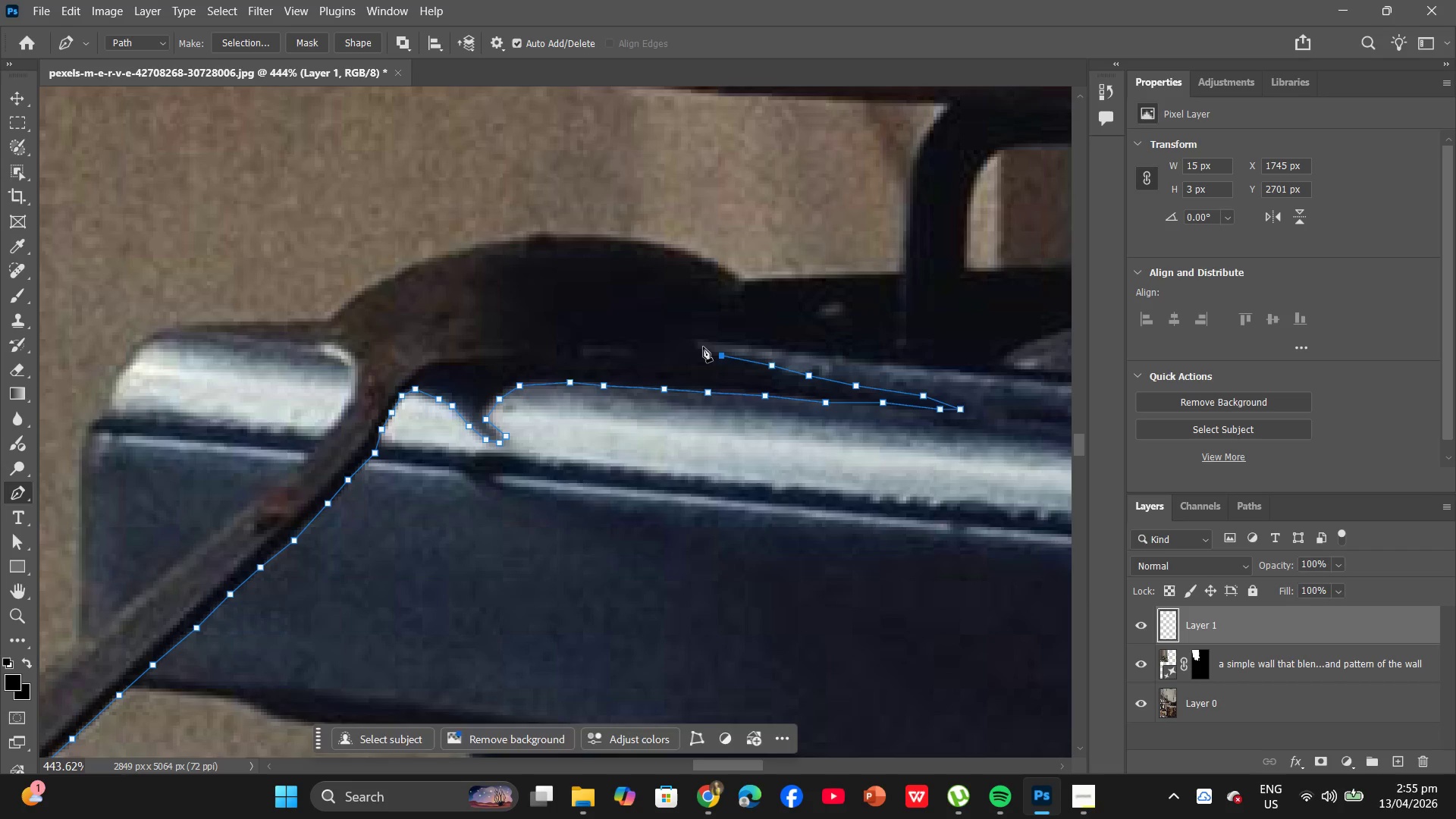 
left_click([703, 347])
 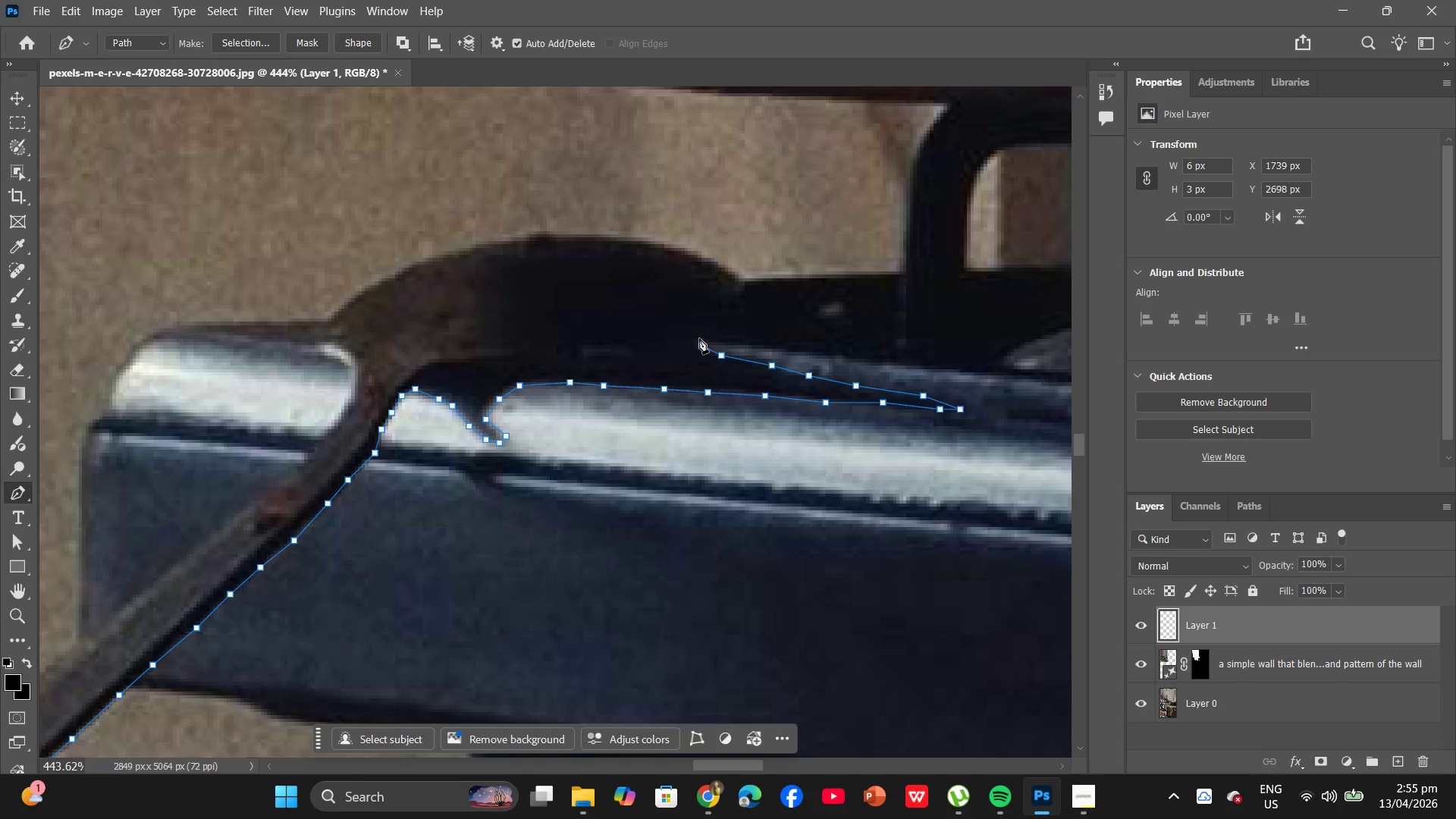 
left_click([701, 336])
 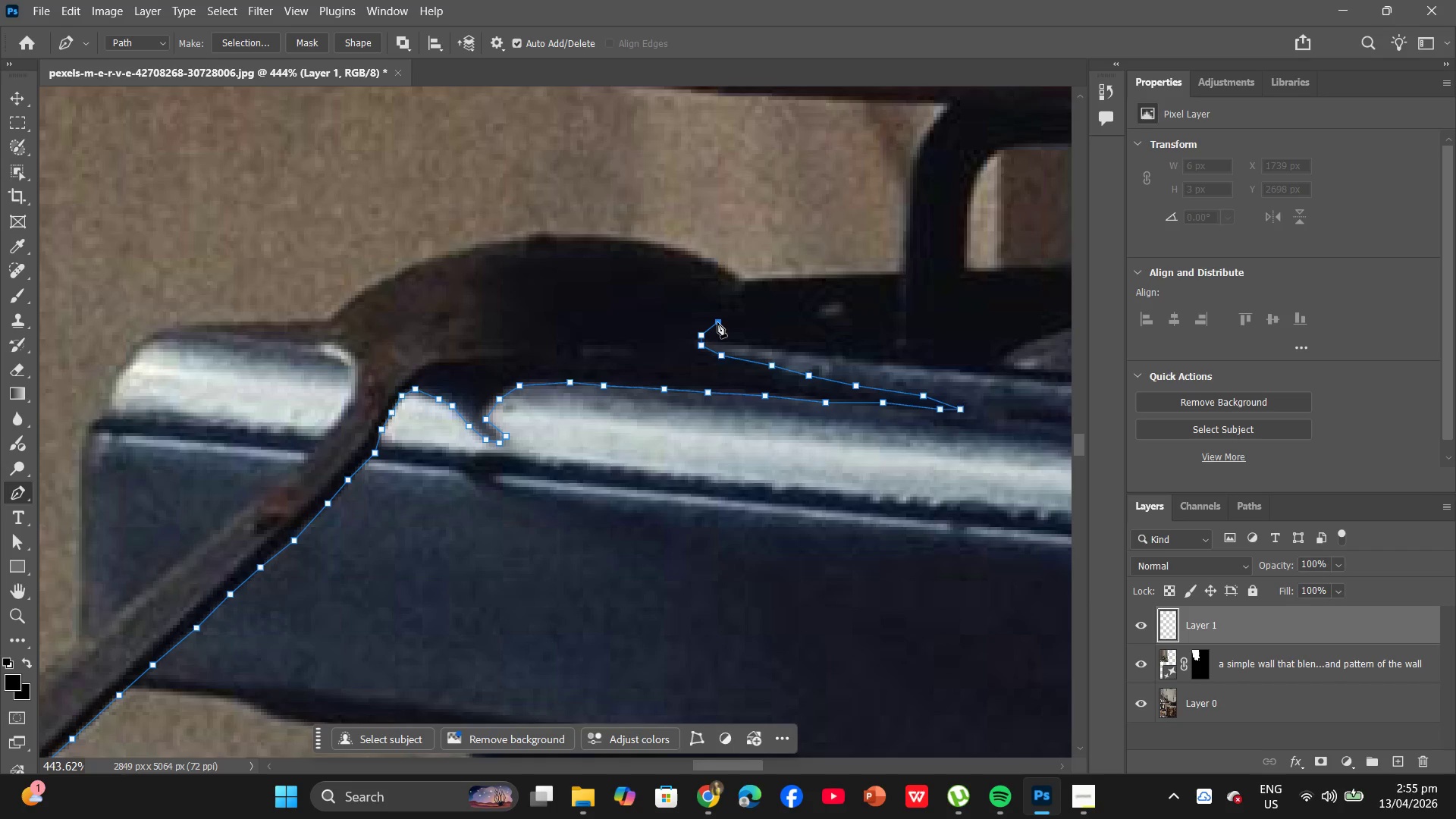 
left_click([732, 308])
 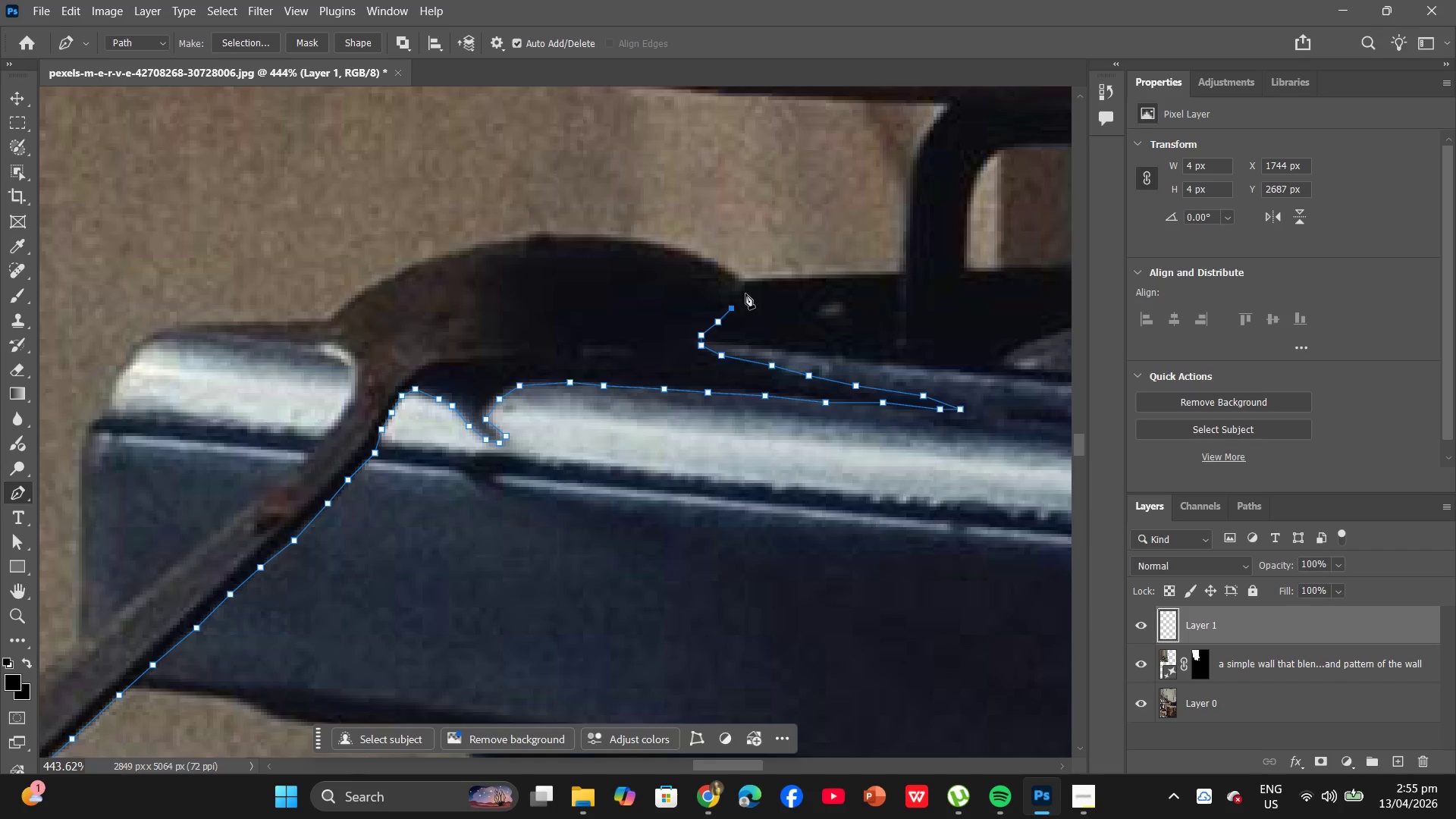 
left_click([745, 293])
 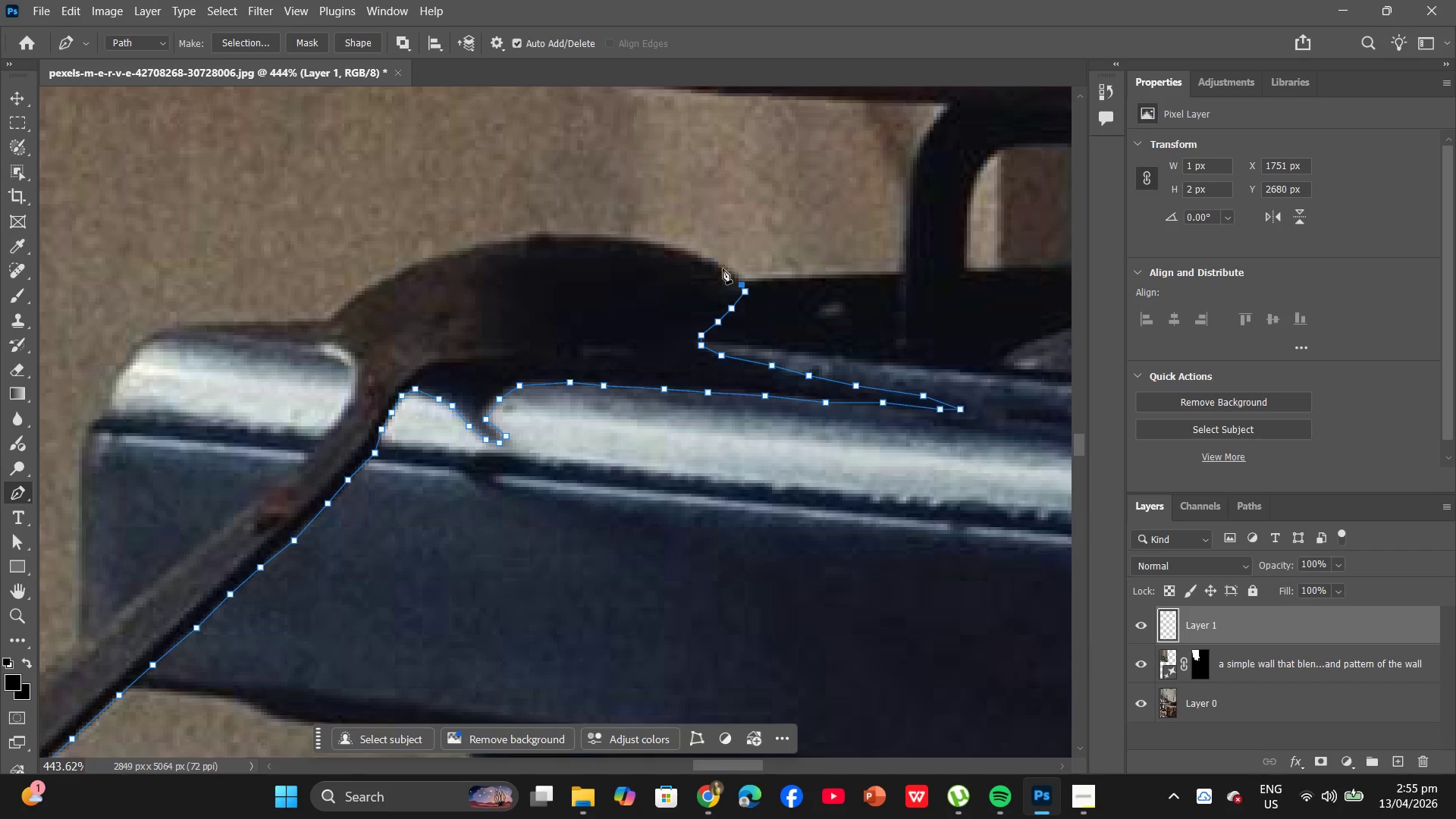 
left_click([717, 264])
 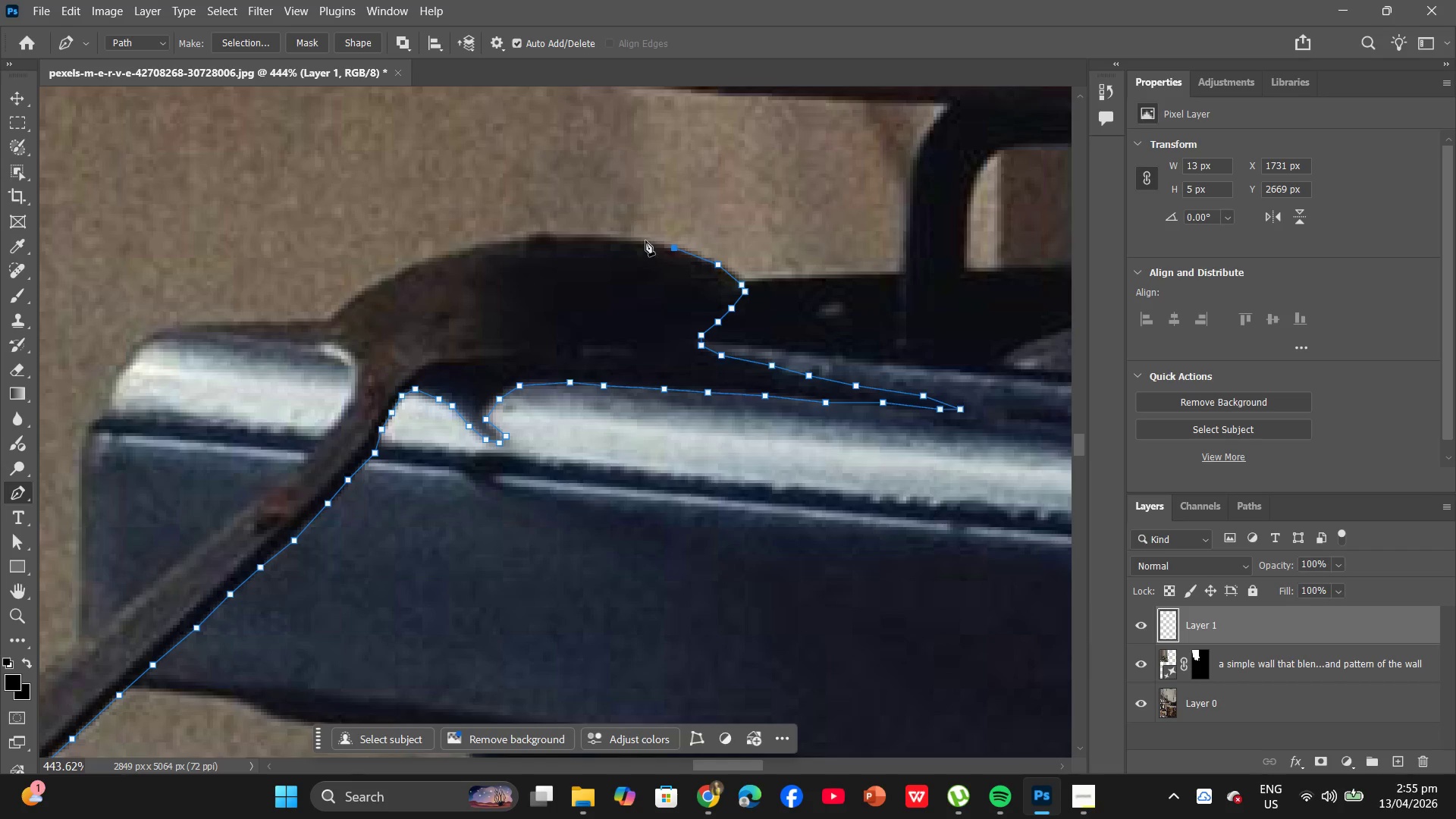 
left_click([626, 239])
 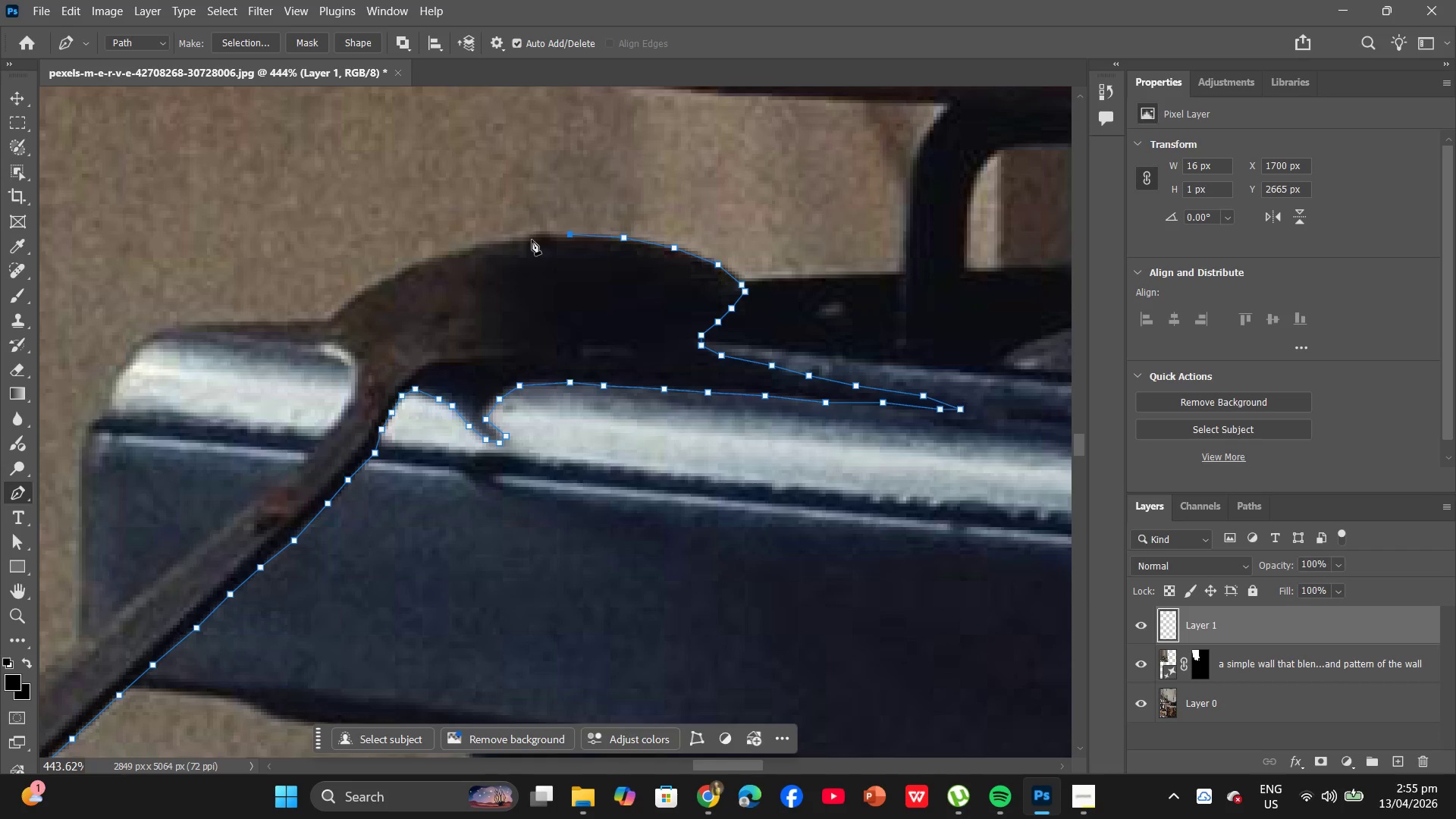 
left_click([528, 236])
 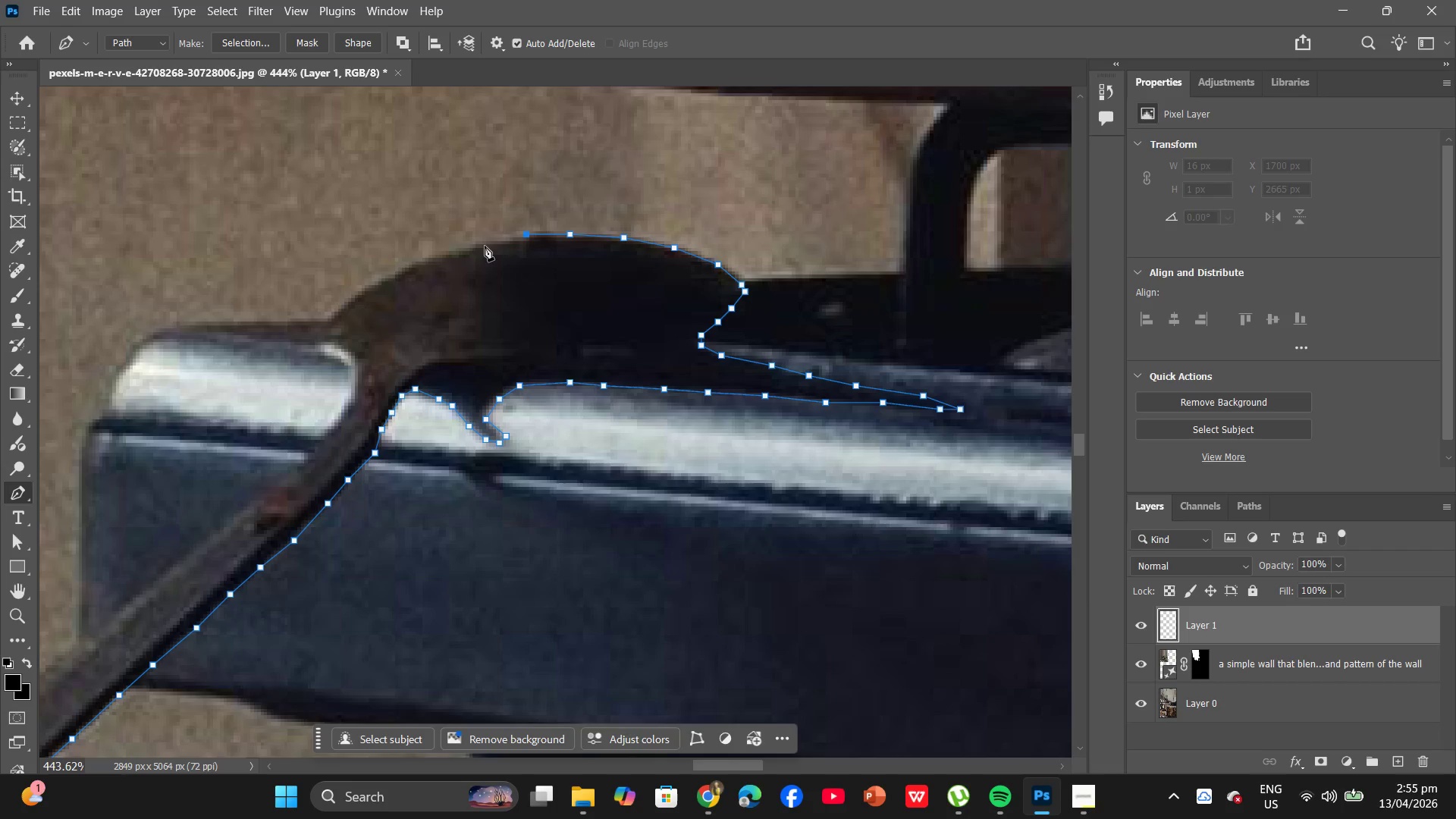 
left_click([483, 246])
 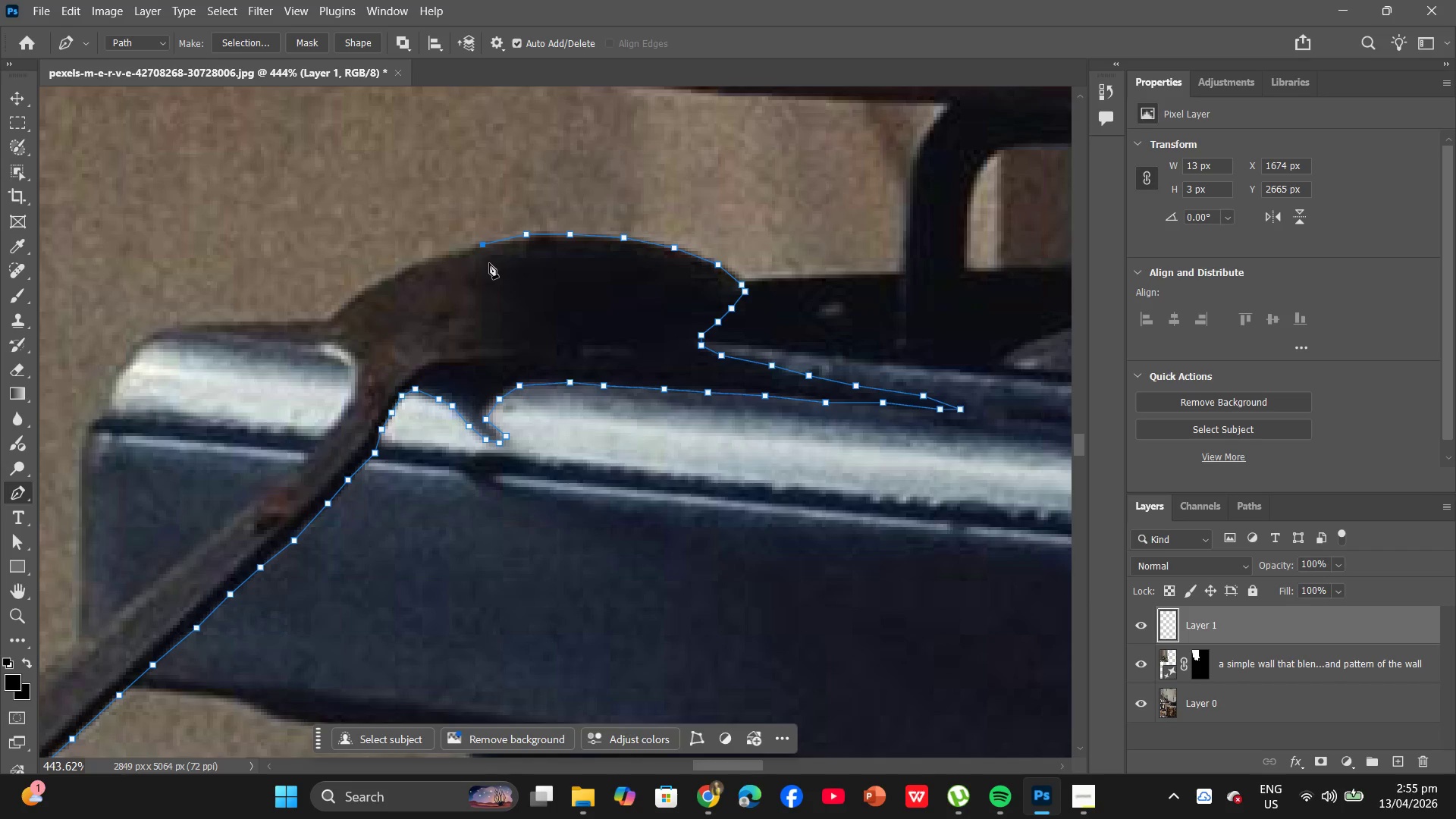 
hold_key(key=AltLeft, duration=0.67)
scroll: coordinate [387, 306], scroll_direction: up, amount: 6.0
 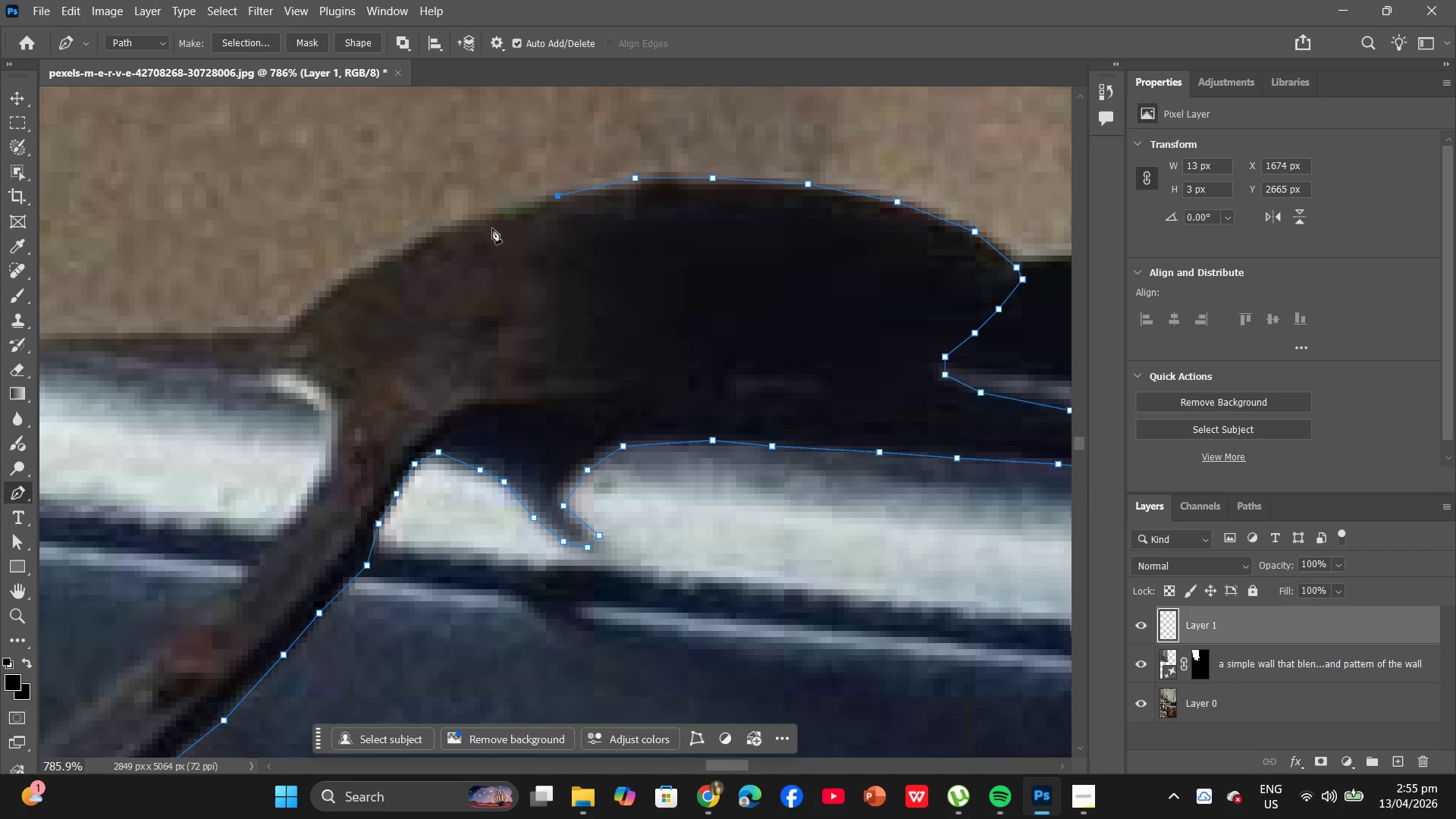 
left_click([478, 217])
 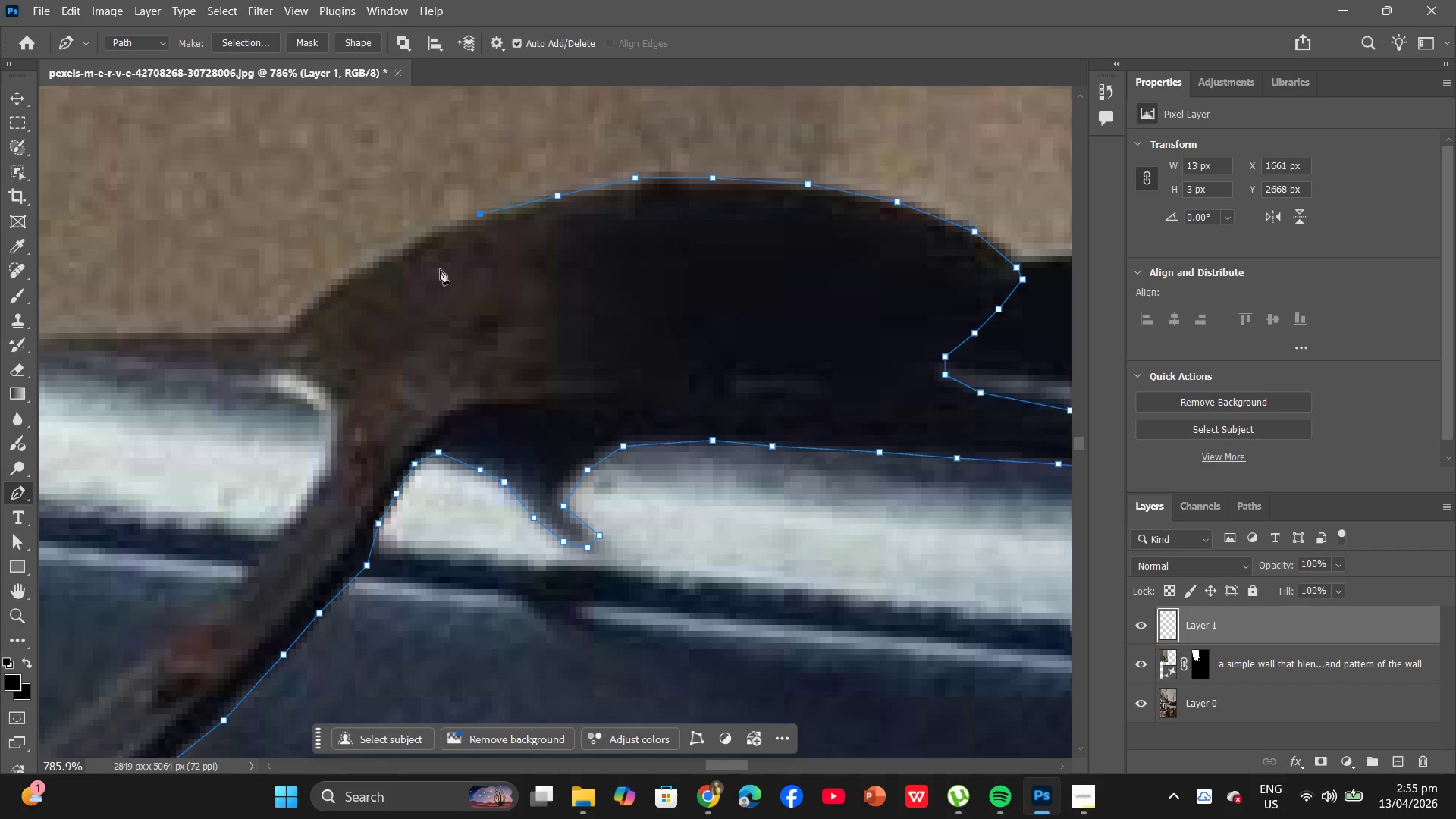 
hold_key(key=AltLeft, duration=0.41)
scroll: coordinate [408, 287], scroll_direction: down, amount: 3.0
 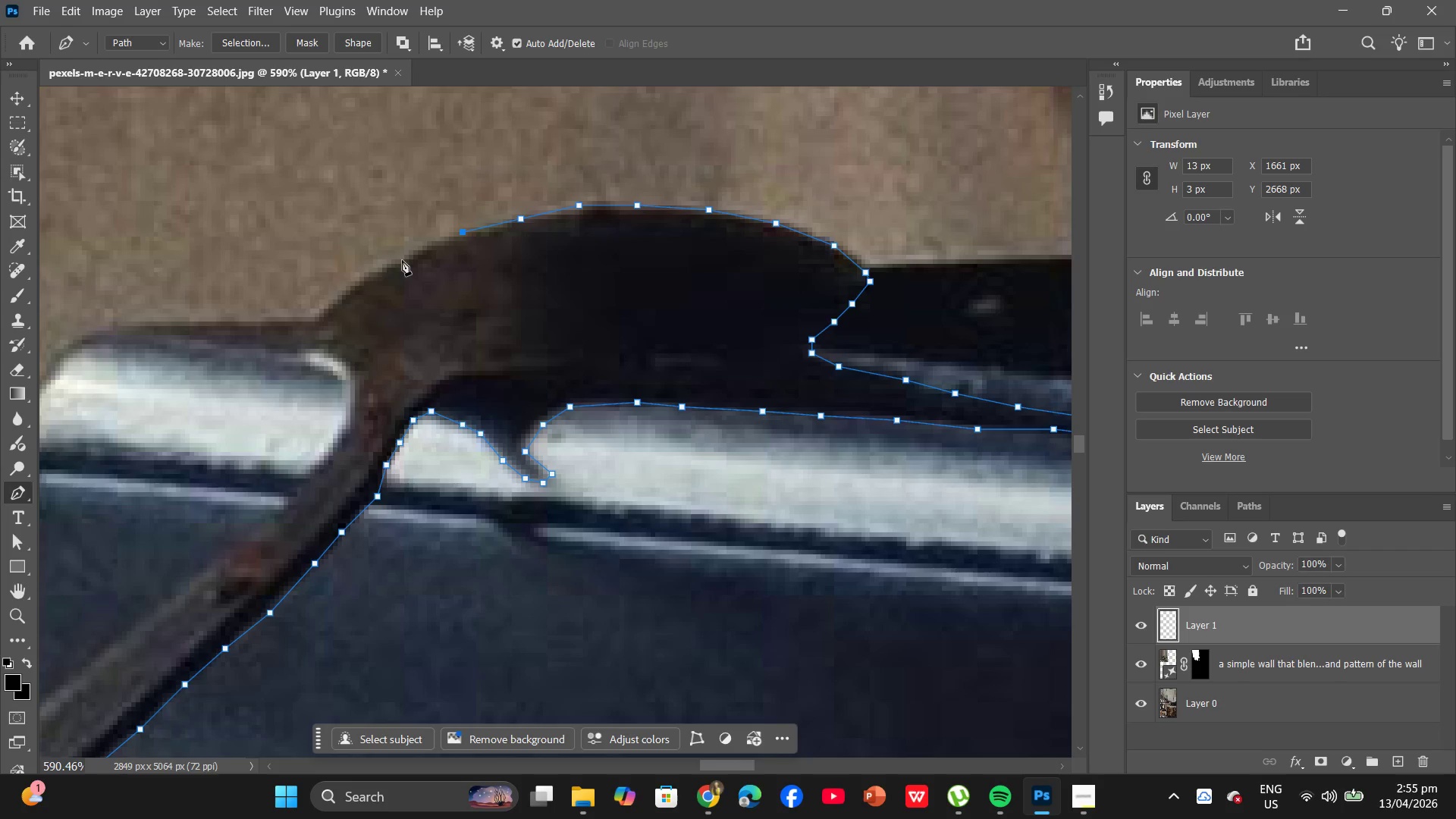 
left_click([402, 260])
 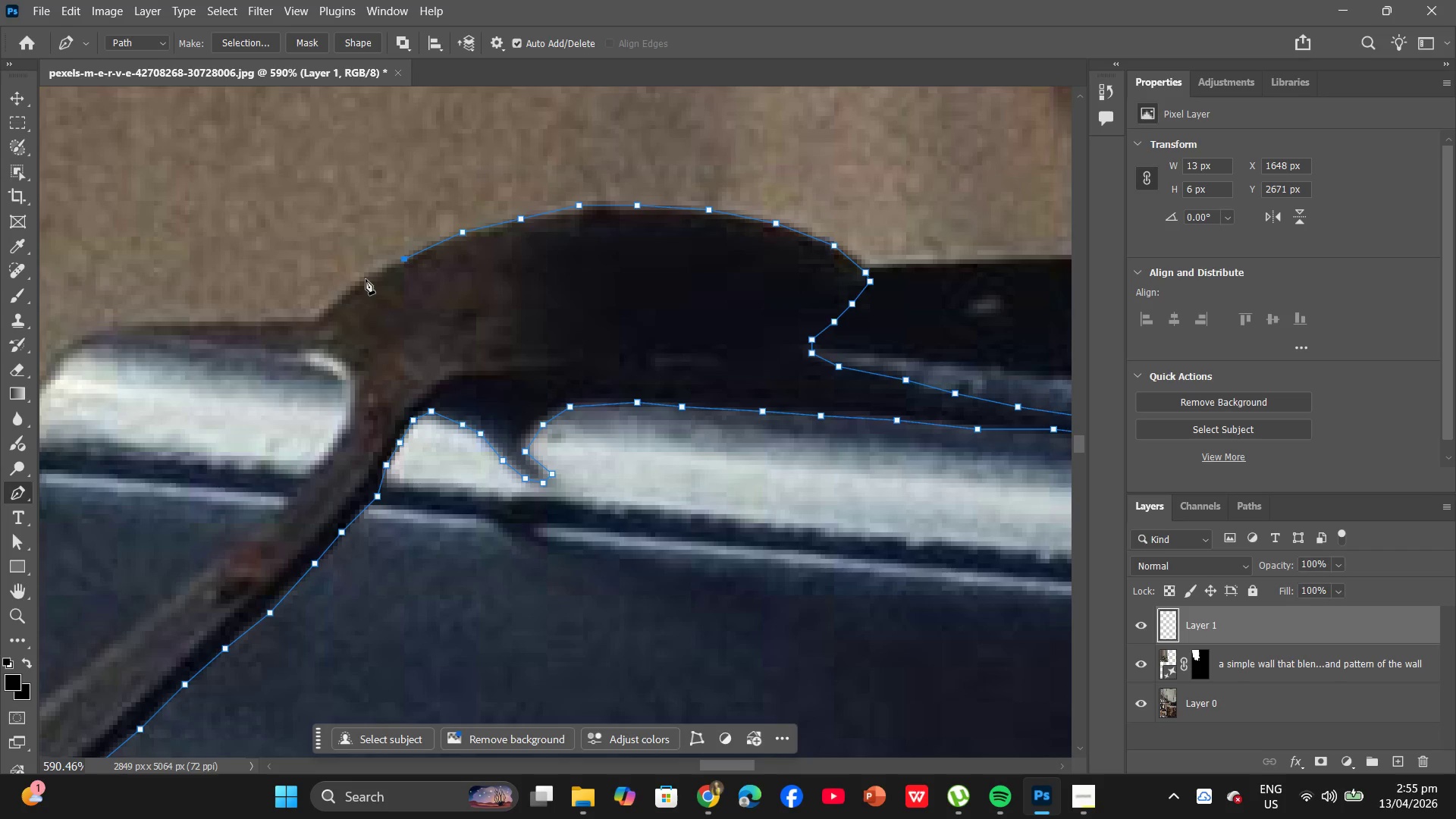 
left_click([364, 279])
 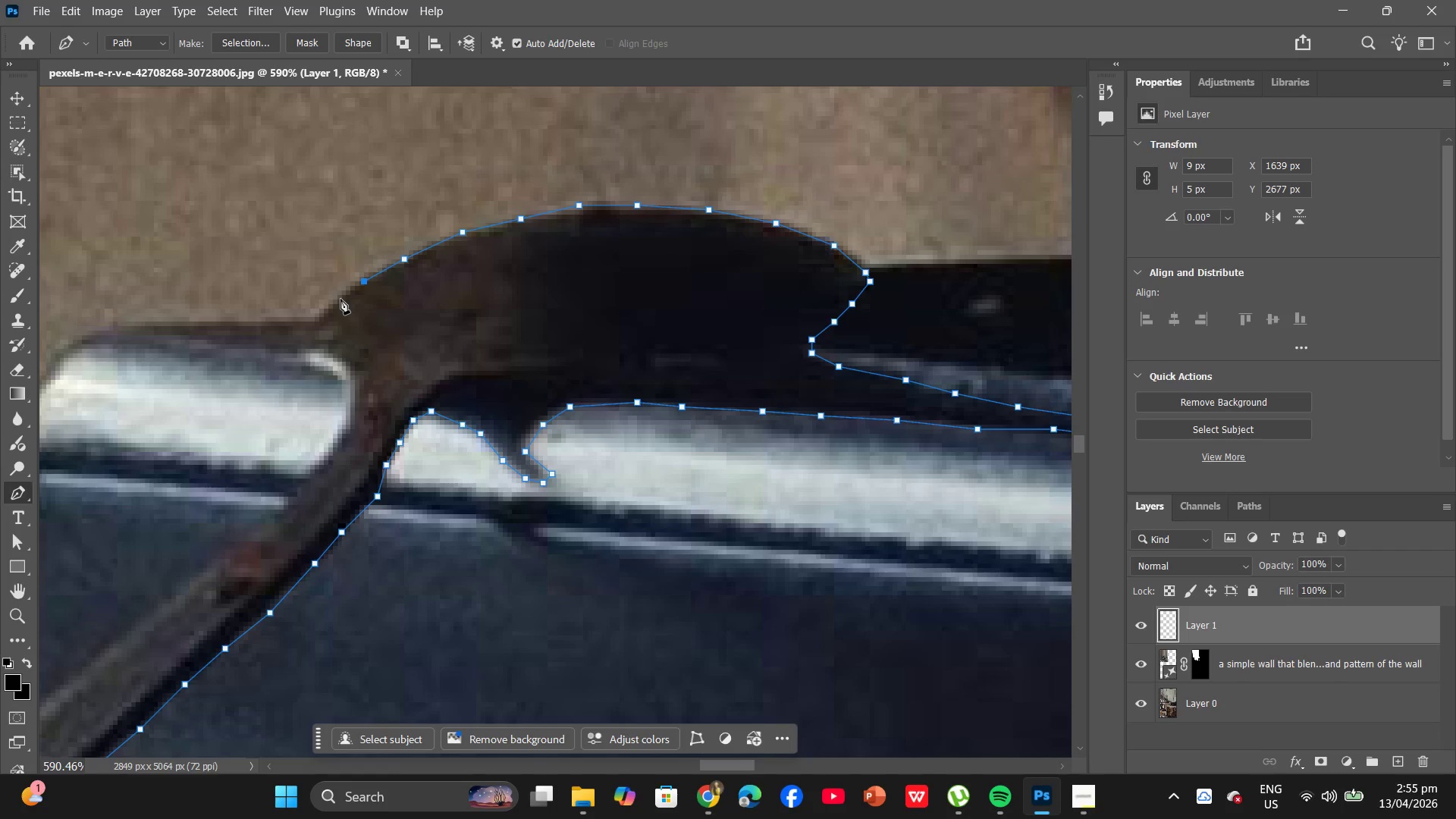 
left_click([340, 300])
 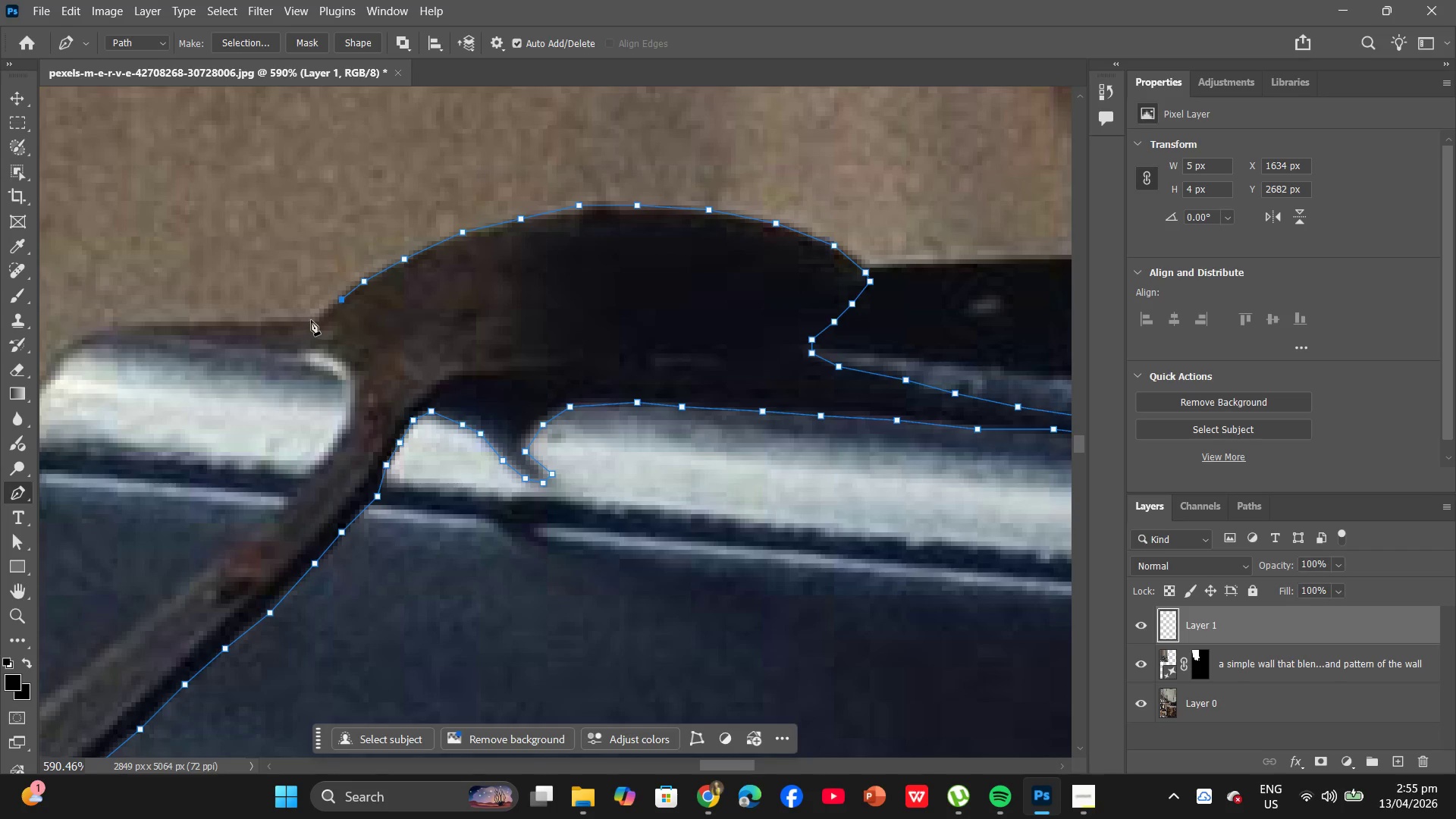 
left_click([321, 319])
 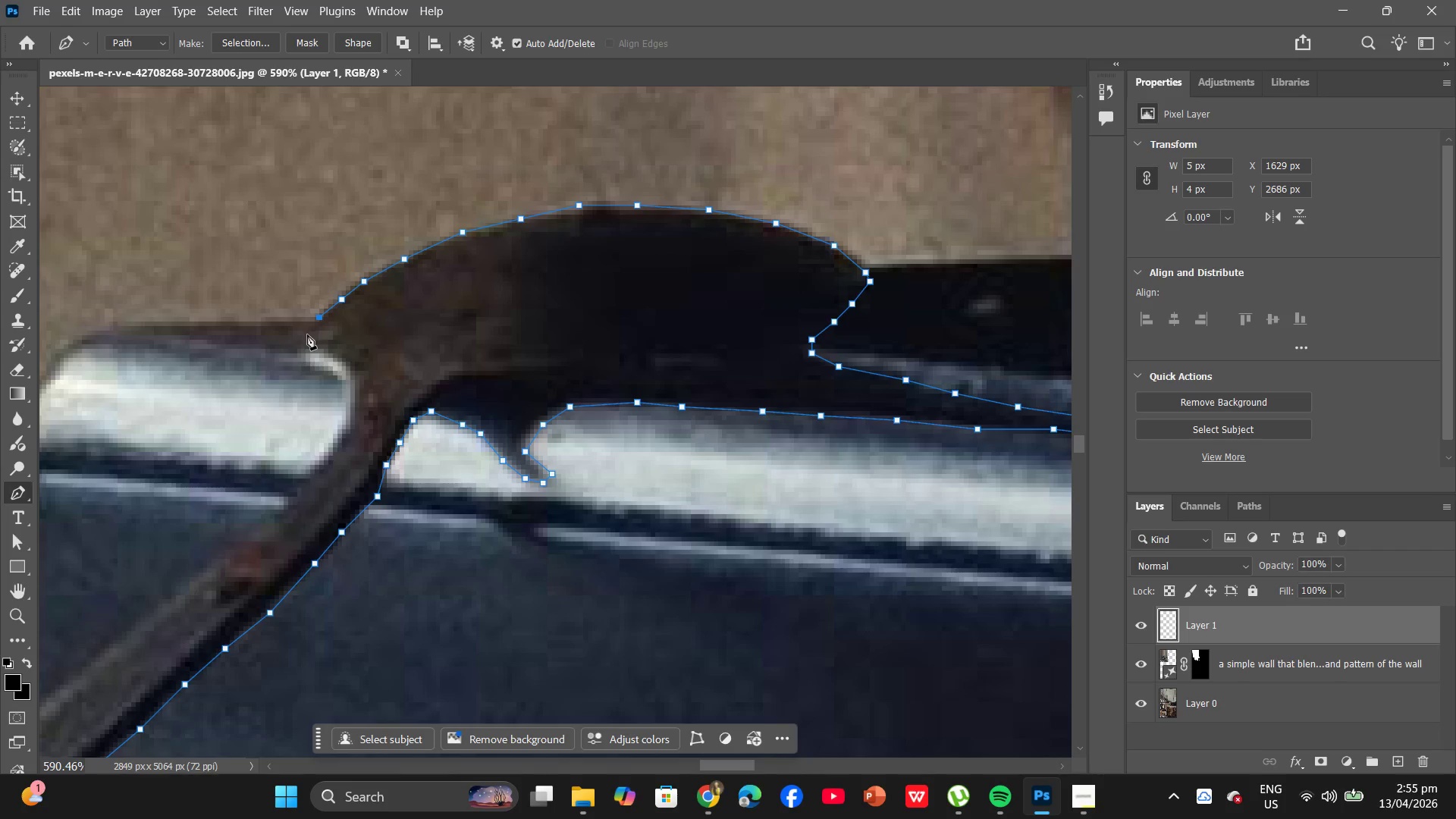 
left_click([307, 334])
 